 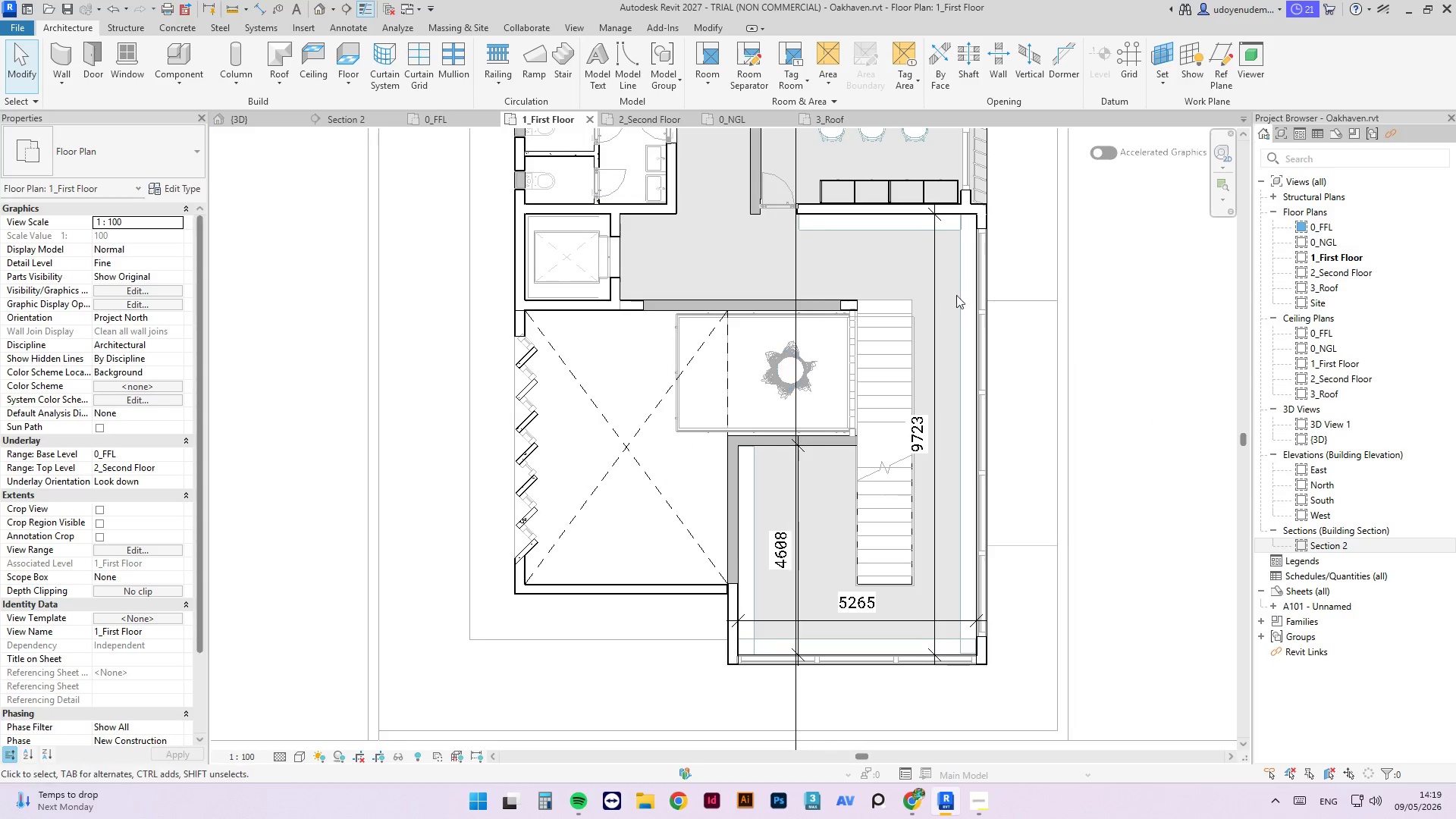 
scroll: coordinate [927, 318], scroll_direction: up, amount: 2.0
 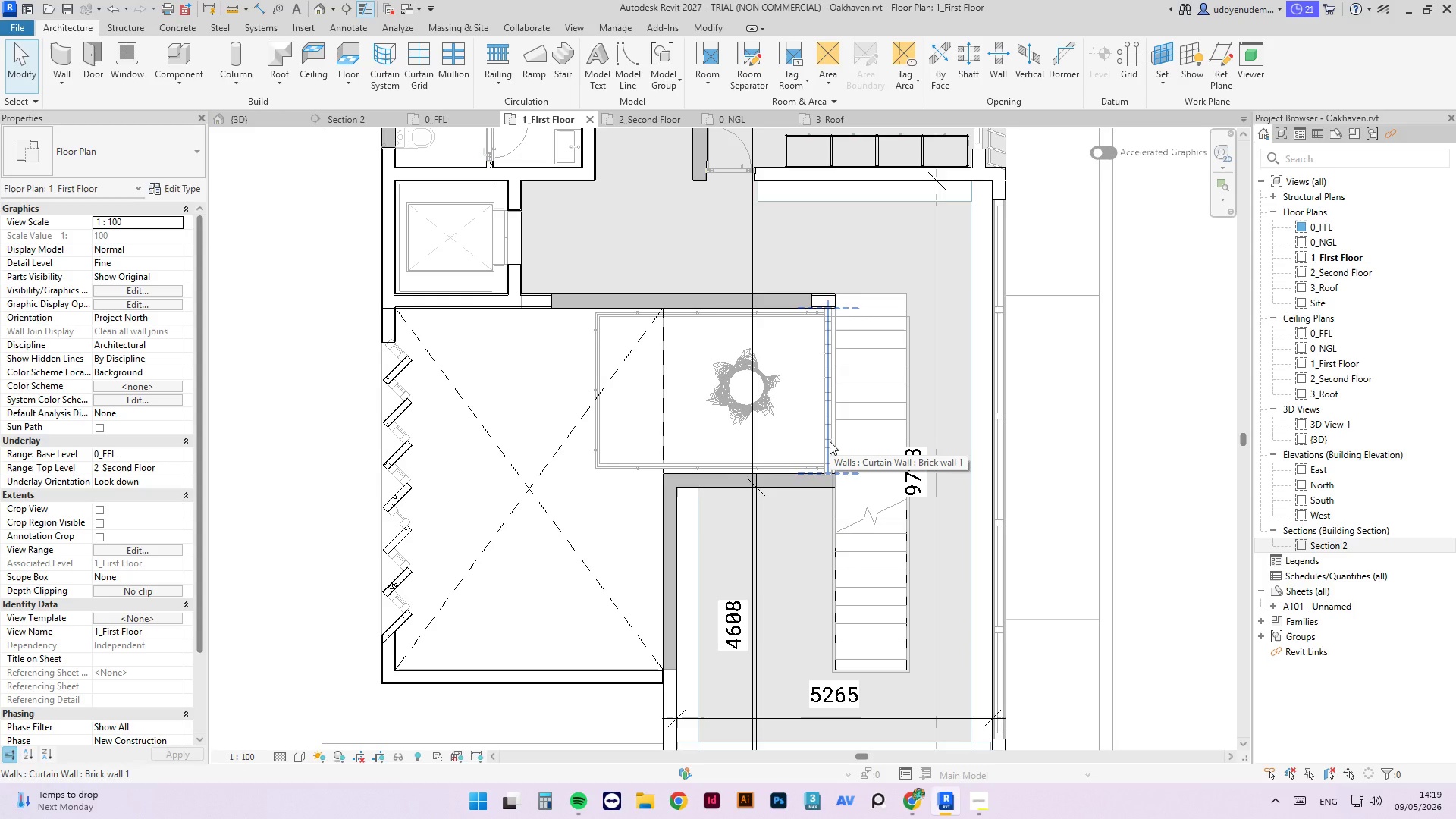 
wait(14.0)
 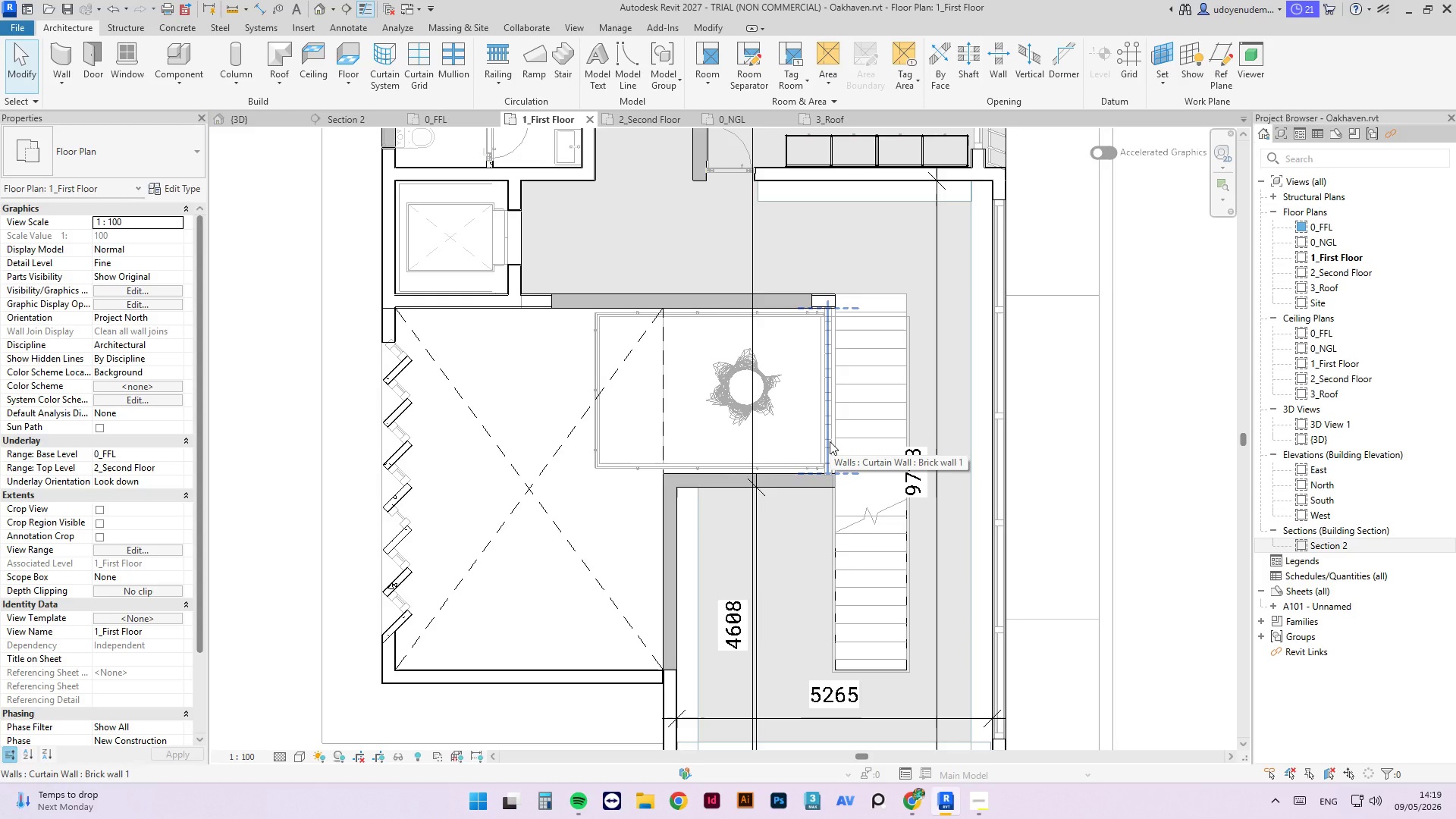 
left_click([504, 54])
 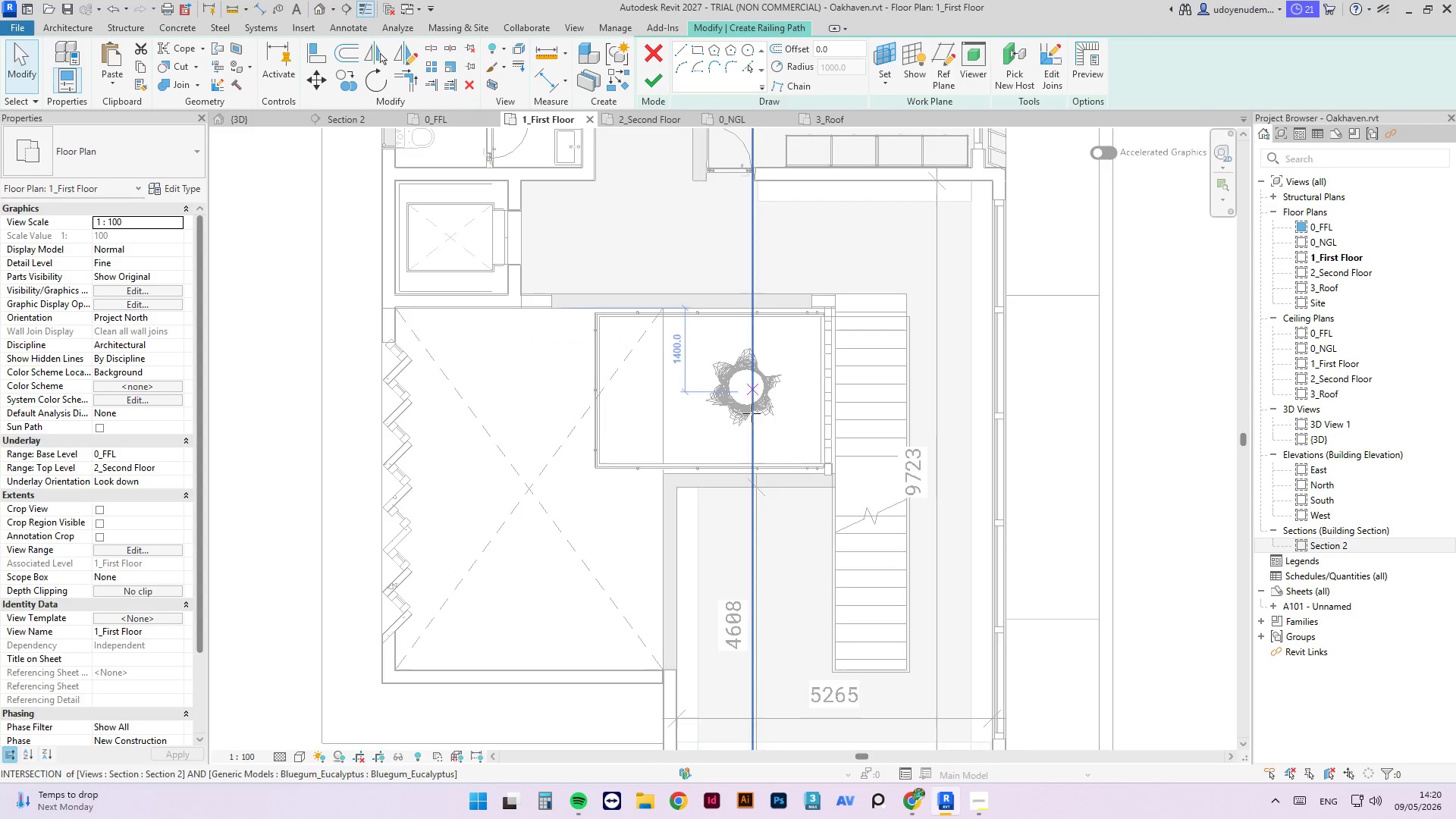 
scroll: coordinate [818, 494], scroll_direction: up, amount: 8.0
 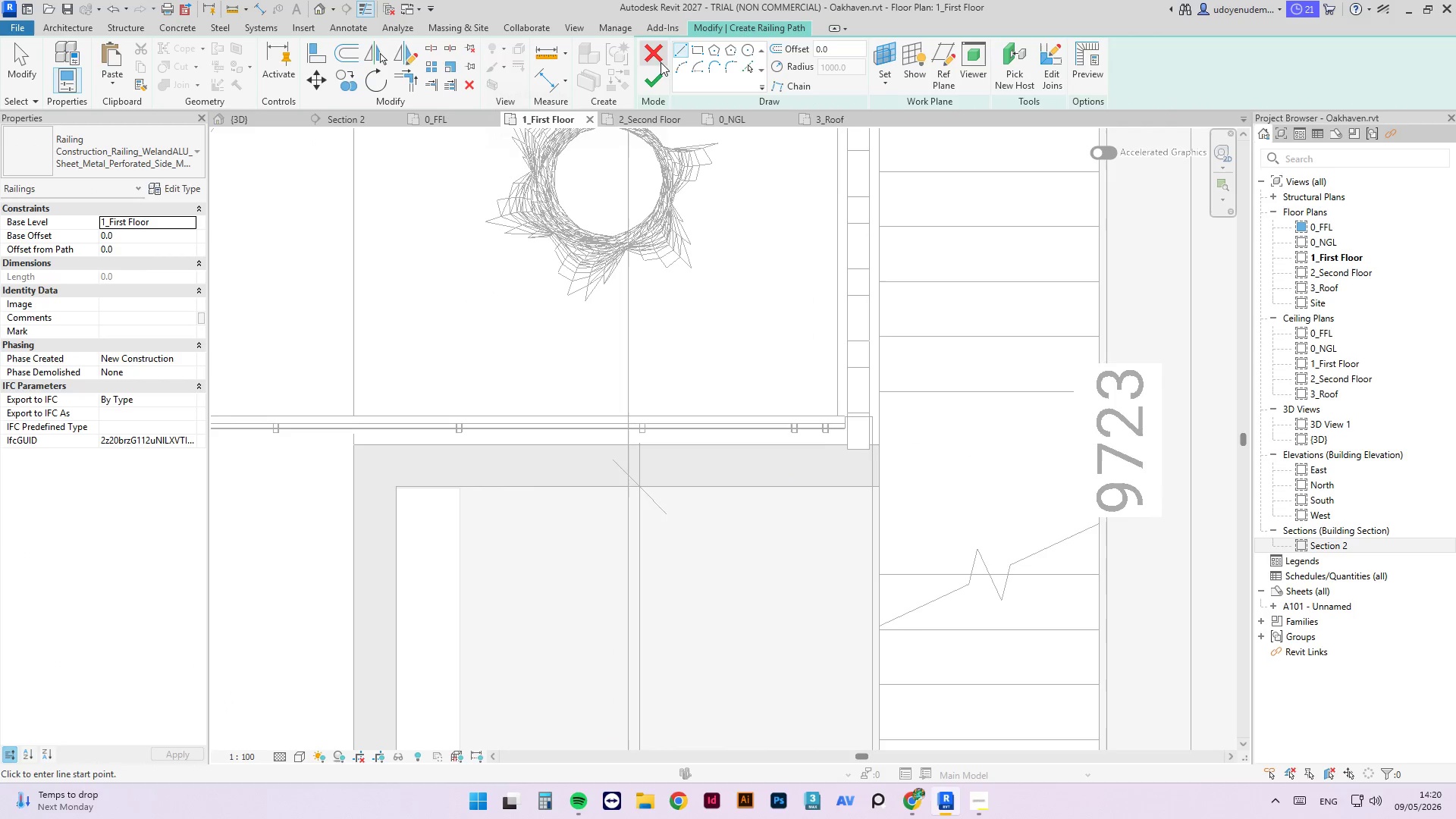 
left_click([681, 52])
 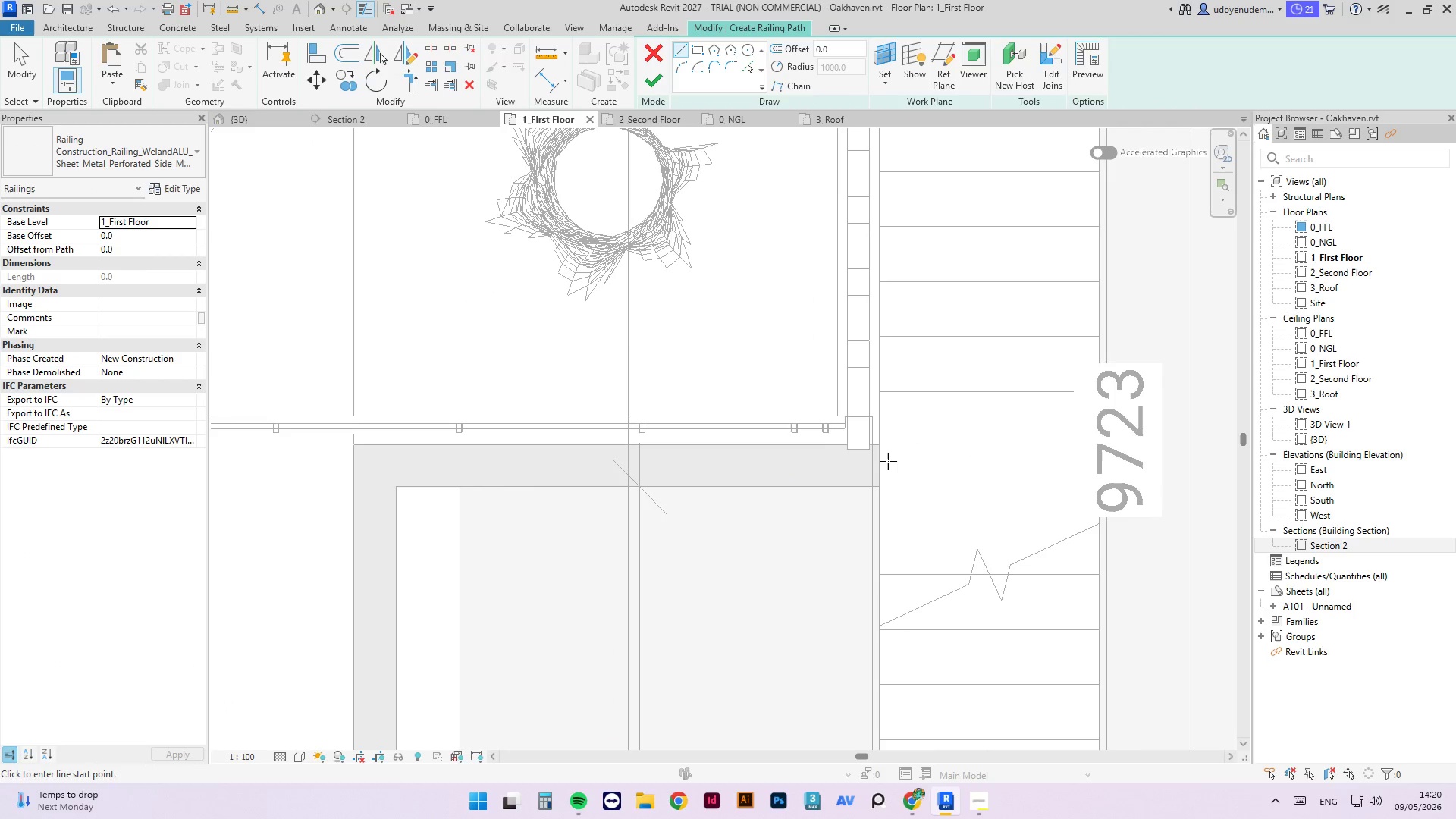 
scroll: coordinate [869, 485], scroll_direction: up, amount: 2.0
 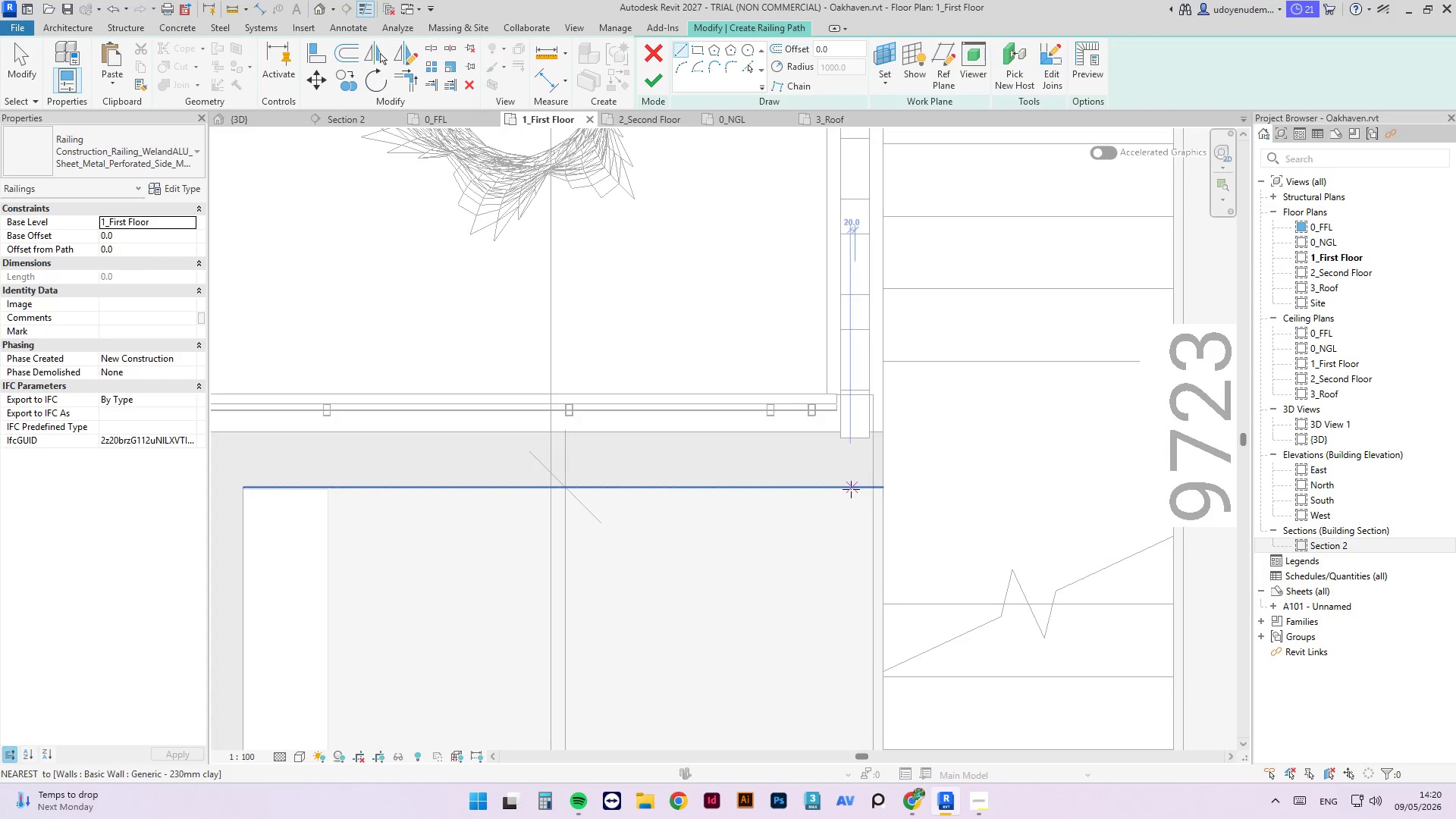 
left_click([854, 488])
 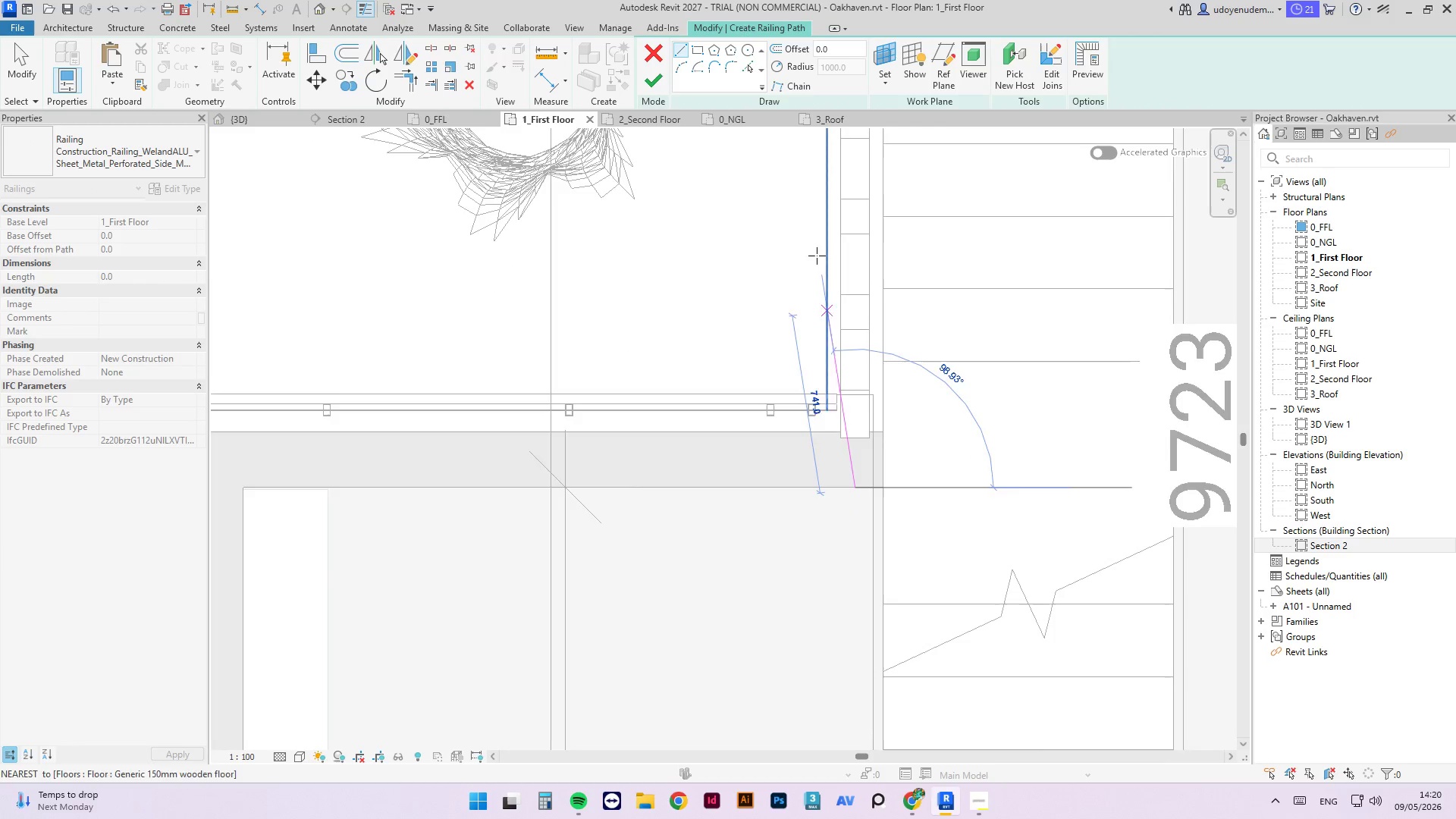 
scroll: coordinate [822, 264], scroll_direction: down, amount: 9.0
 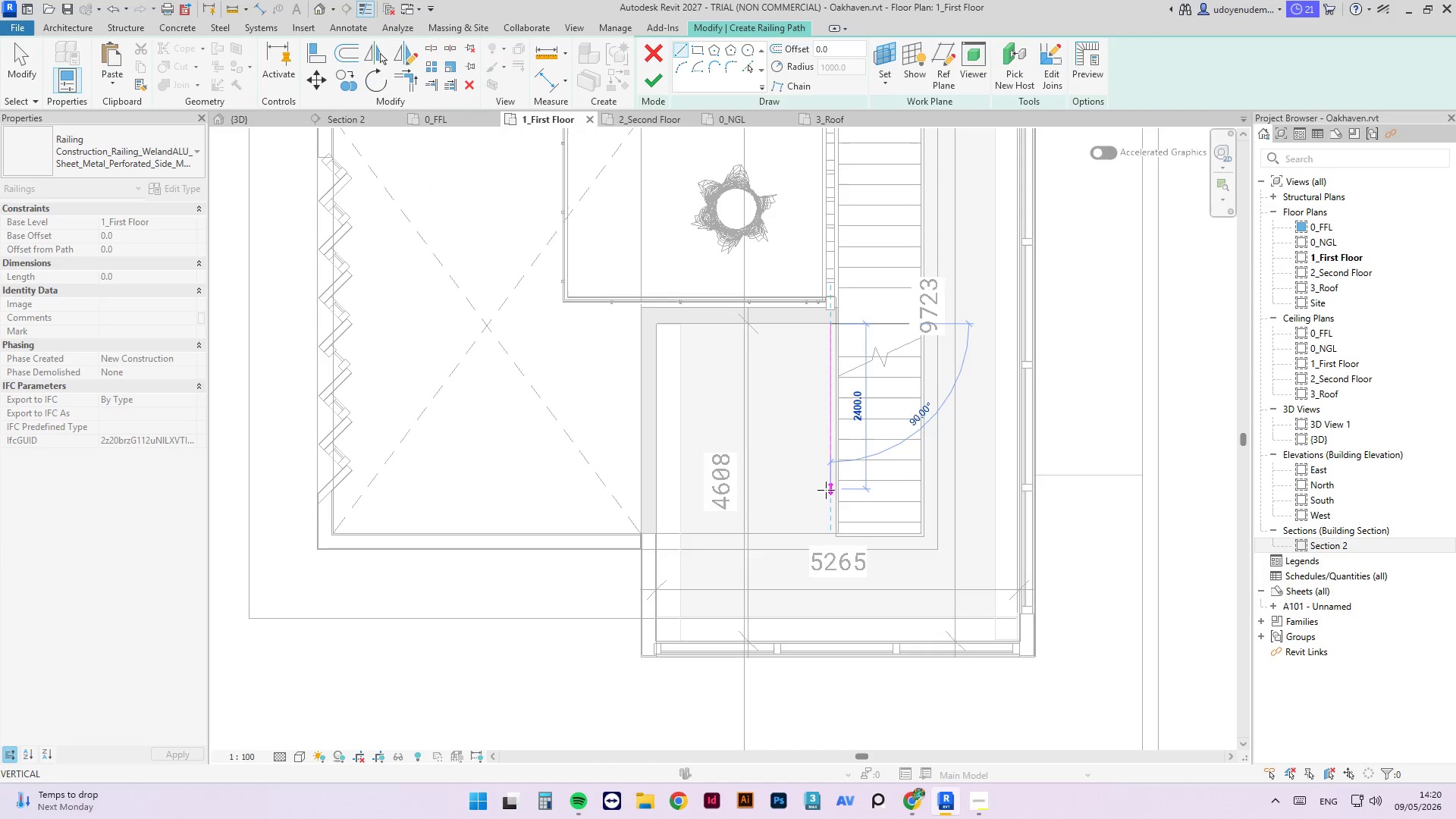 
scroll: coordinate [817, 540], scroll_direction: up, amount: 8.0
 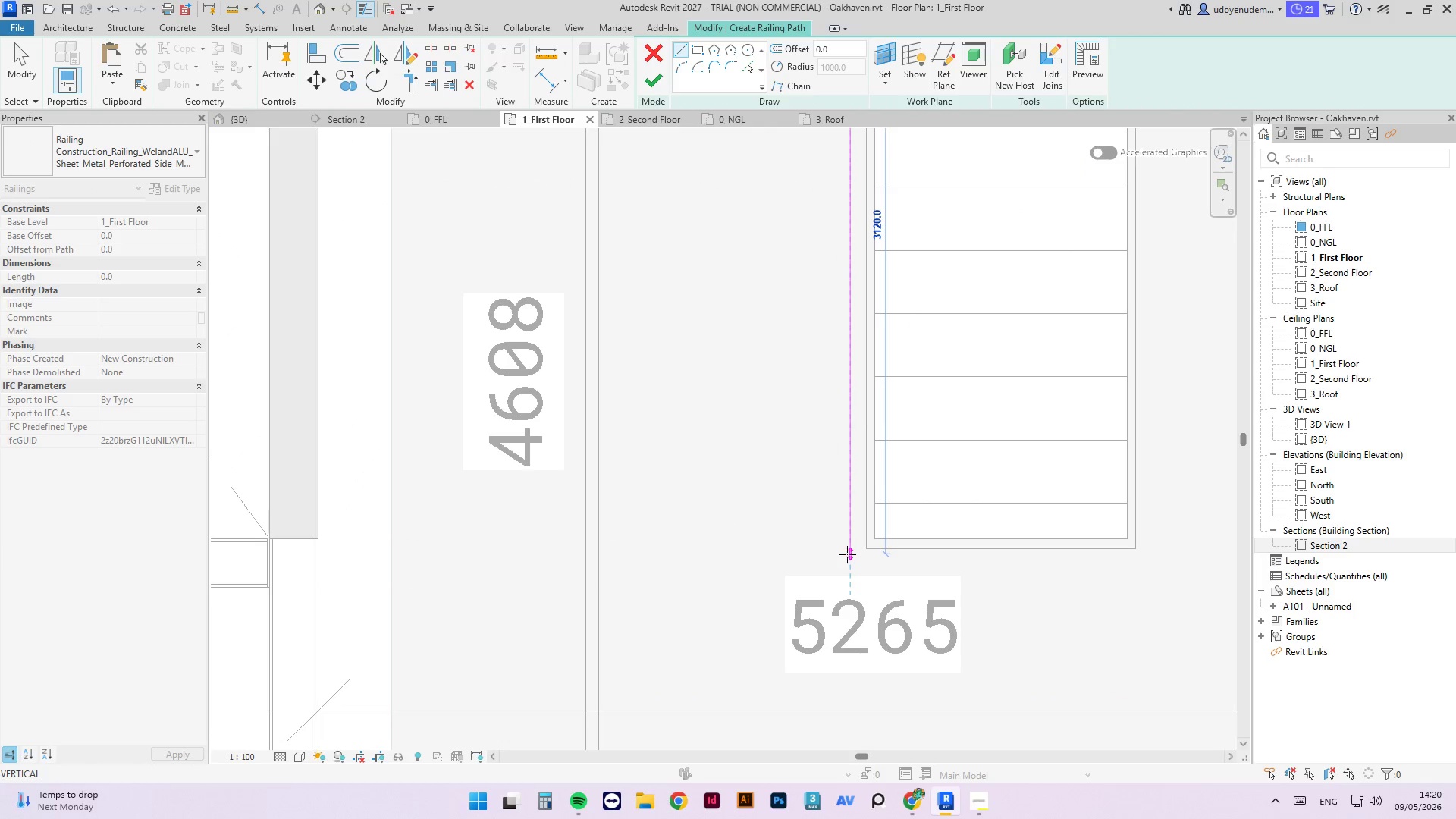 
left_click([847, 549])
 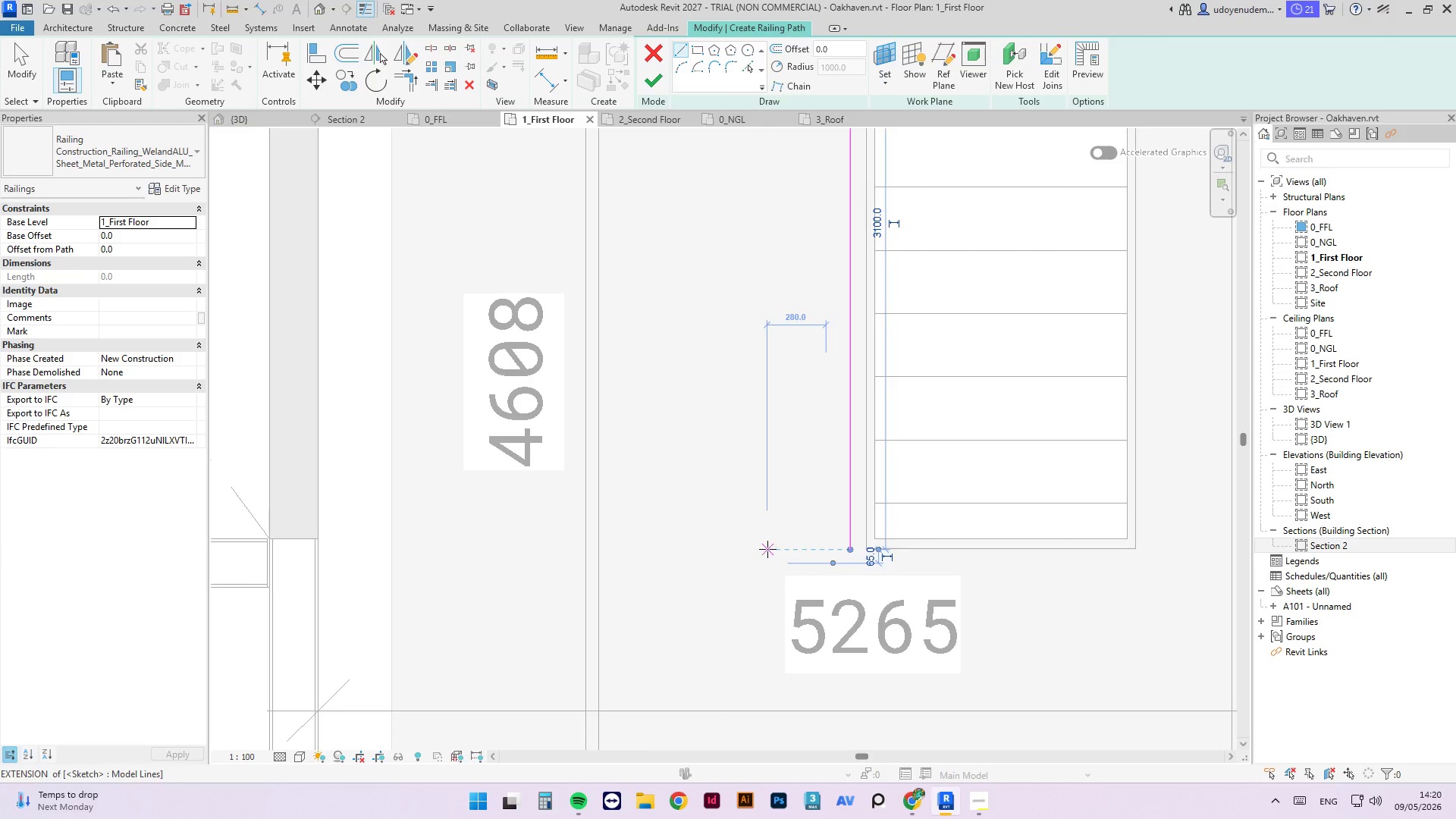 
key(Escape)
 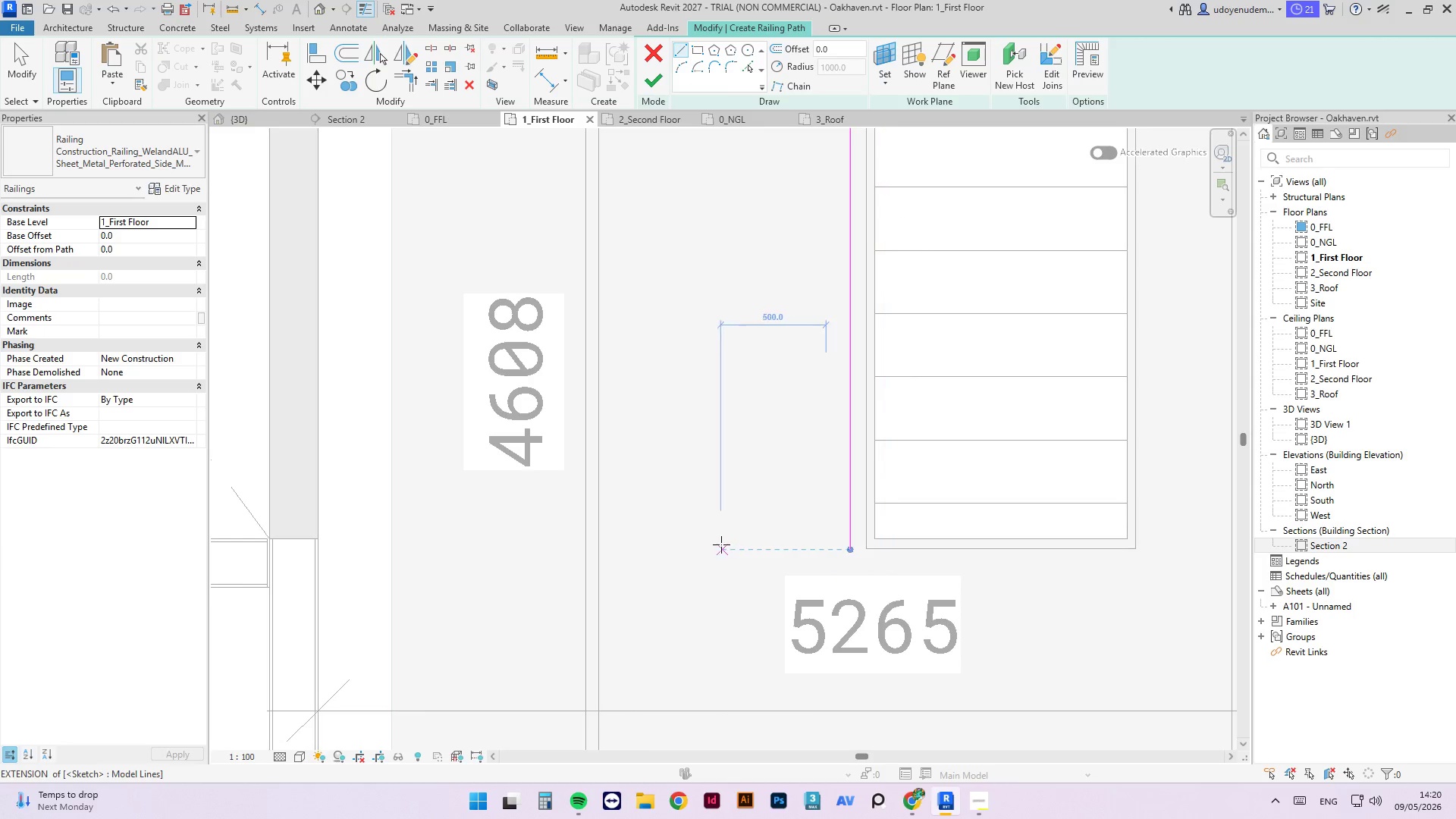 
scroll: coordinate [793, 556], scroll_direction: down, amount: 8.0
 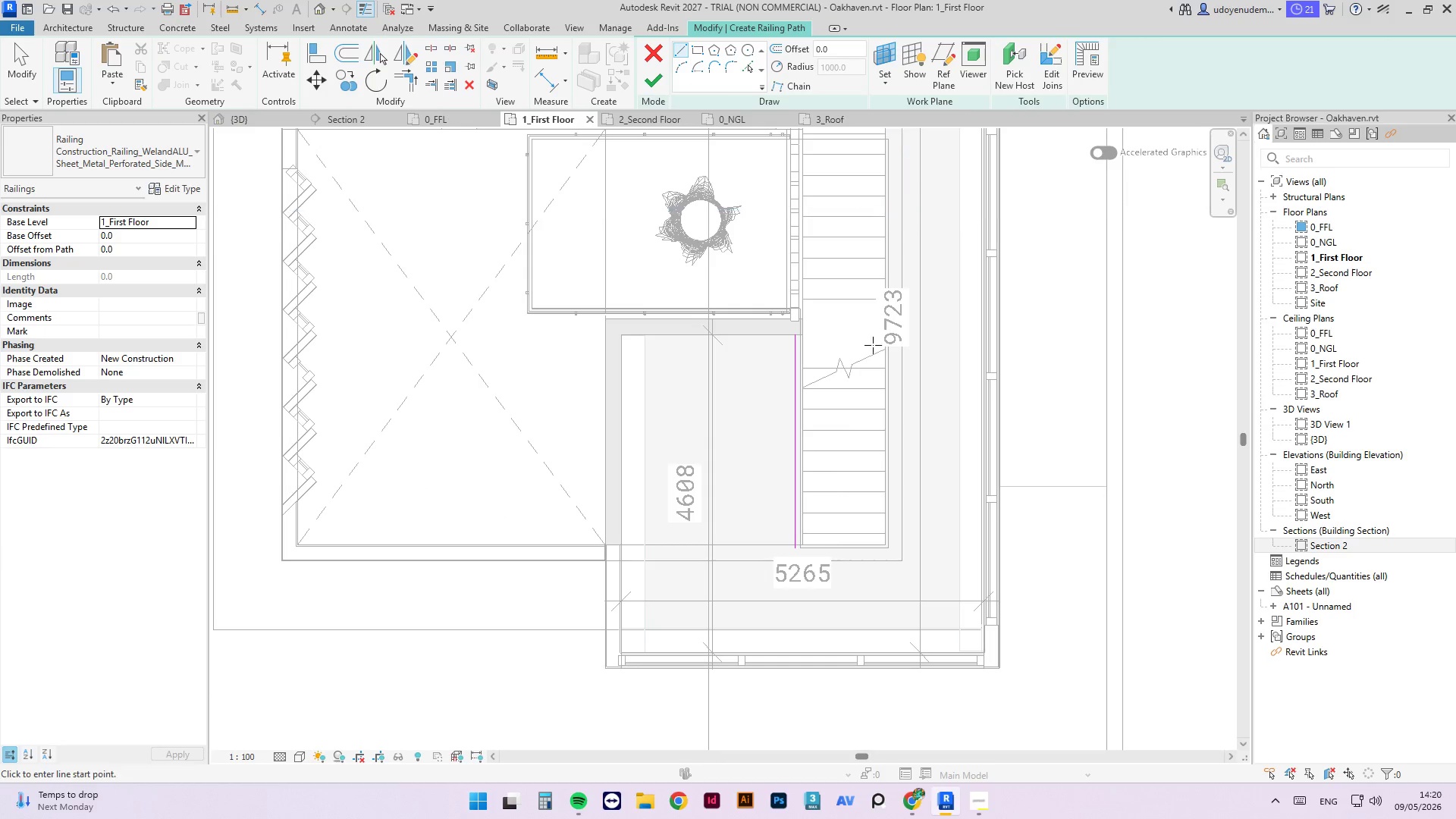 
scroll: coordinate [875, 251], scroll_direction: up, amount: 4.0
 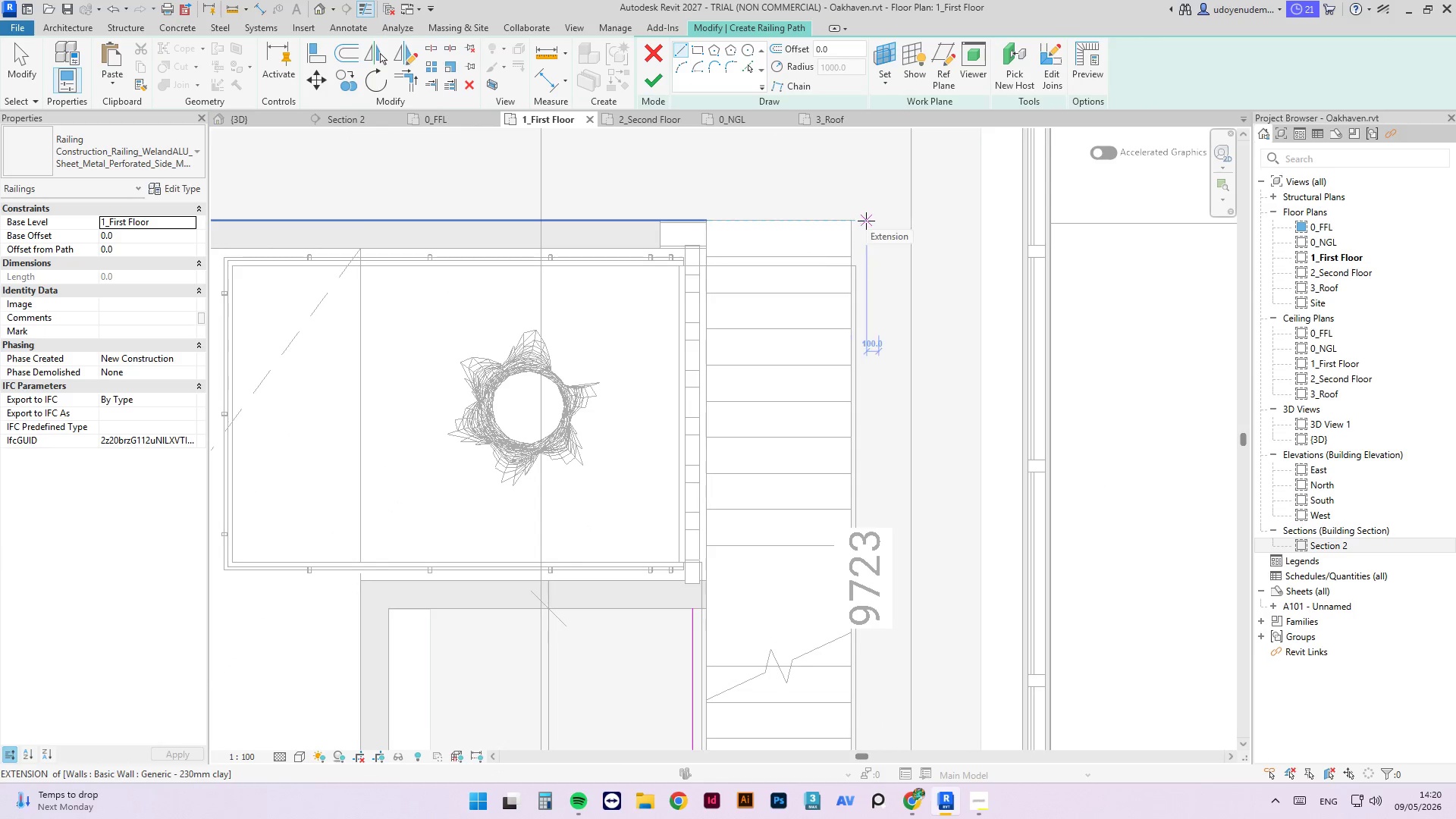 
left_click([866, 221])
 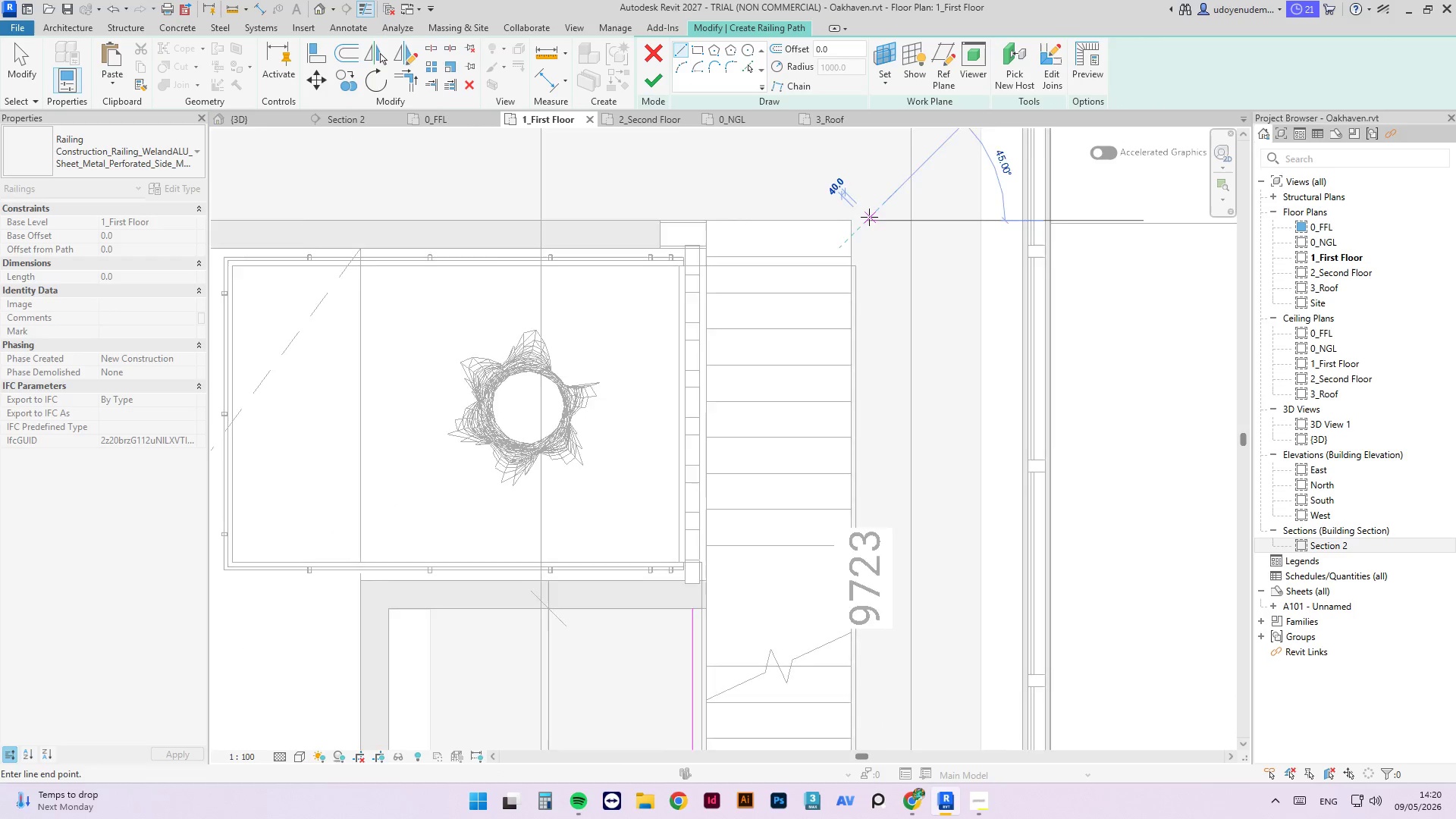 
scroll: coordinate [870, 221], scroll_direction: down, amount: 4.0
 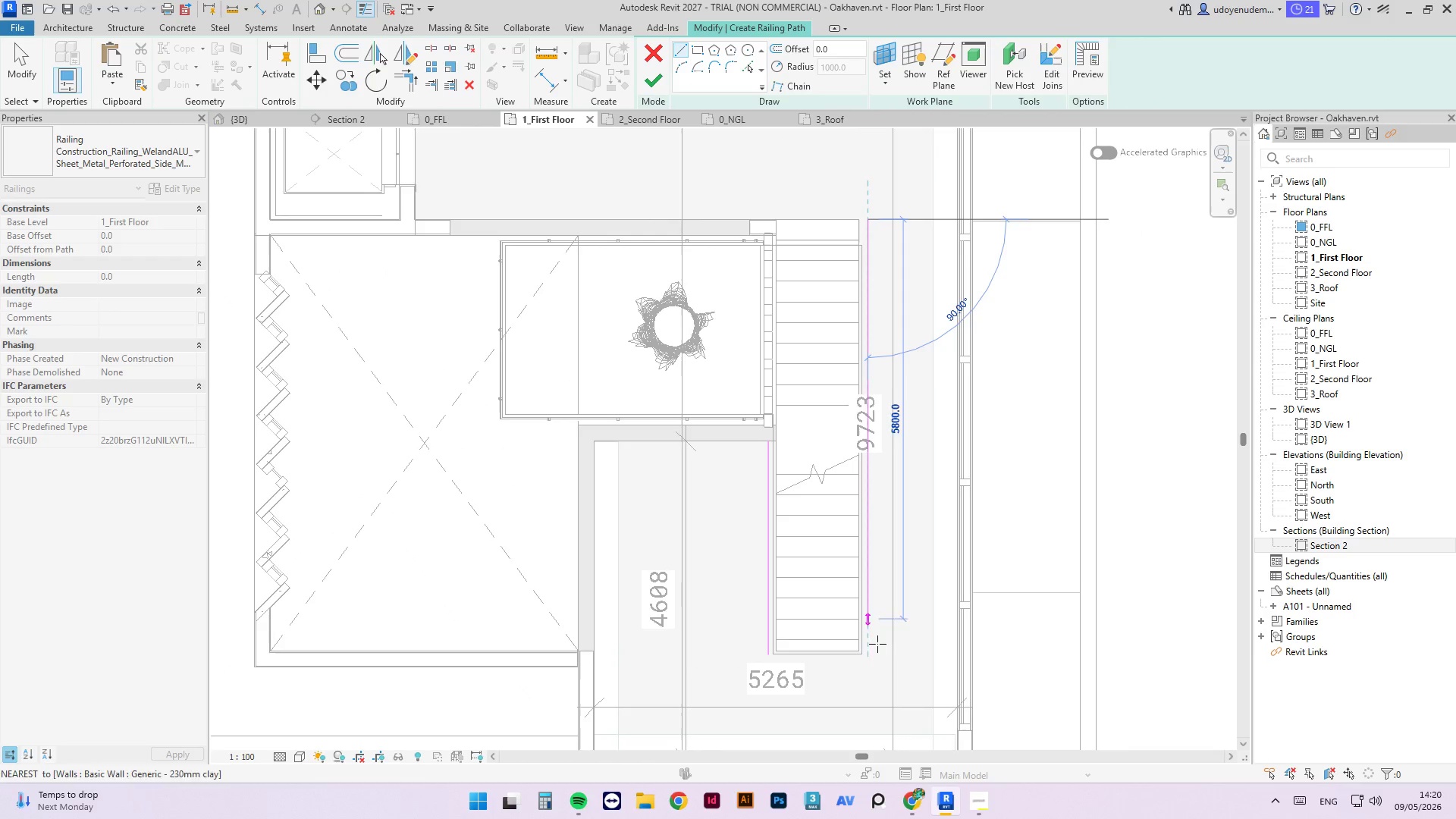 
scroll: coordinate [868, 673], scroll_direction: up, amount: 7.0
 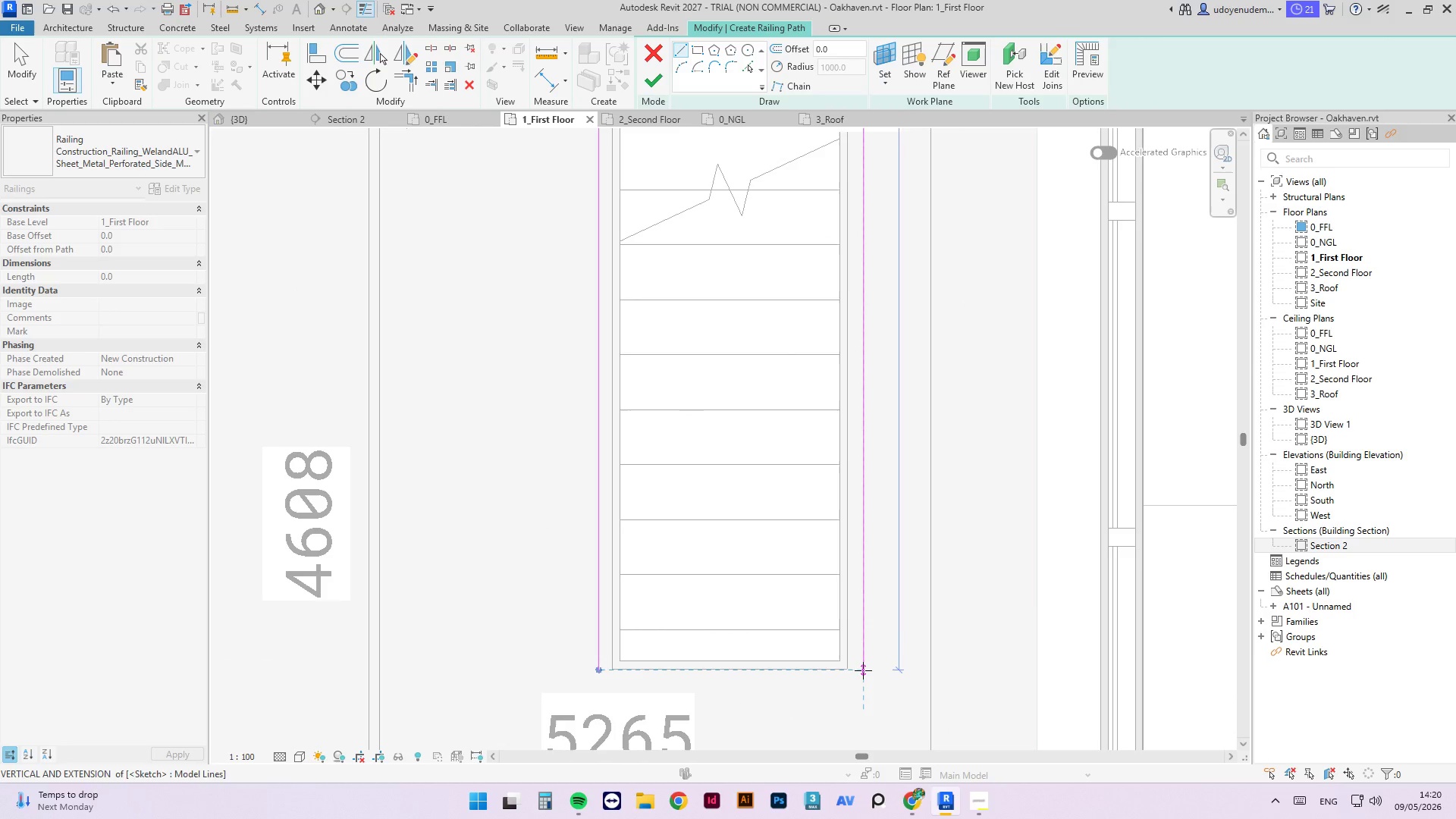 
left_click([863, 670])
 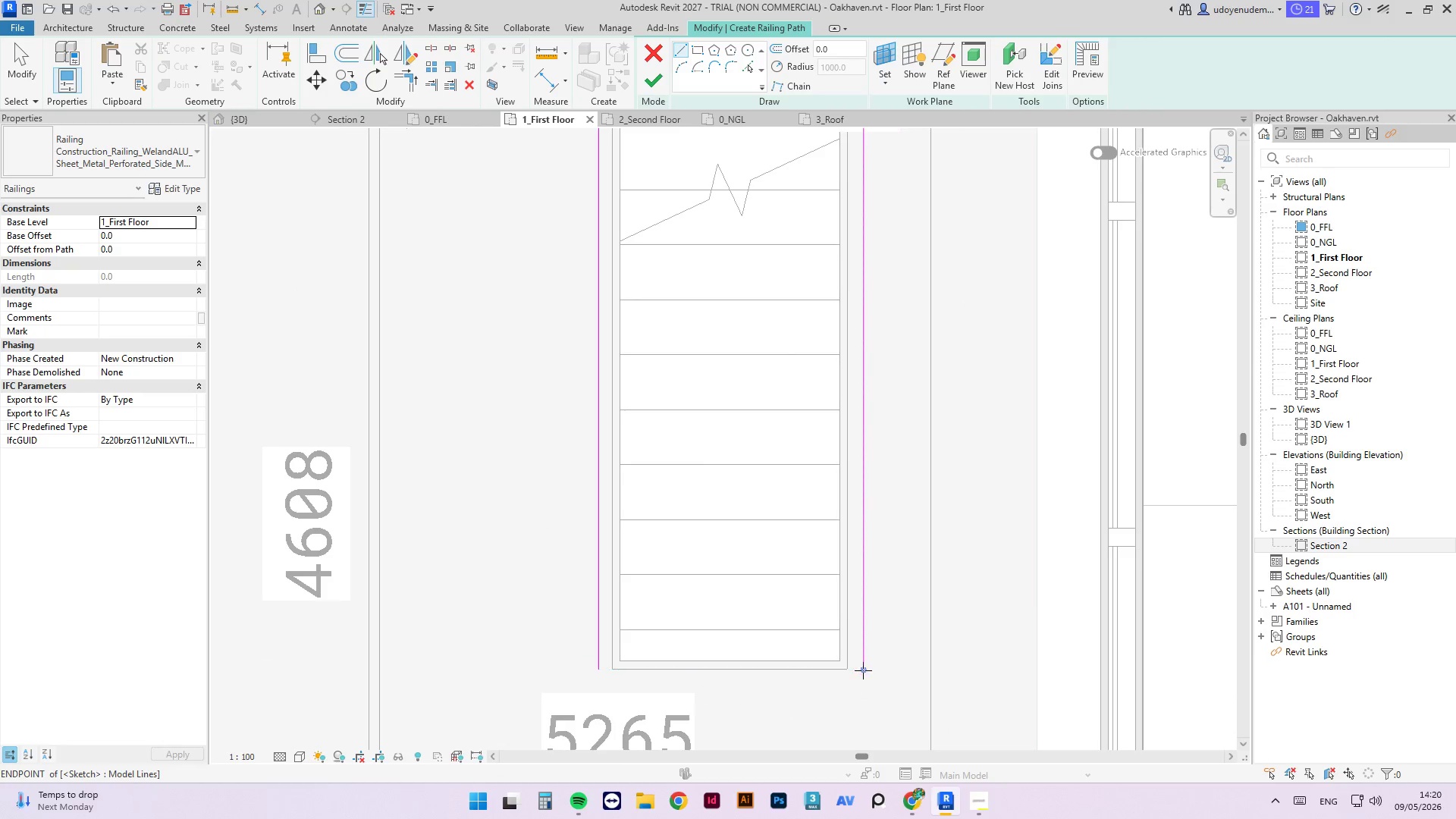 
key(Escape)
type(al)
 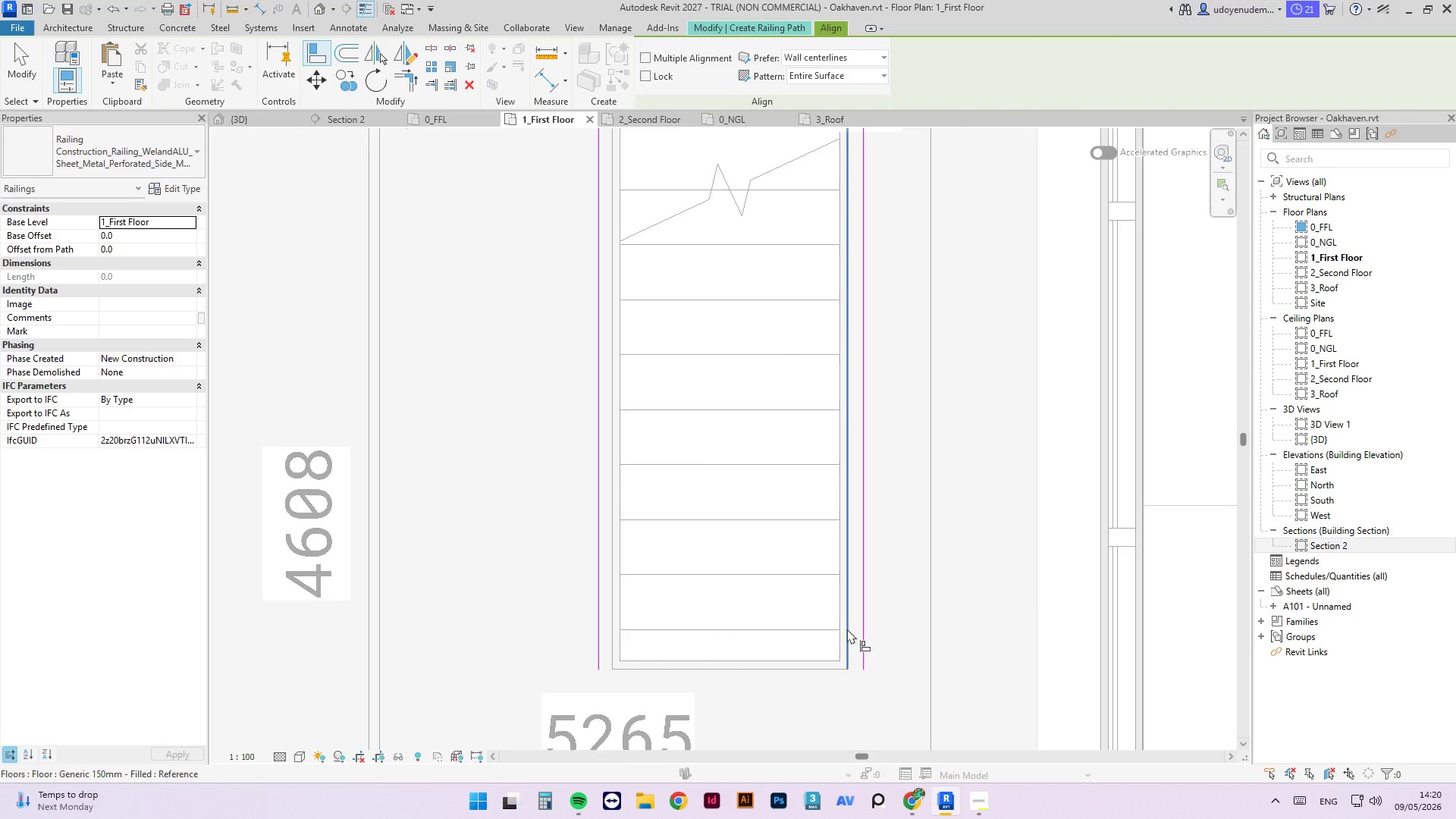 
left_click([847, 629])
 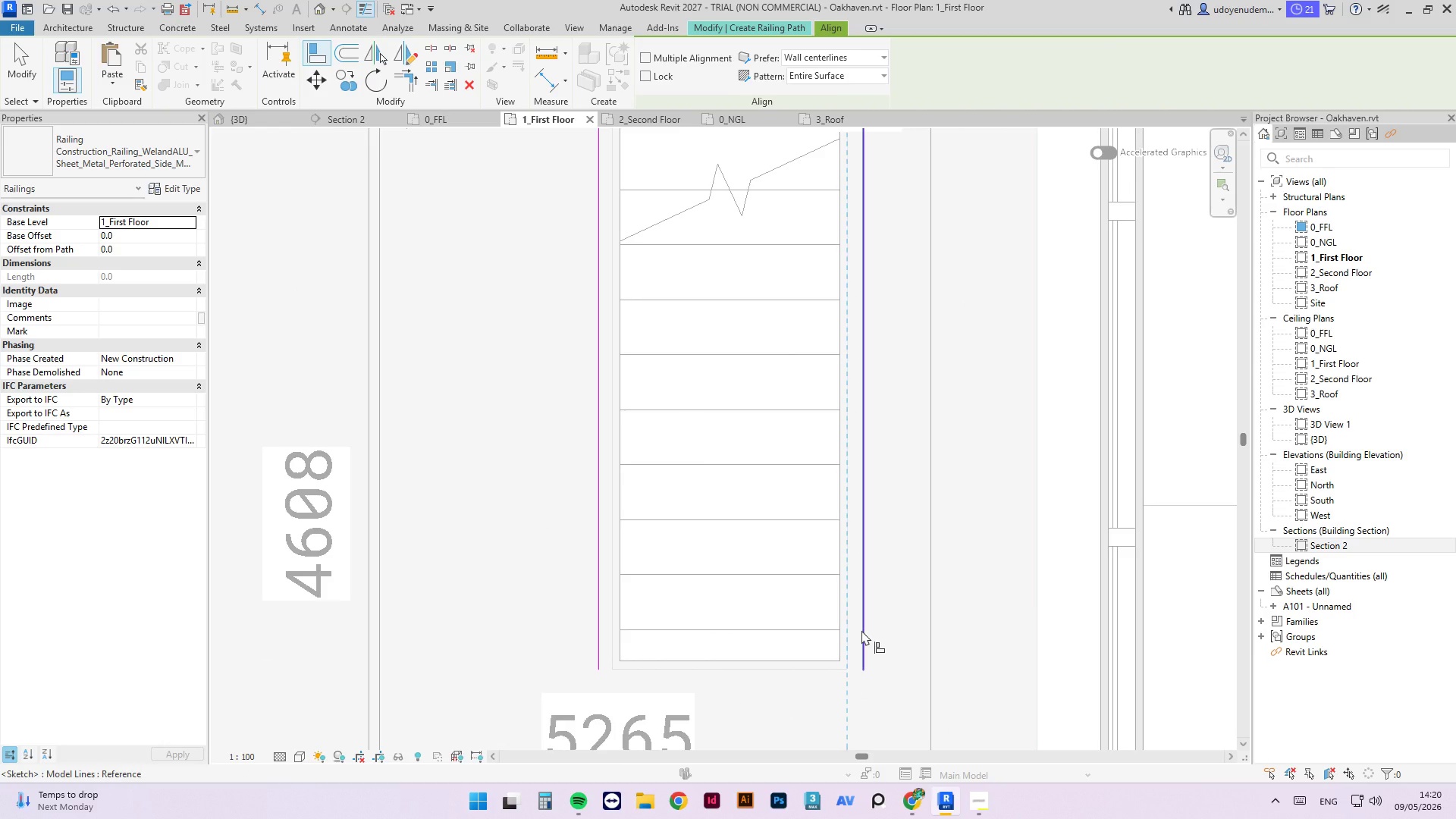 
left_click([861, 630])
 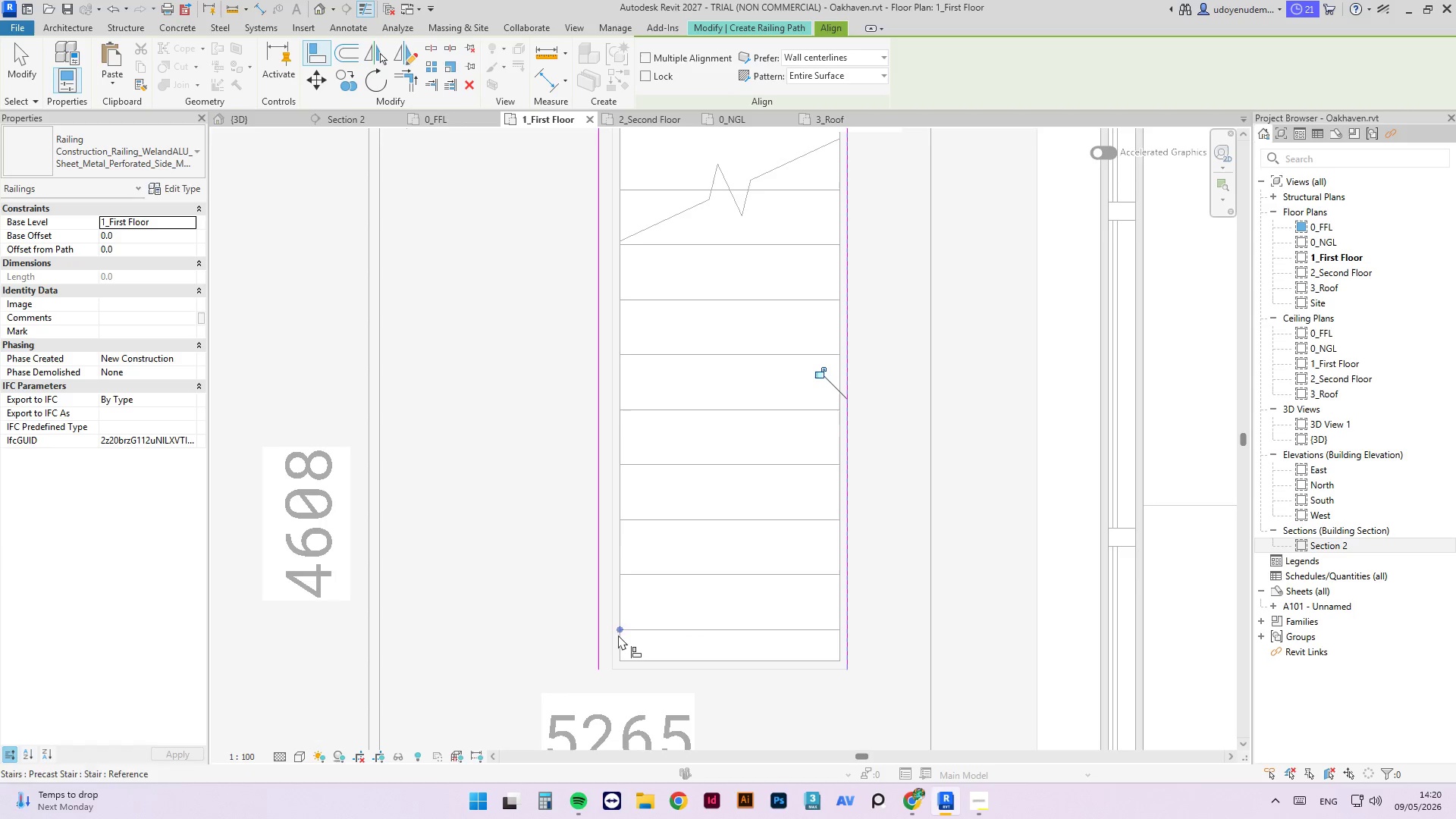 
left_click([614, 635])
 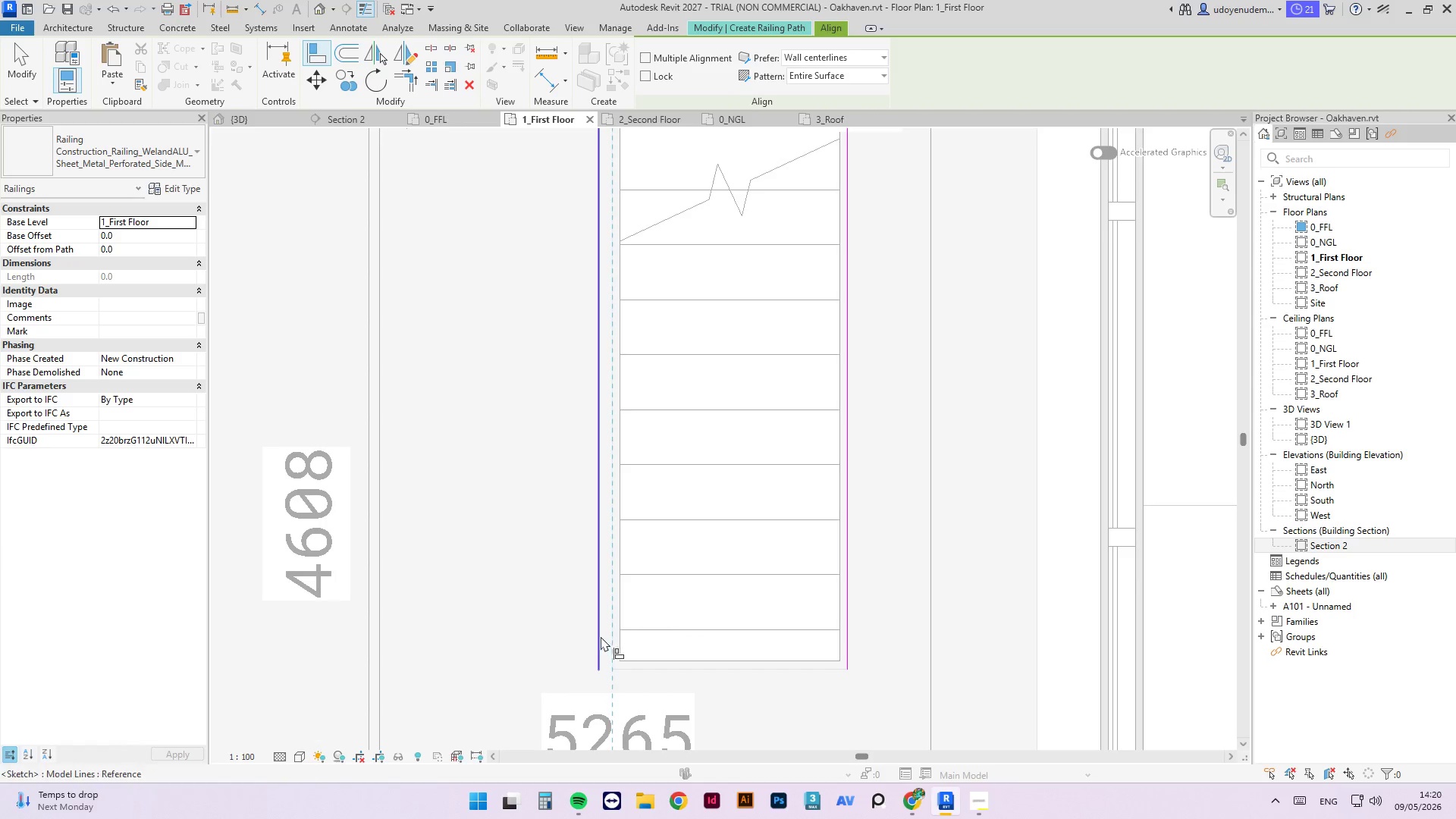 
left_click([600, 636])
 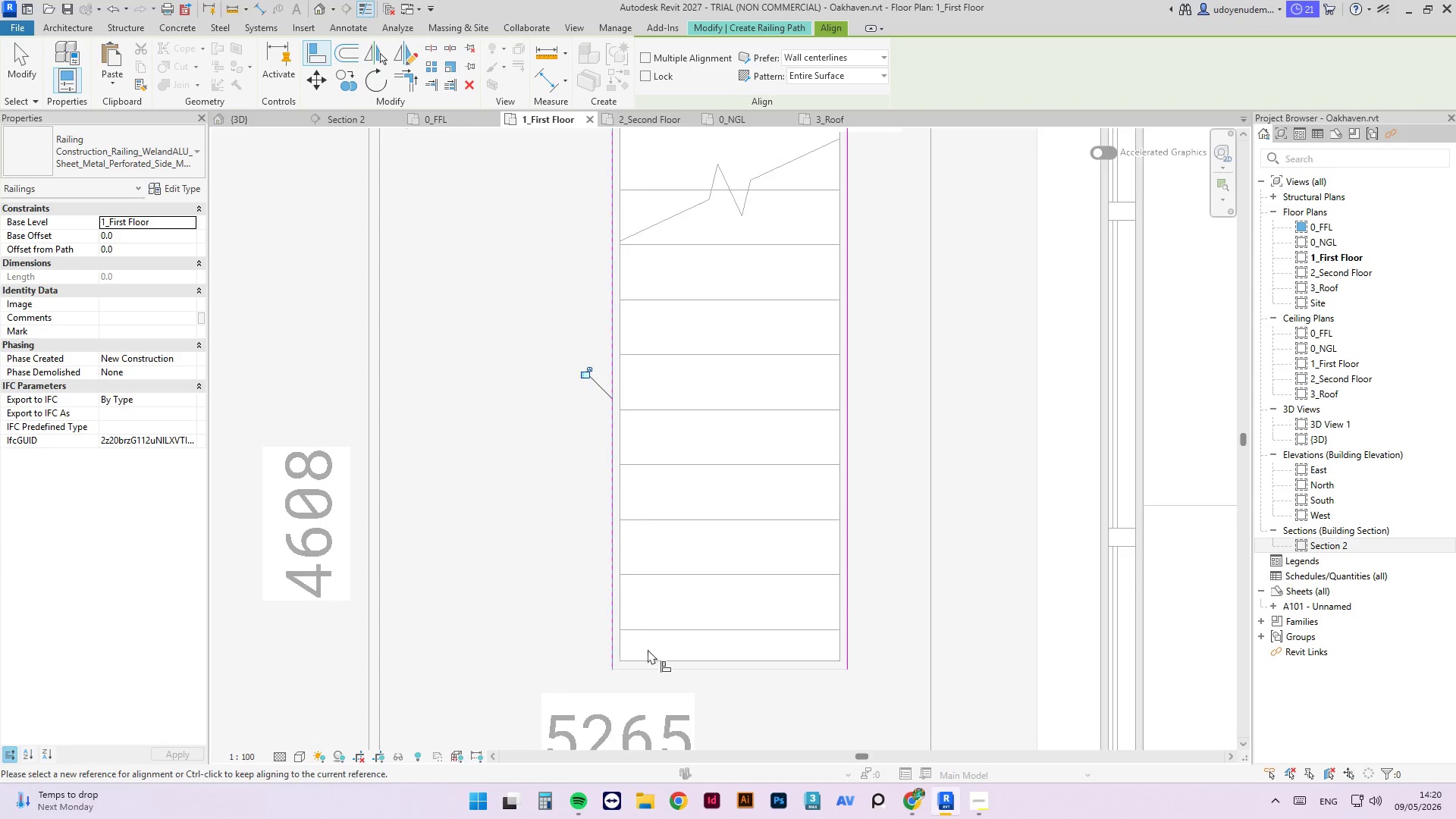 
key(Escape)
 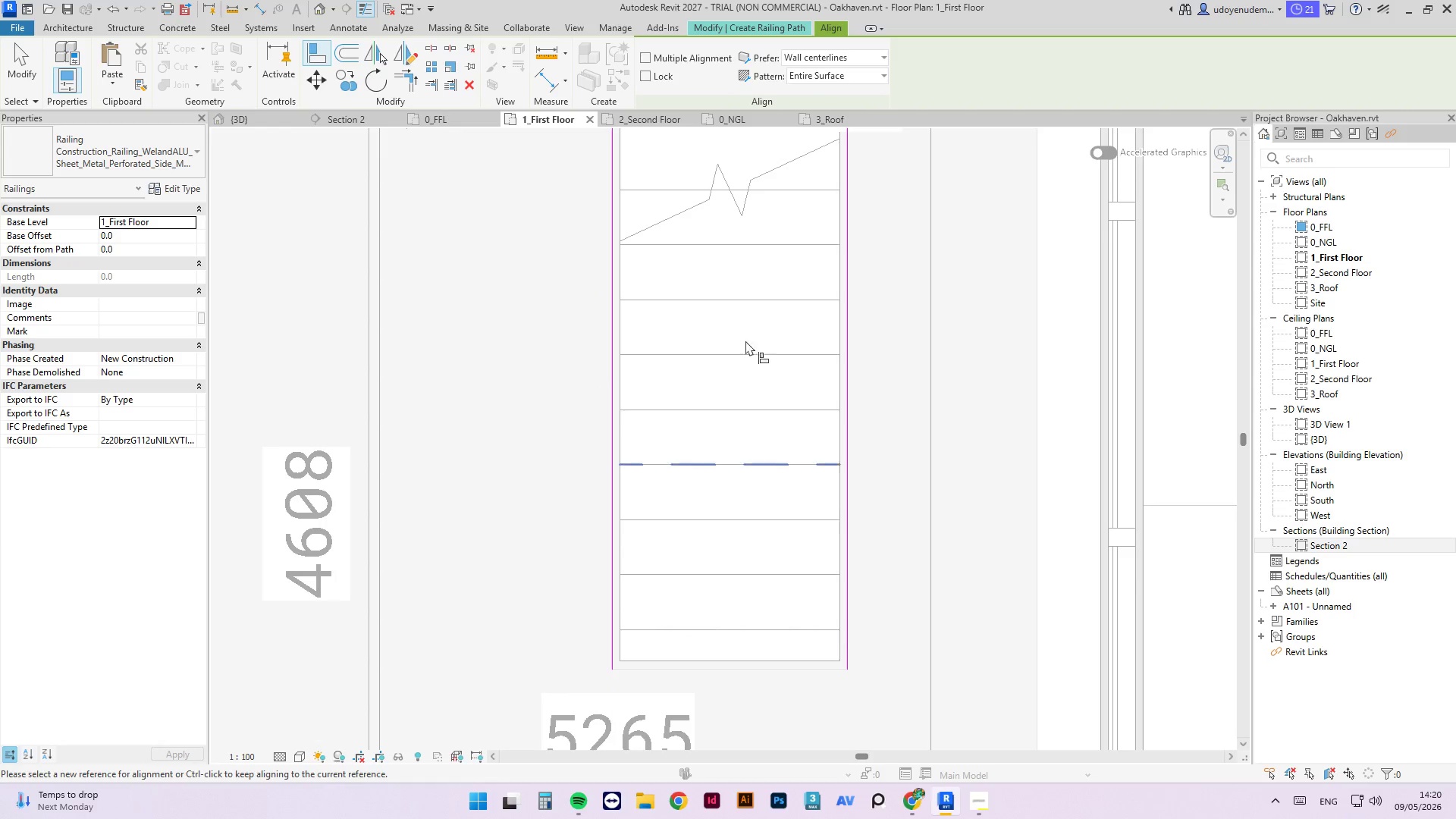 
key(Escape)
 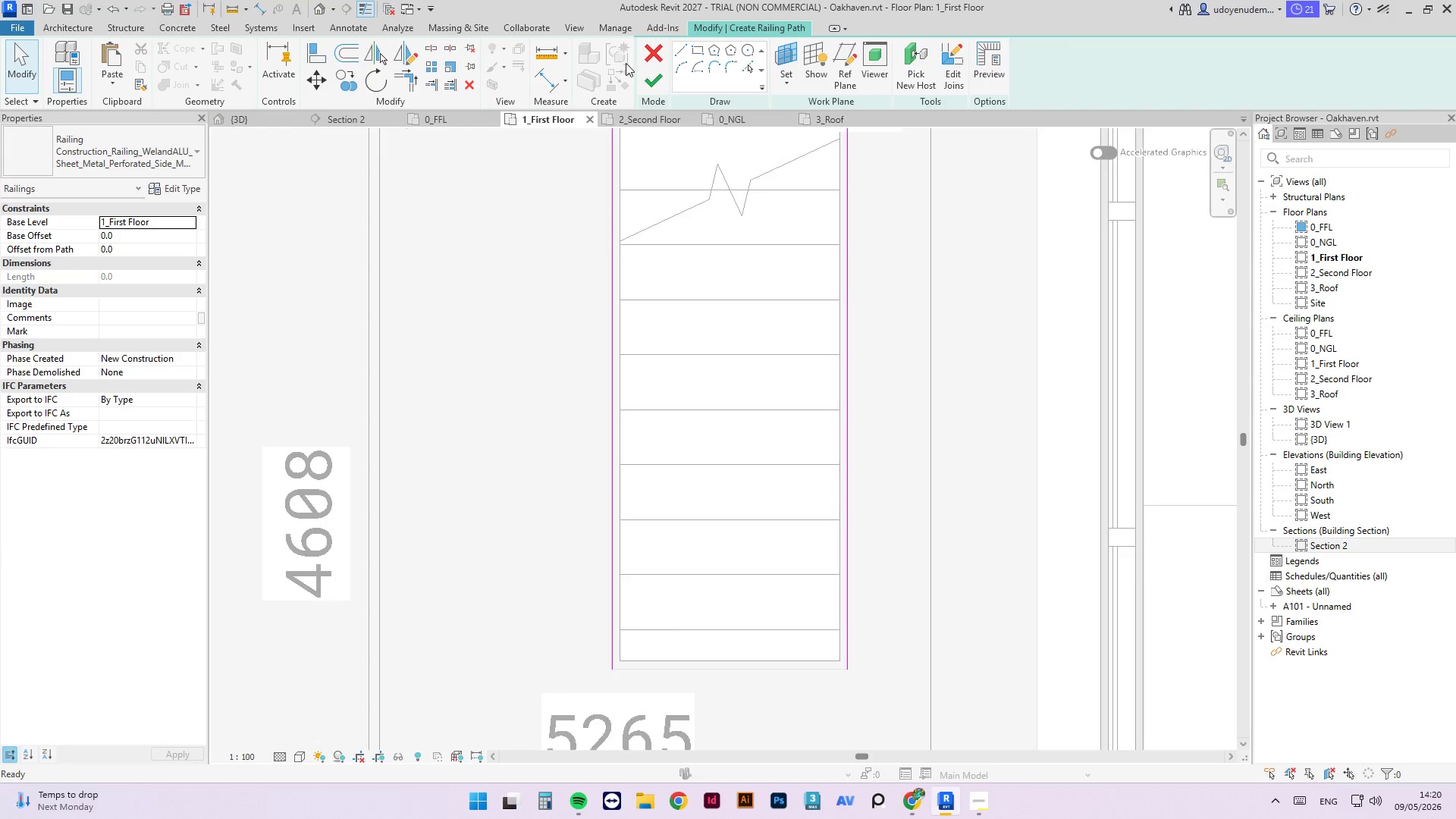 
left_click([650, 81])
 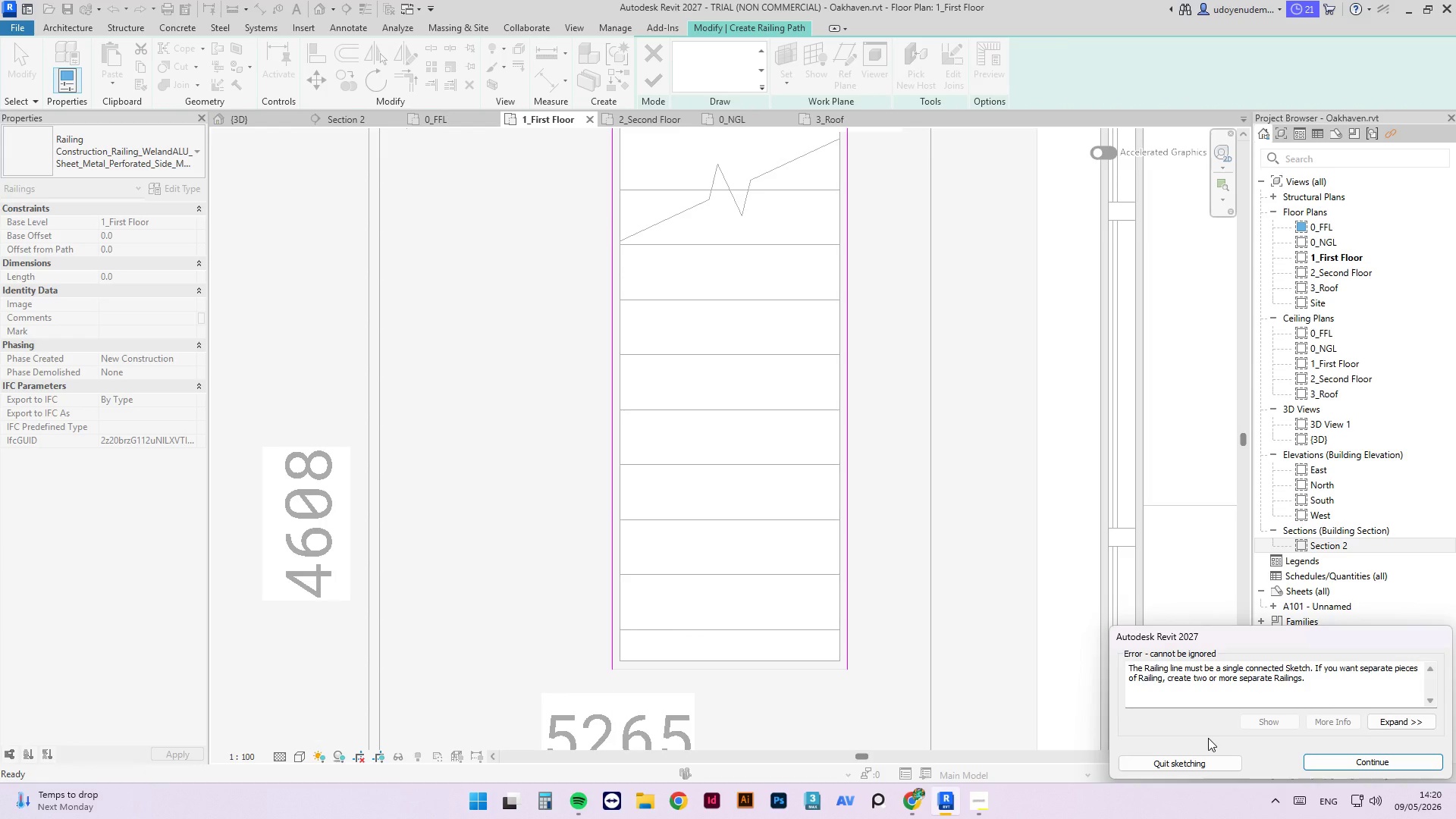 
scroll: coordinate [576, 713], scroll_direction: down, amount: 5.0
 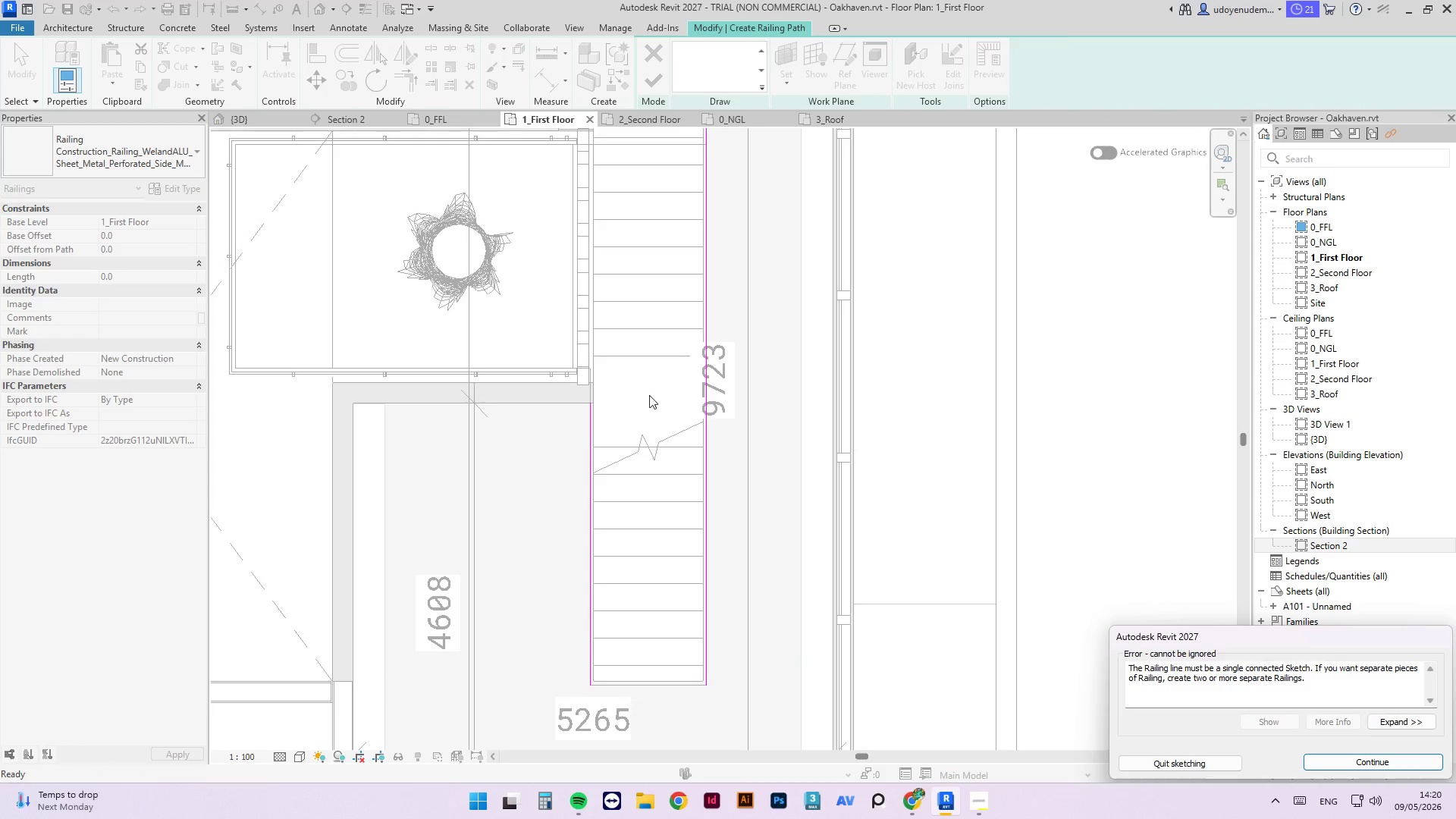 
key(Escape)
 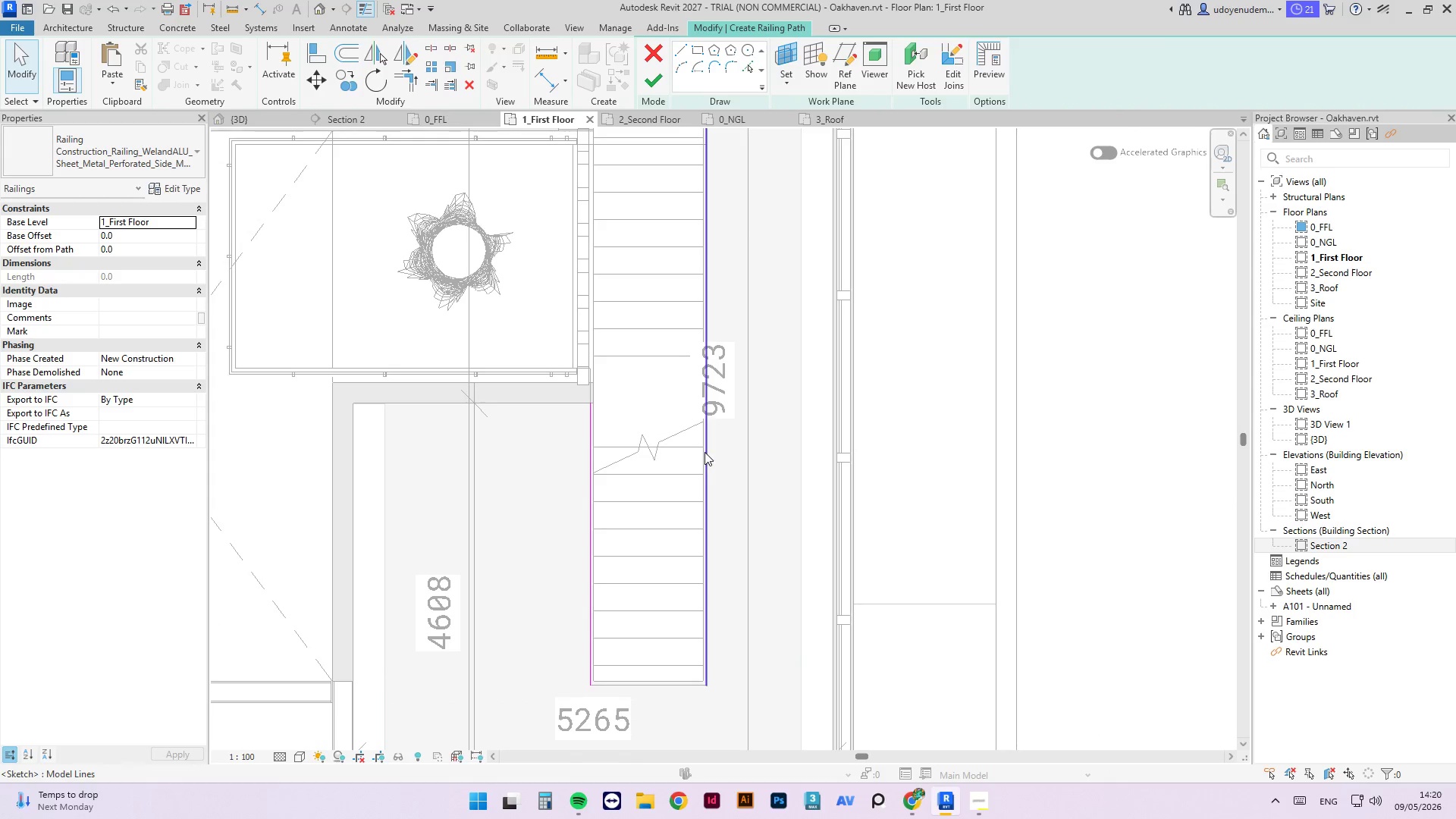 
left_click([709, 453])
 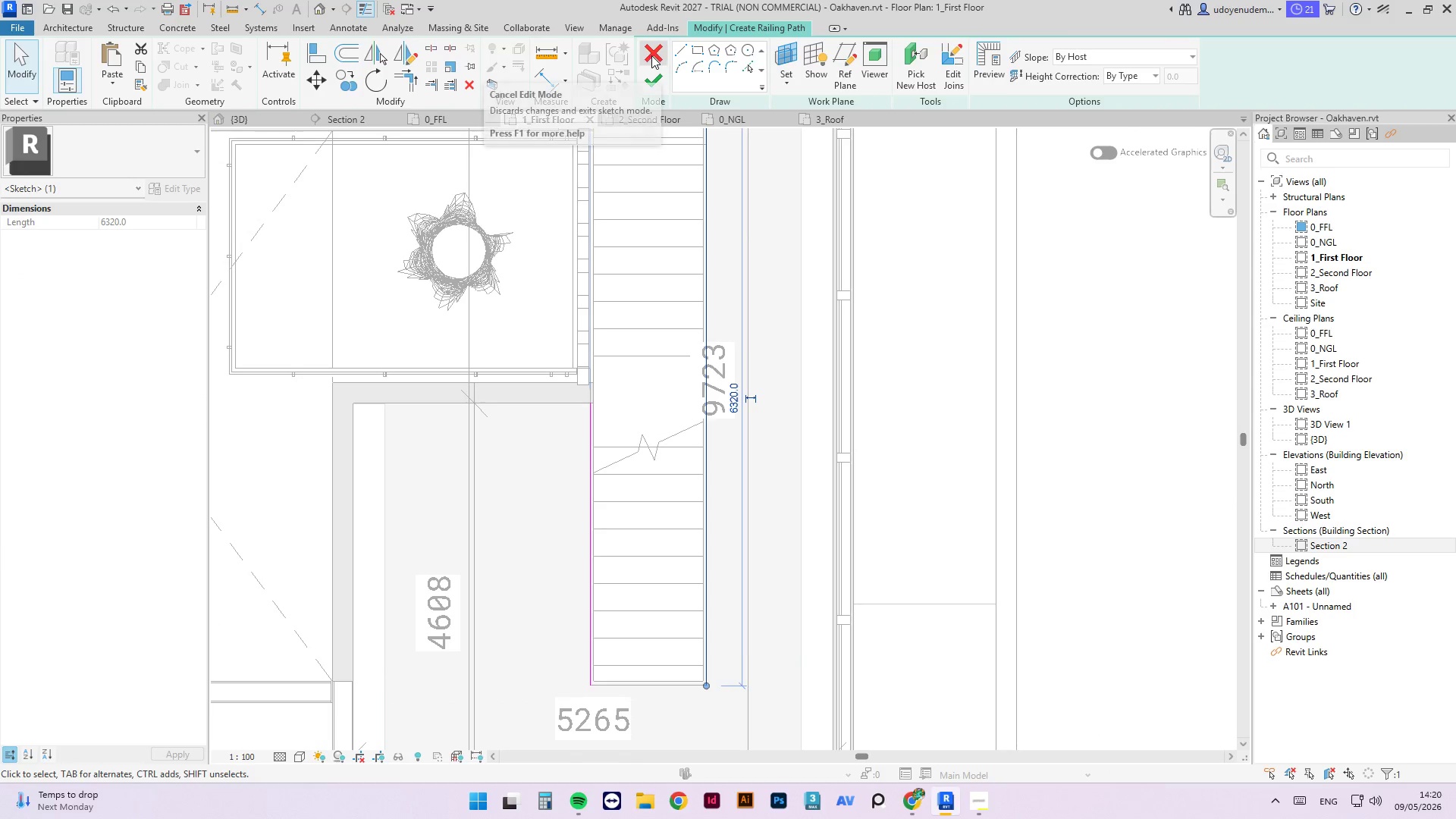 
key(Delete)
 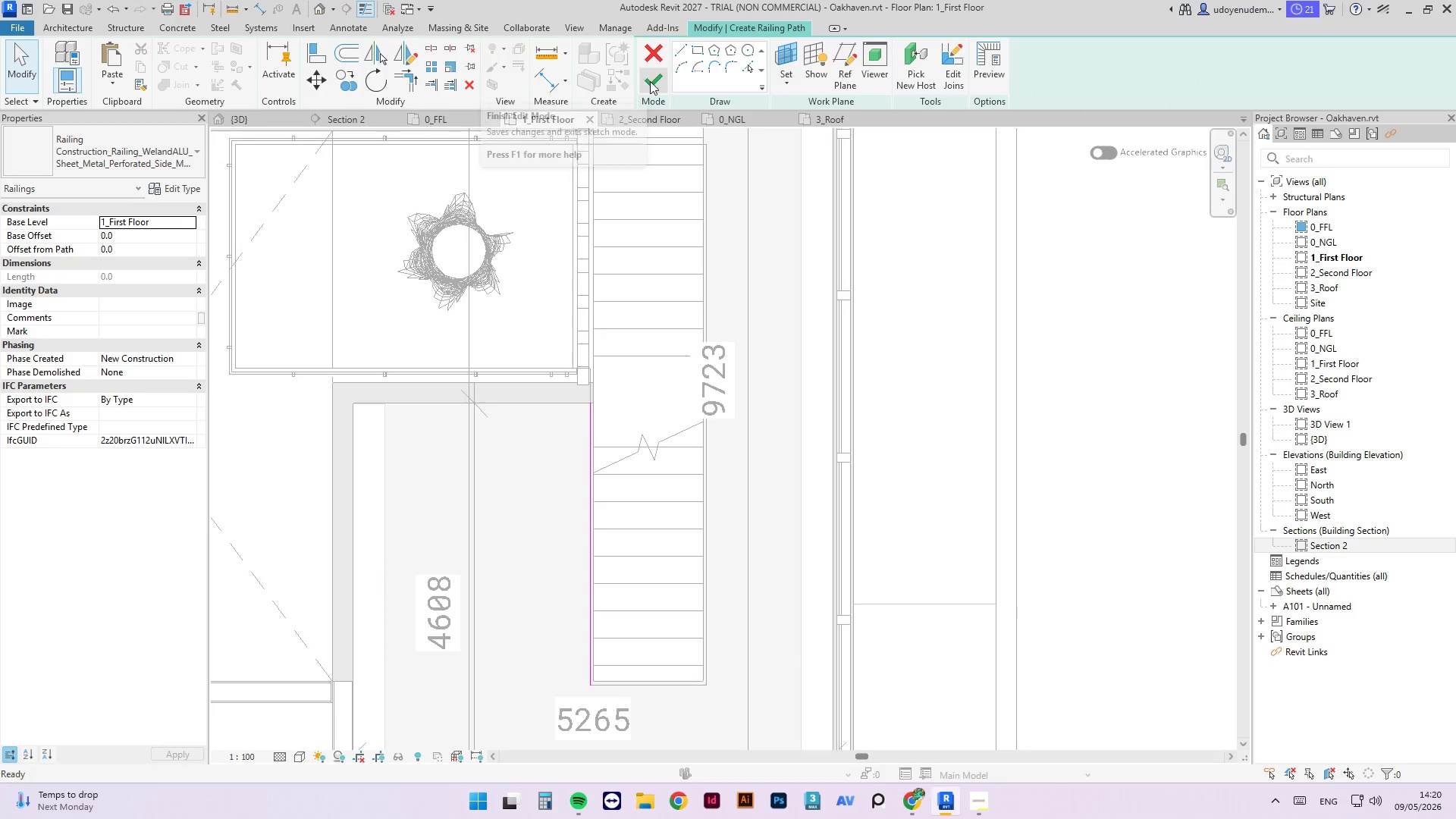 
left_click([653, 83])
 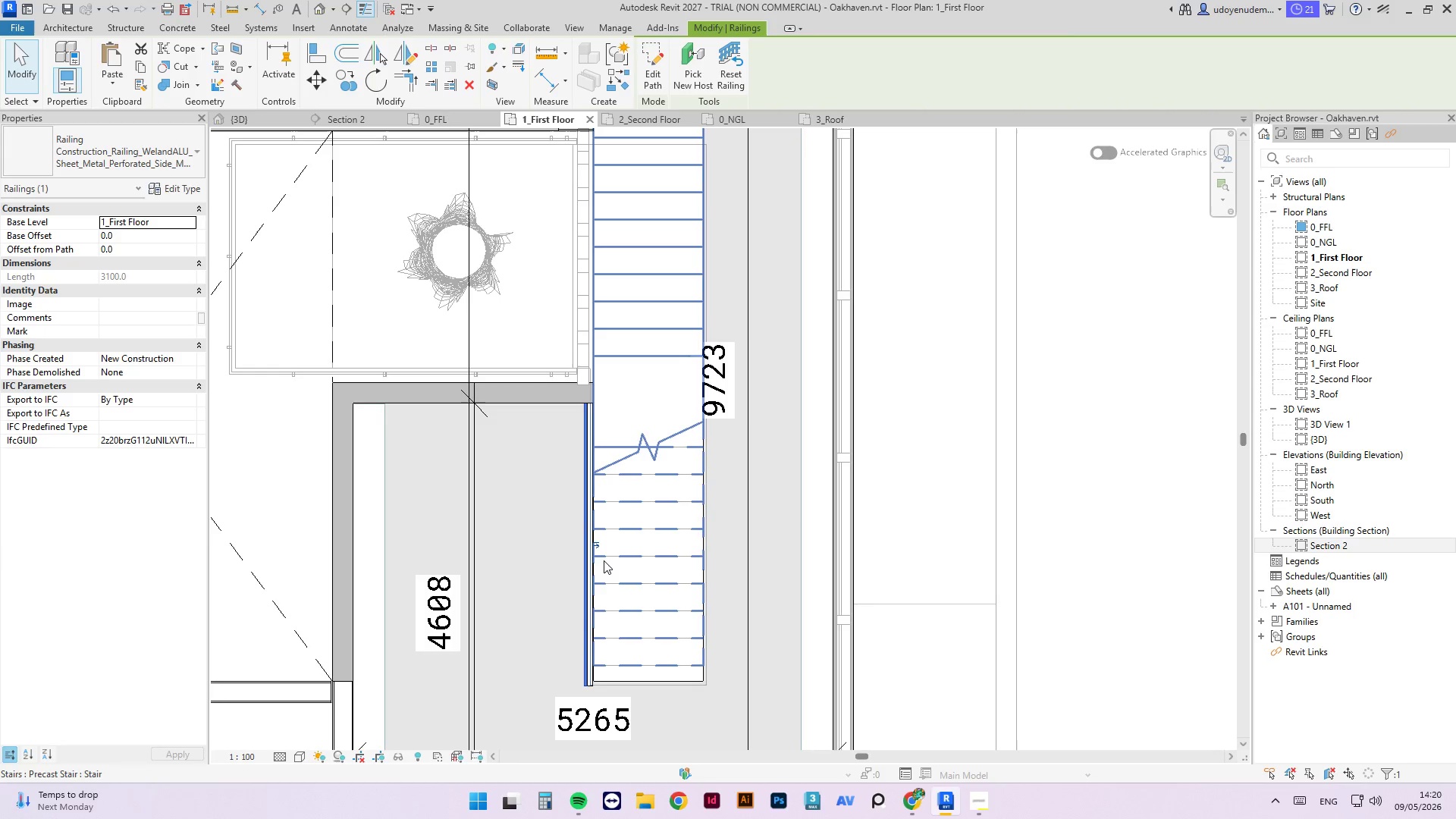 
key(C)
 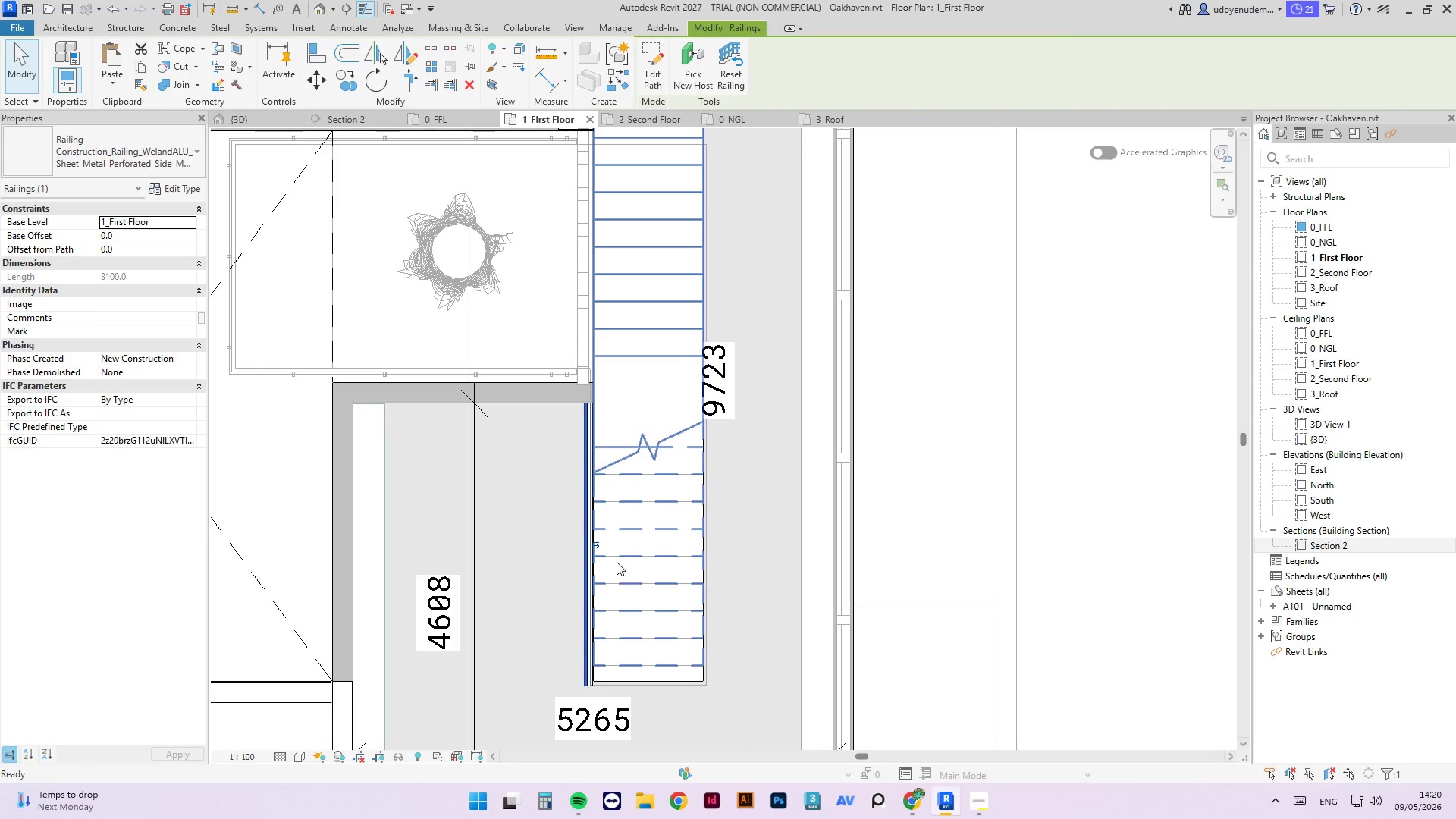 
hold_key(key=S, duration=24.33)
 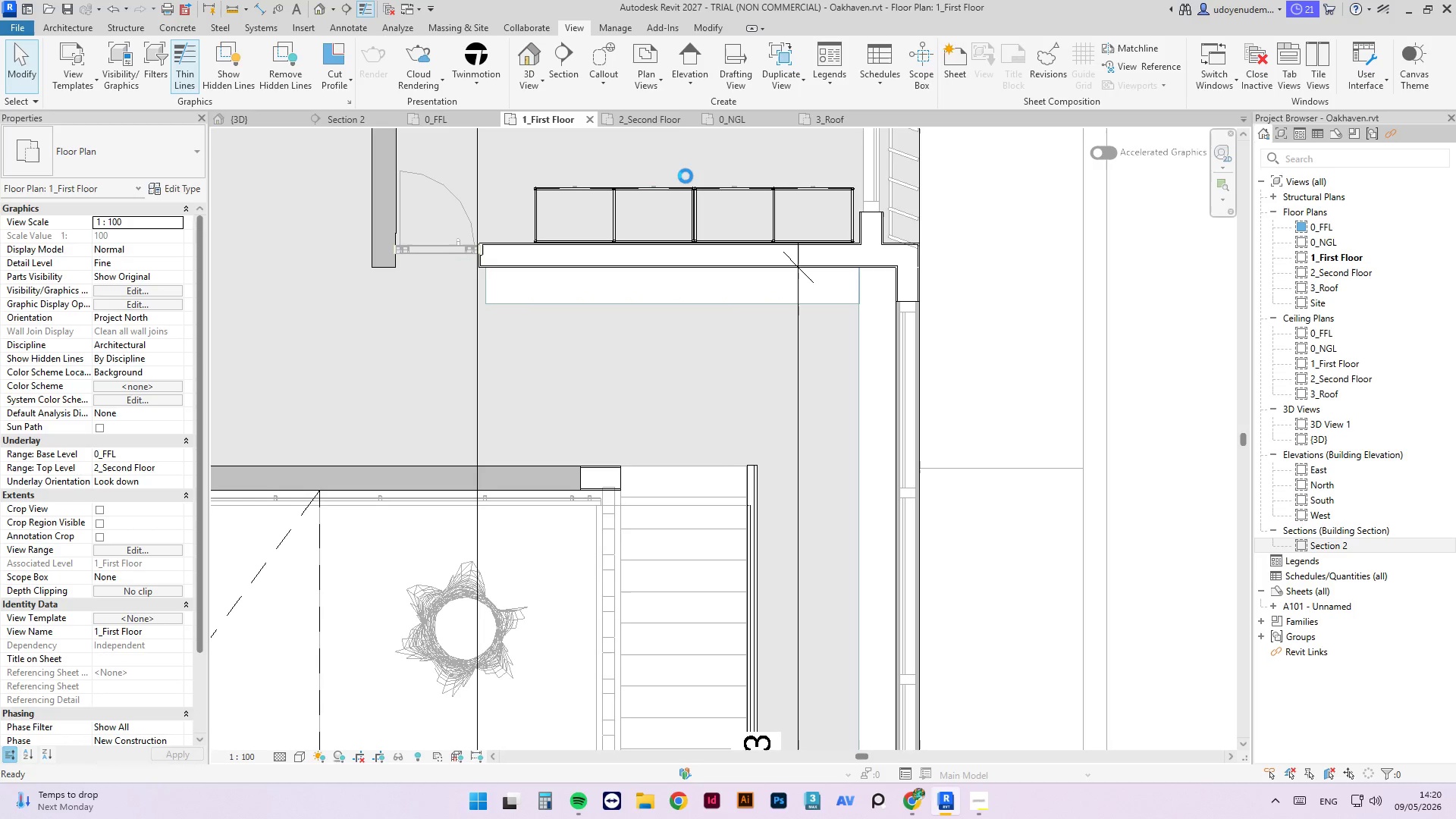 
left_click([706, 688])
 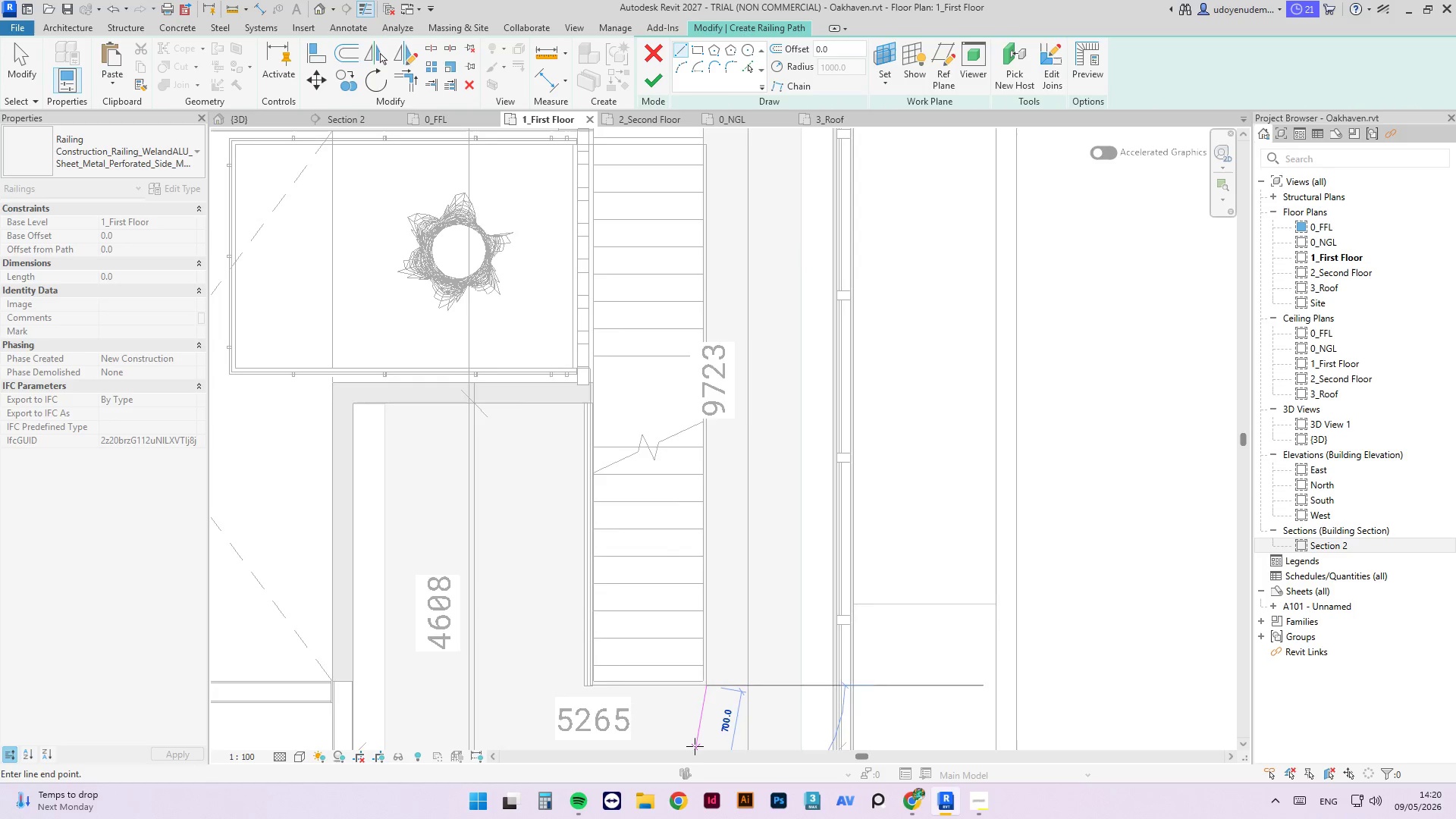 
scroll: coordinate [700, 498], scroll_direction: up, amount: 5.0
 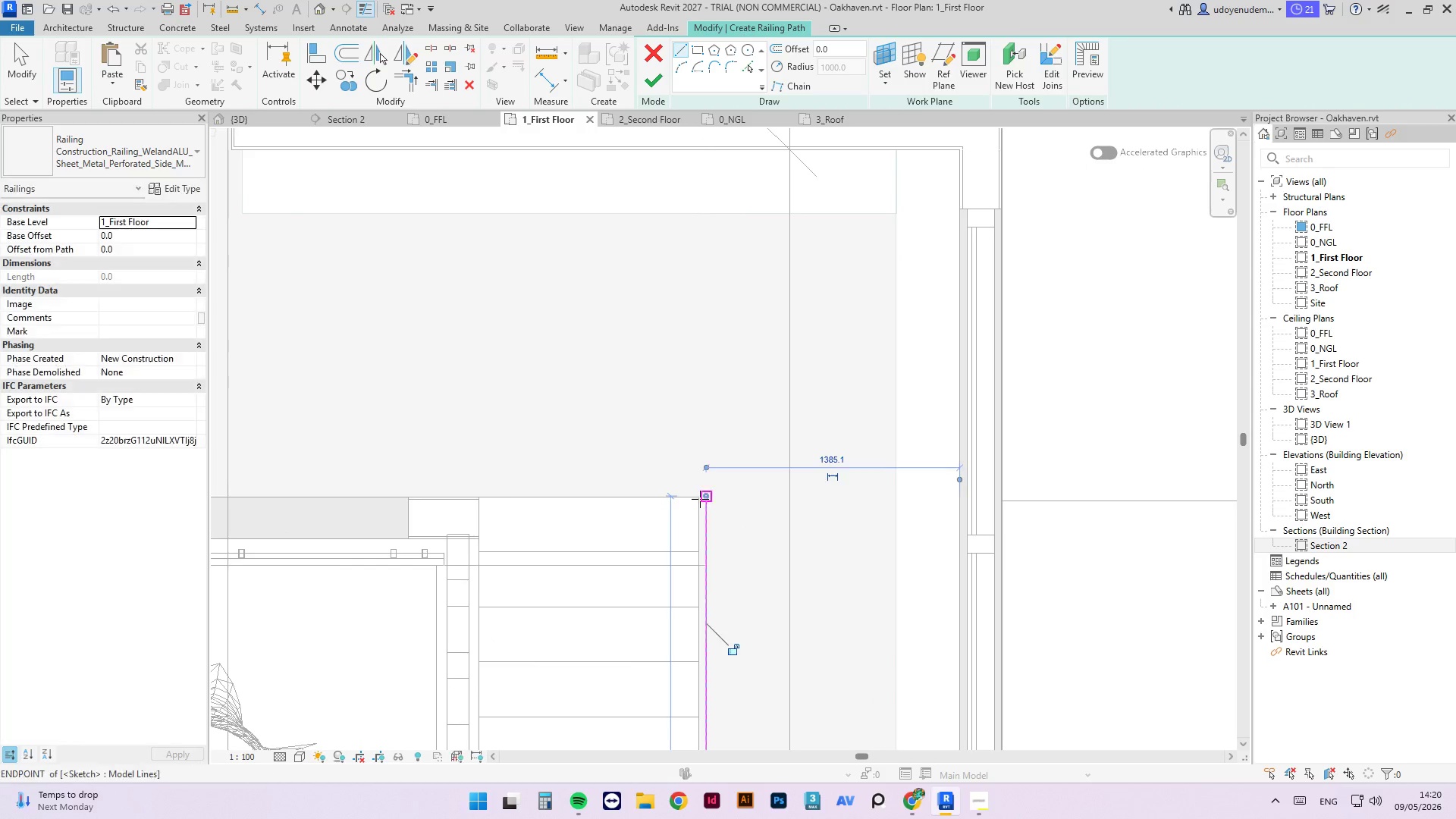 
key(Escape)
 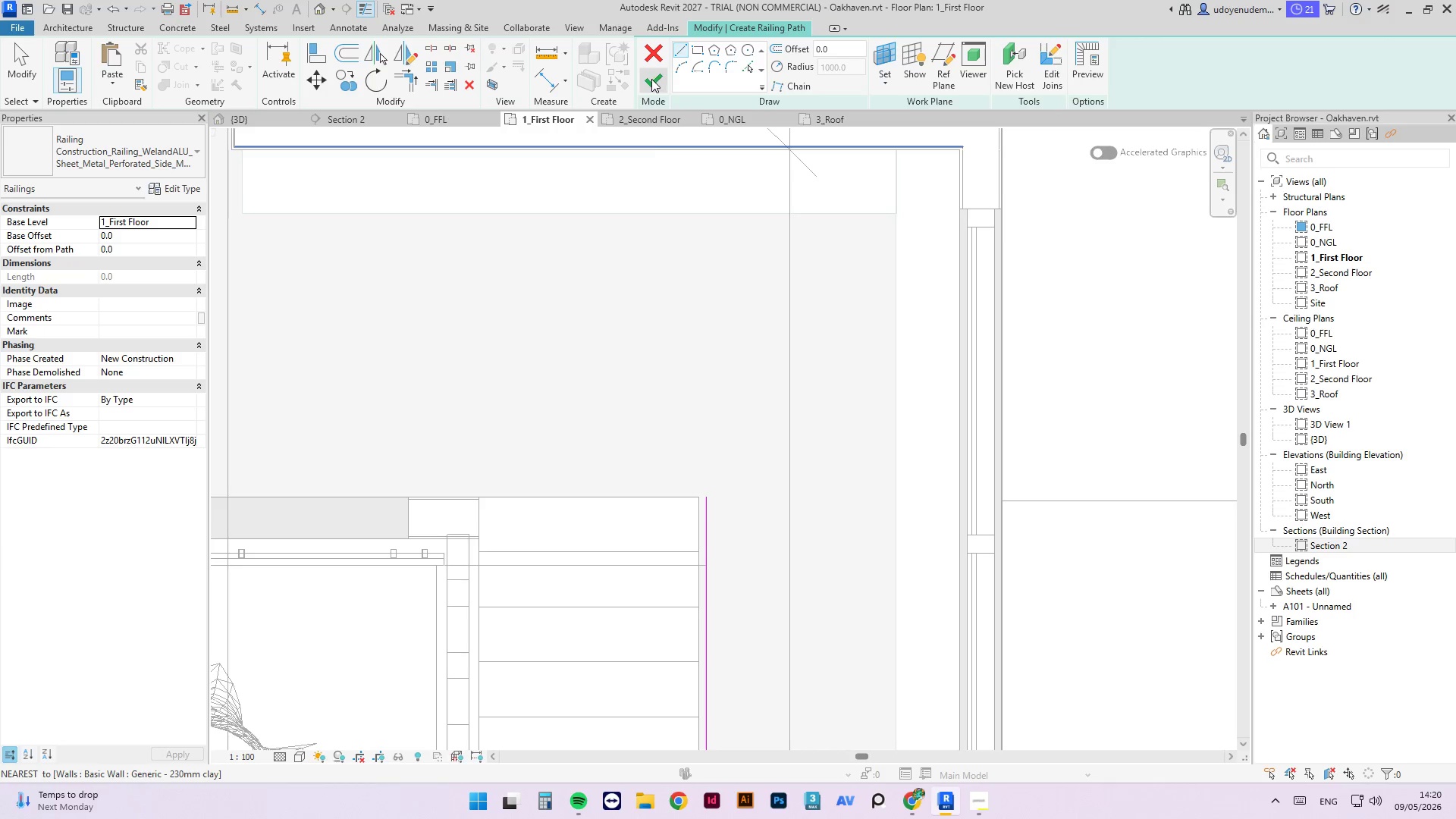 
left_click([650, 80])
 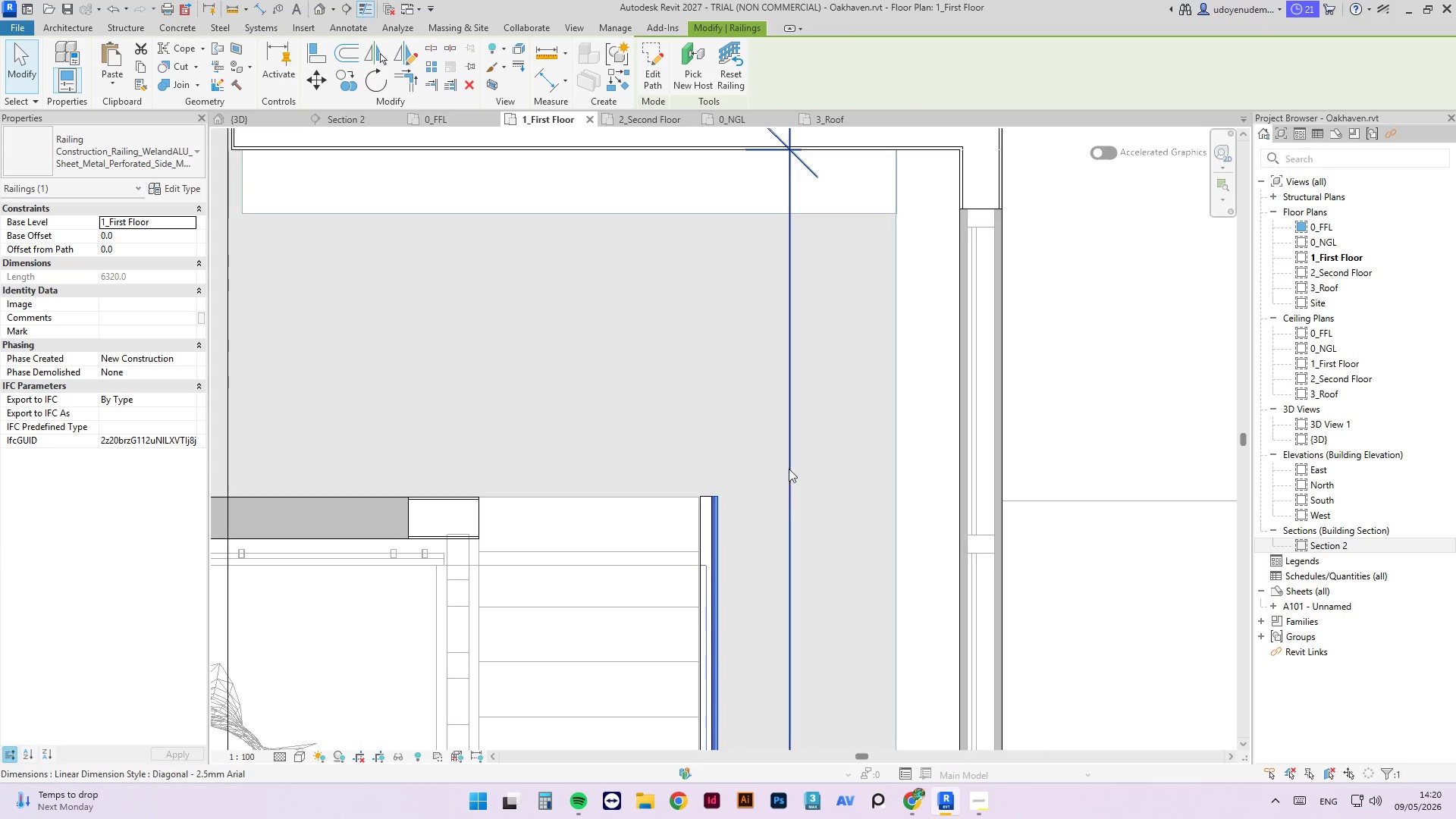 
key(Escape)
 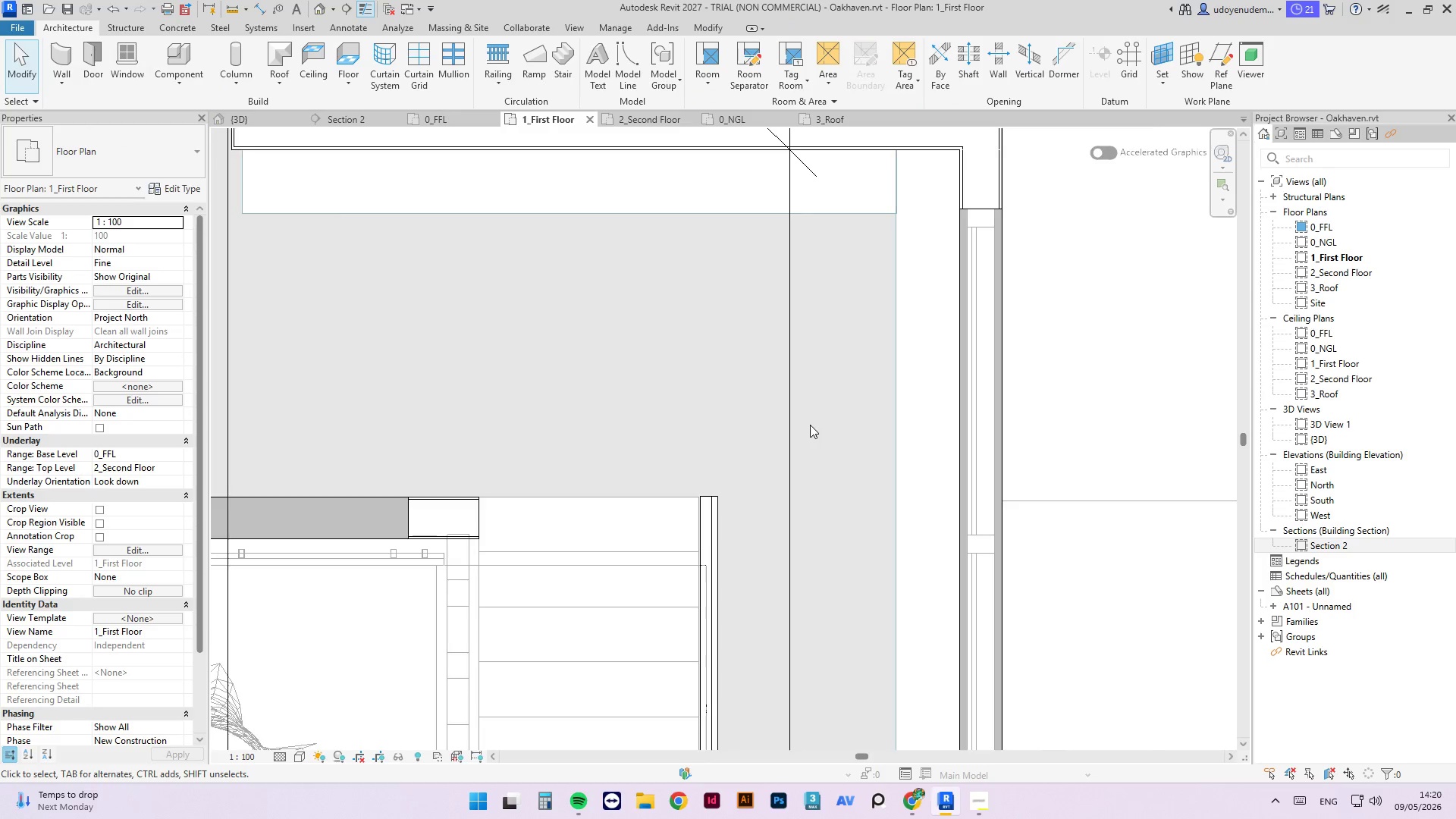 
scroll: coordinate [810, 425], scroll_direction: down, amount: 4.0
 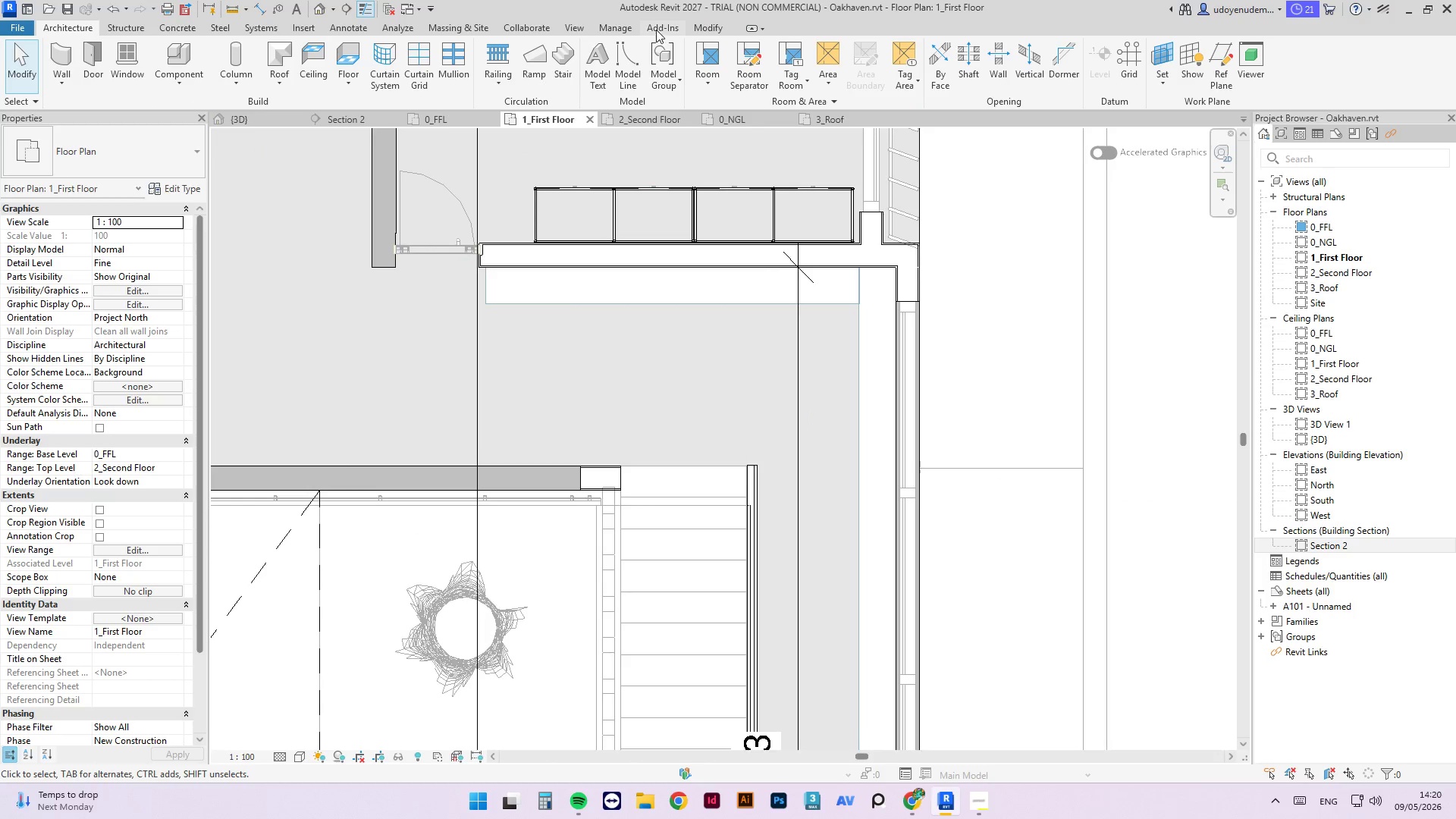 
left_click([574, 24])
 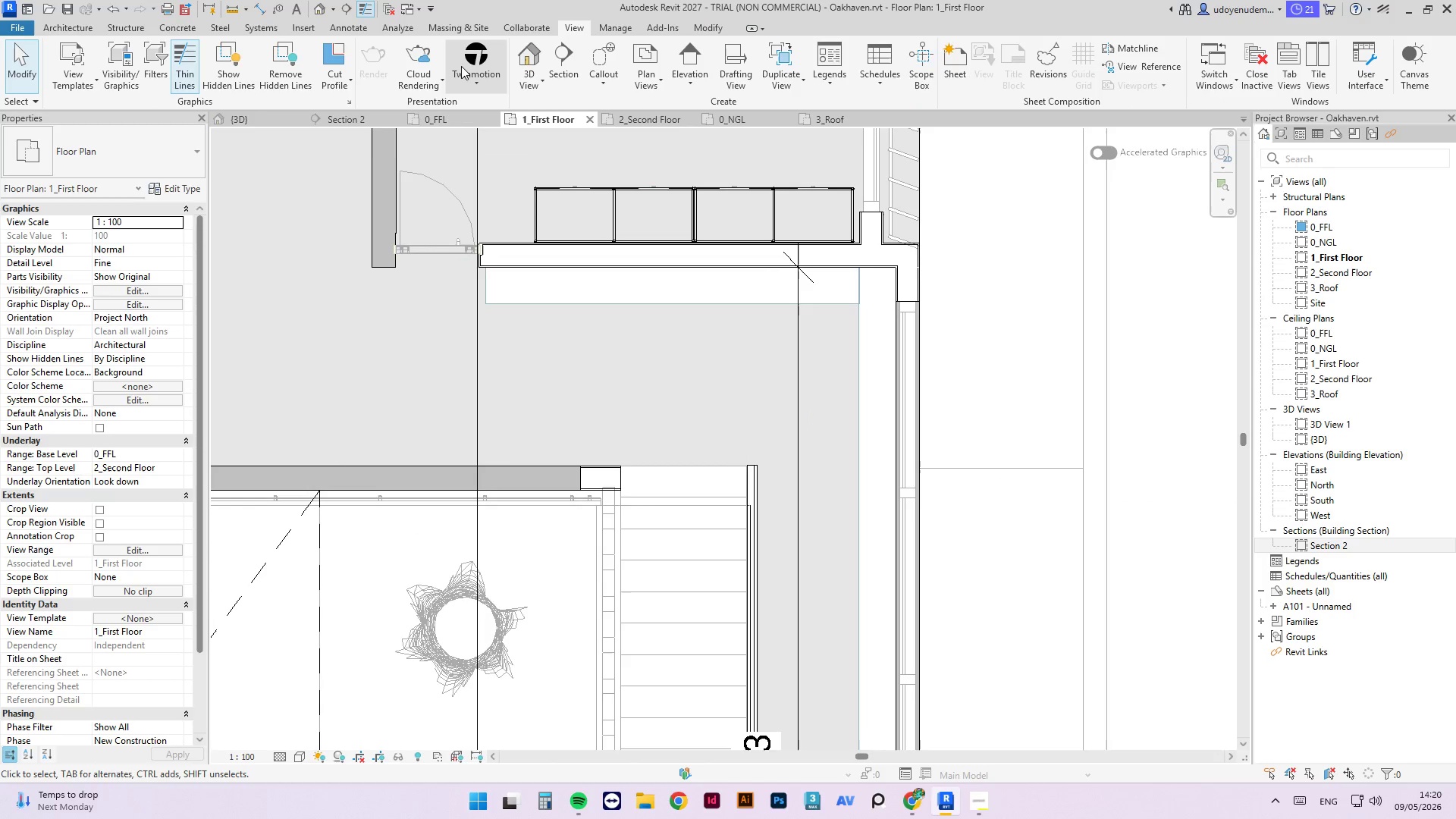 
left_click([473, 83])
 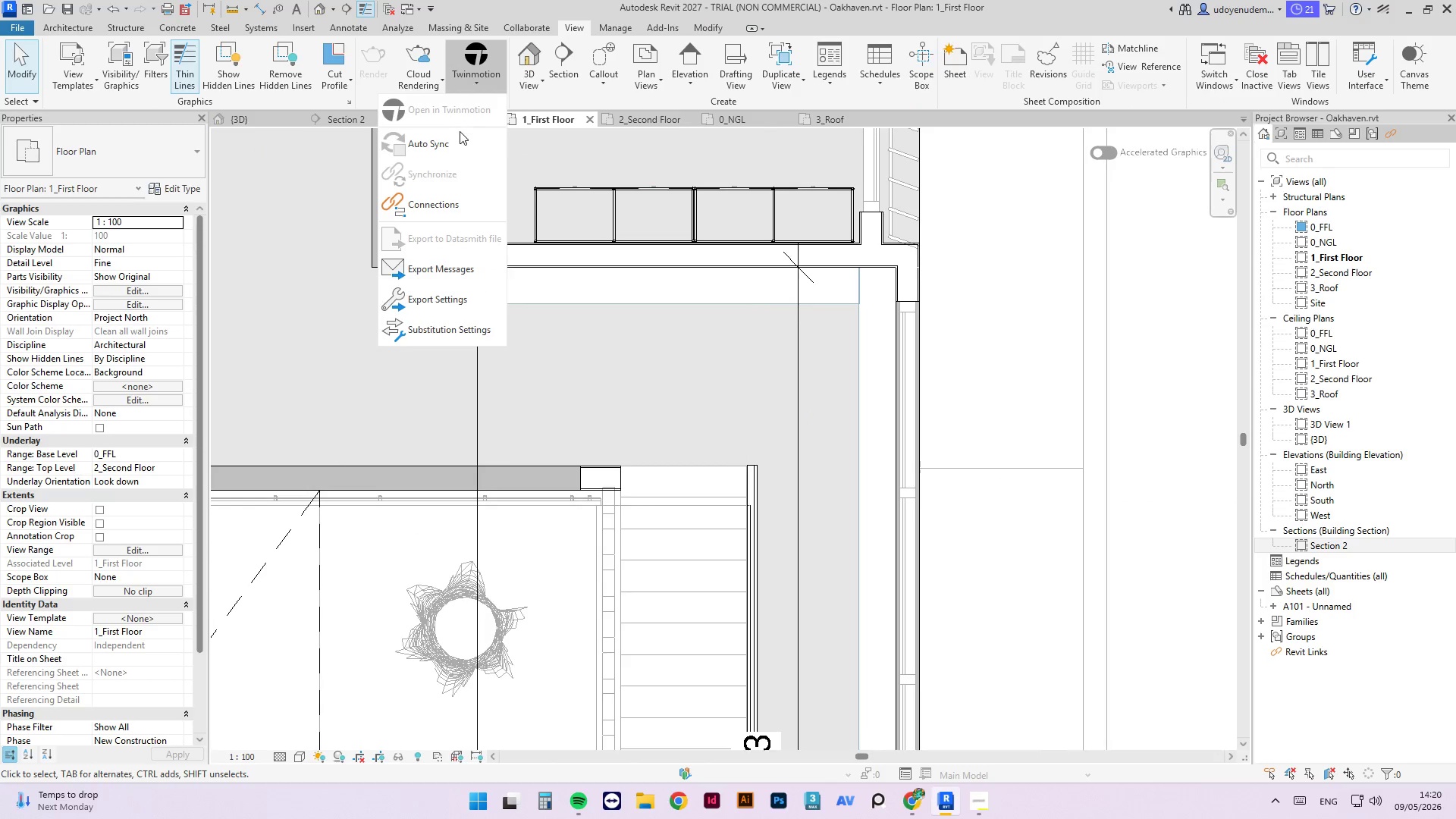 
left_click([447, 162])
 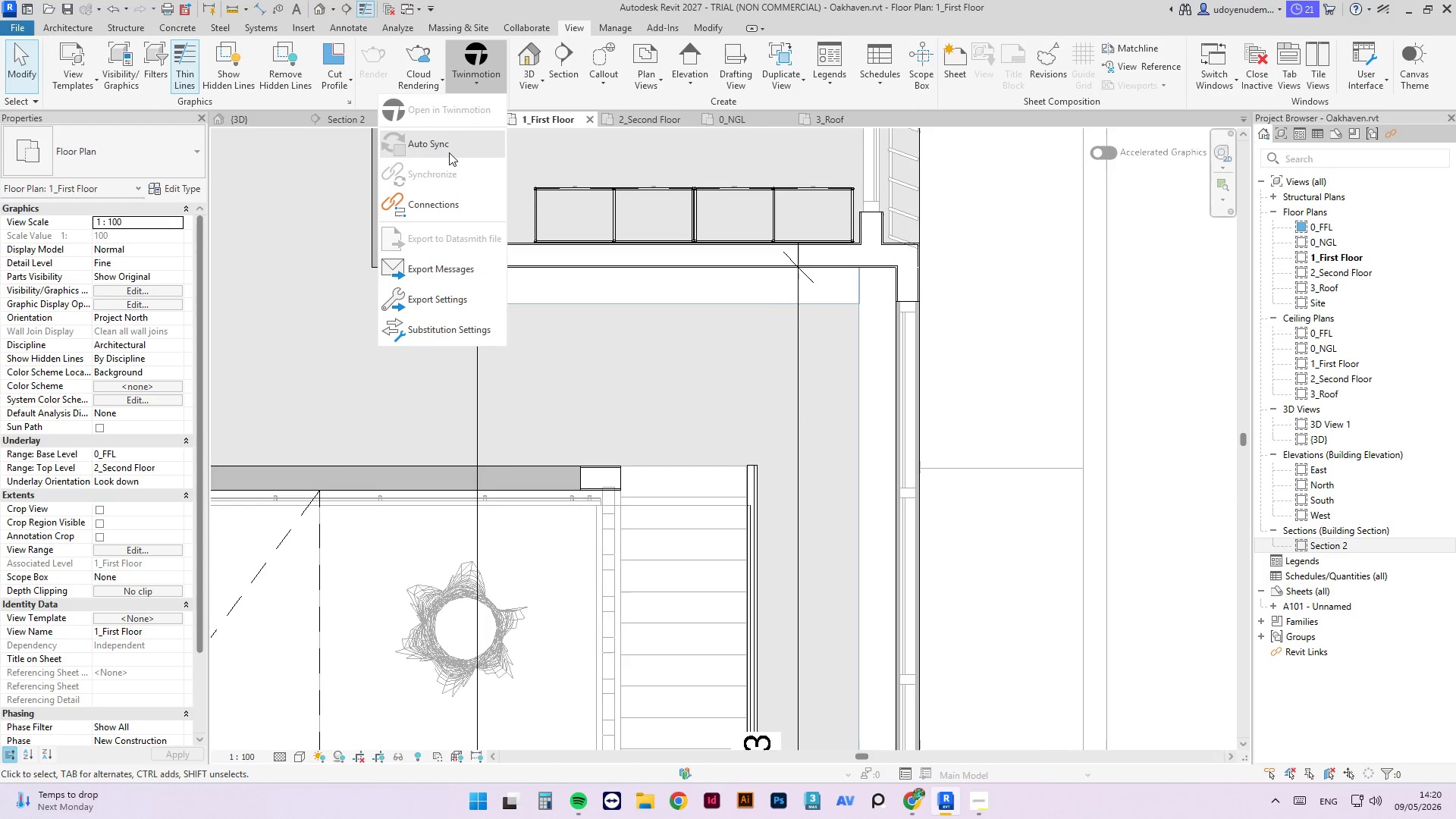 
left_click([449, 152])
 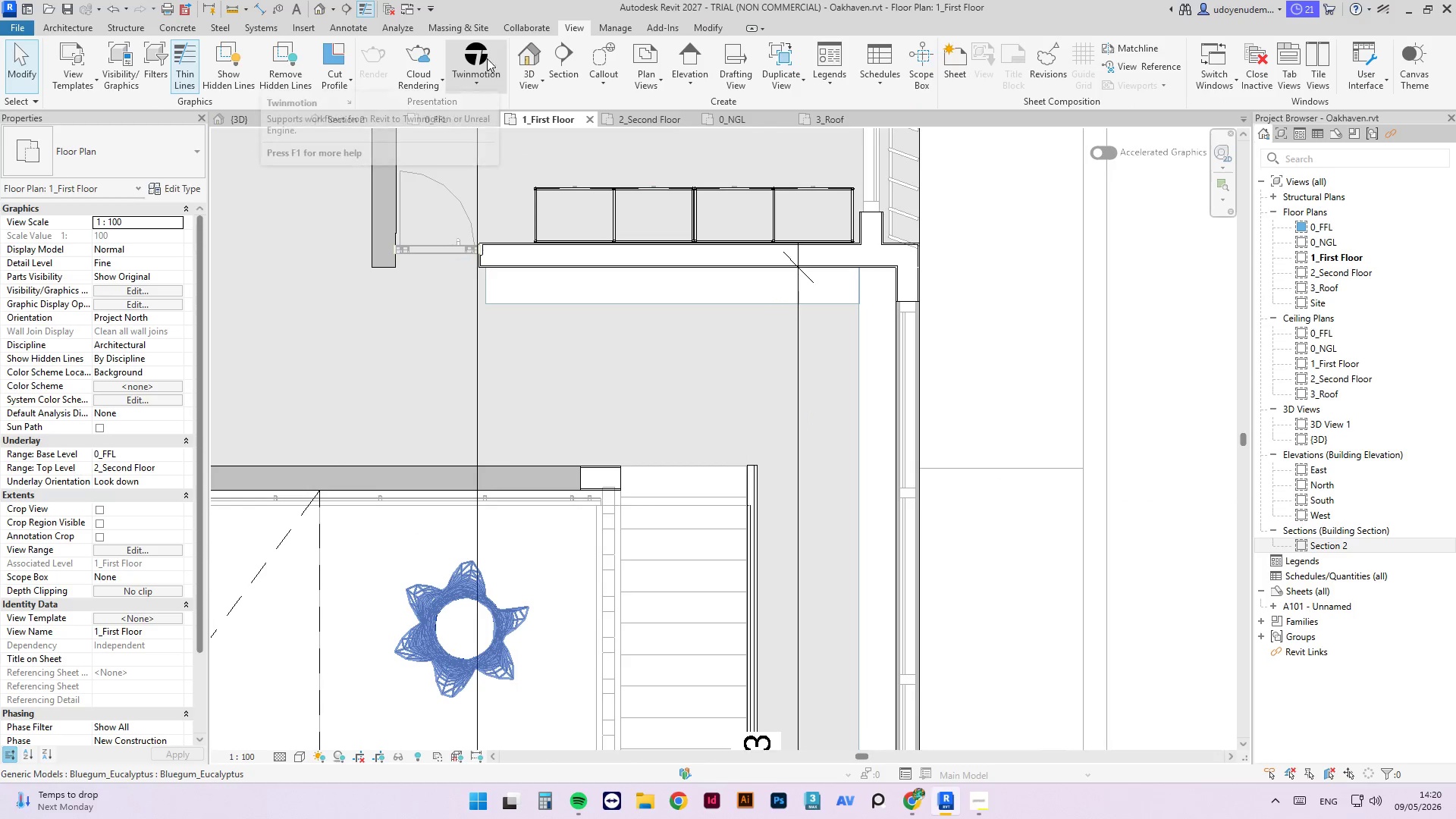 
left_click([486, 57])
 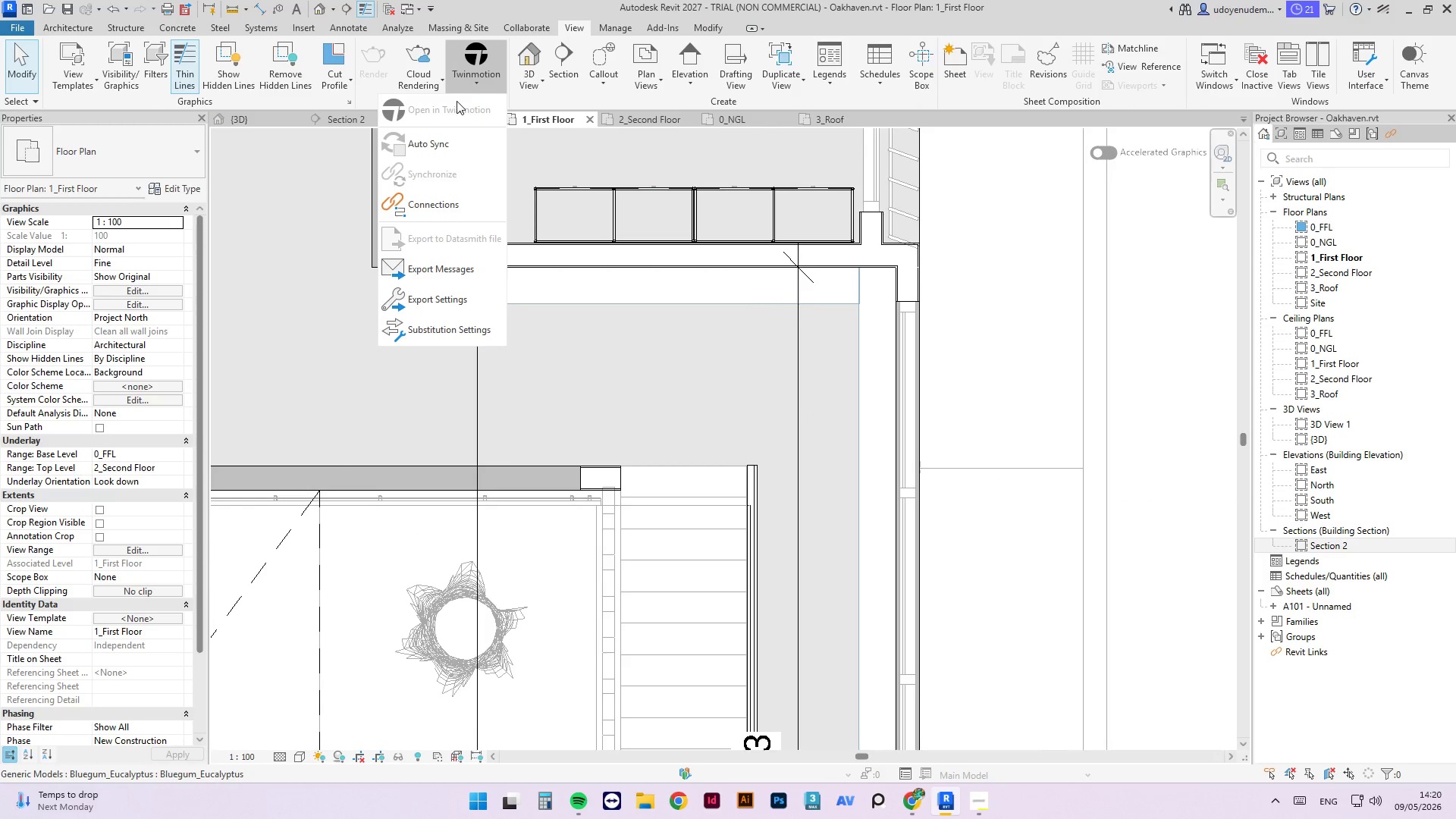 
left_click([453, 106])
 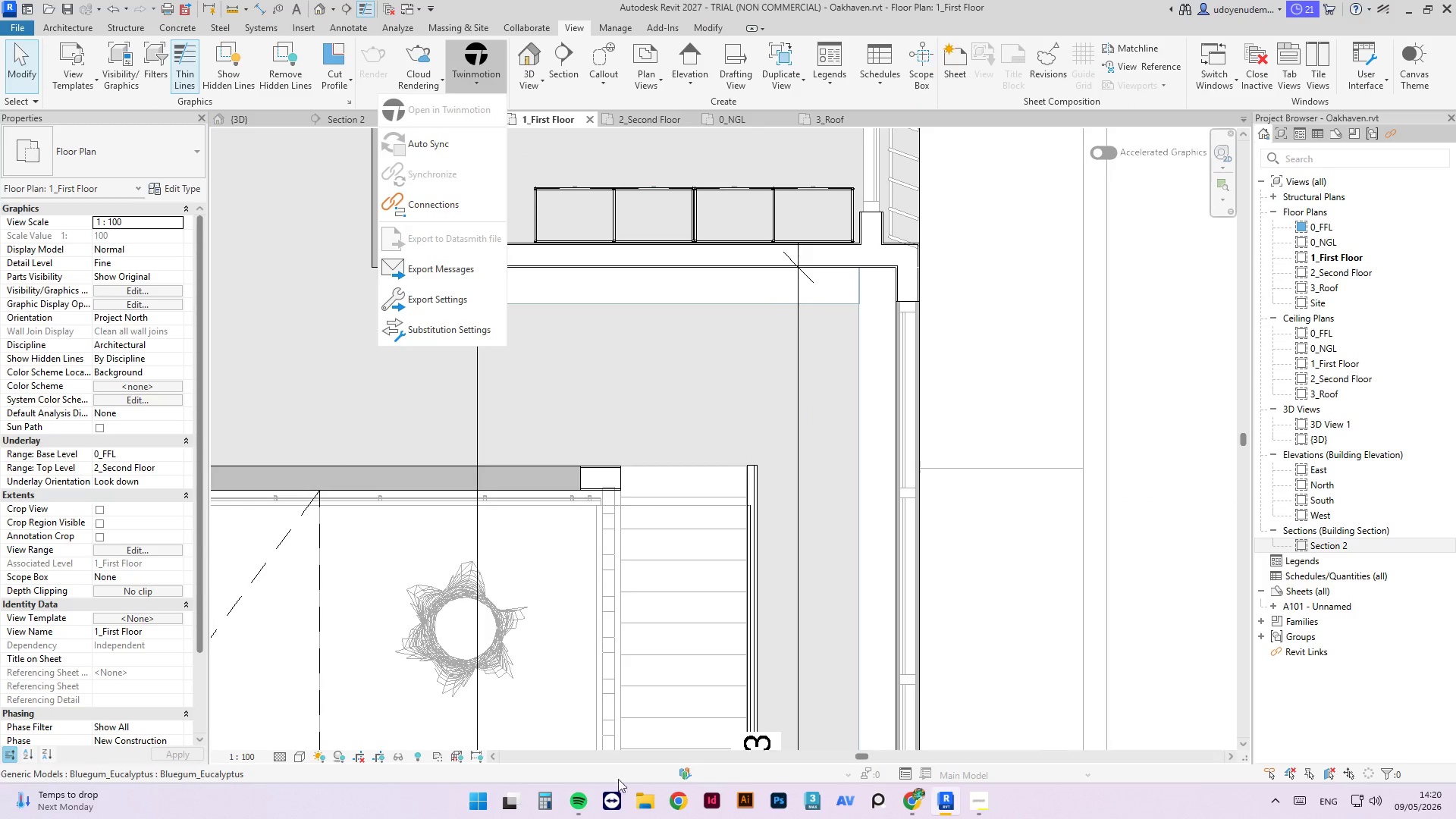 
key(Escape)
 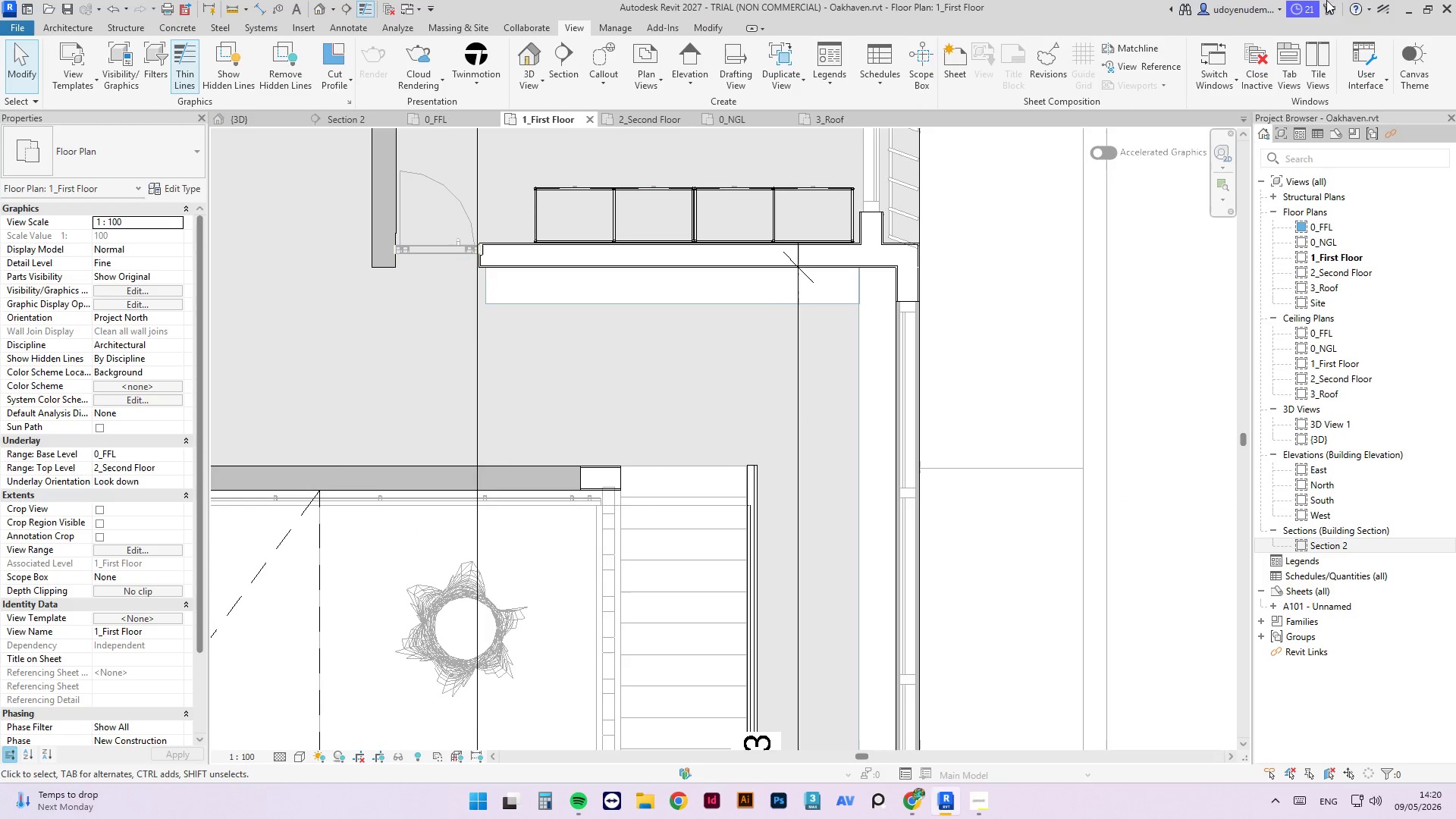 
left_click([1407, 10])
 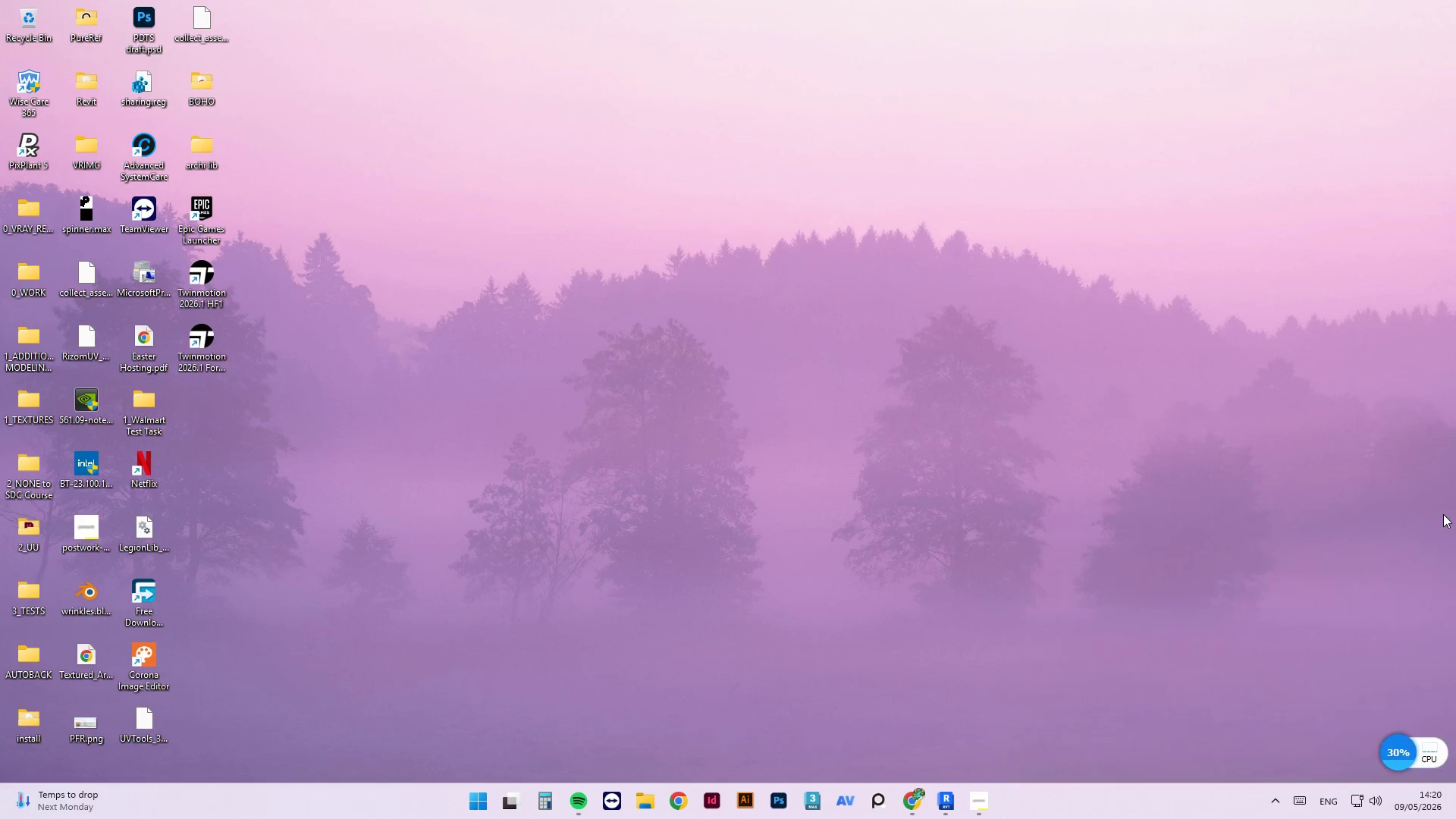 
left_click([822, 351])
 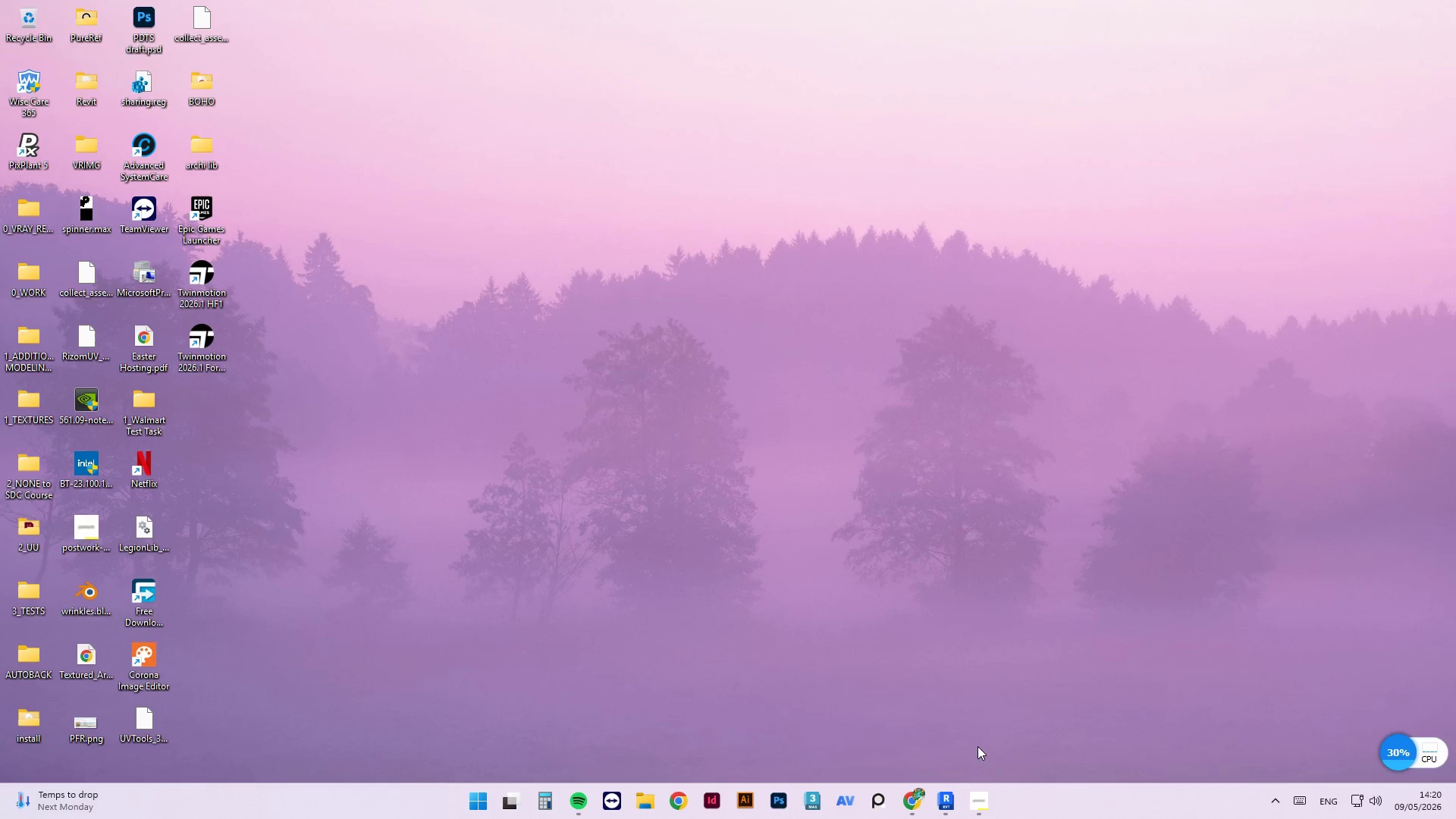 
left_click([946, 815])
 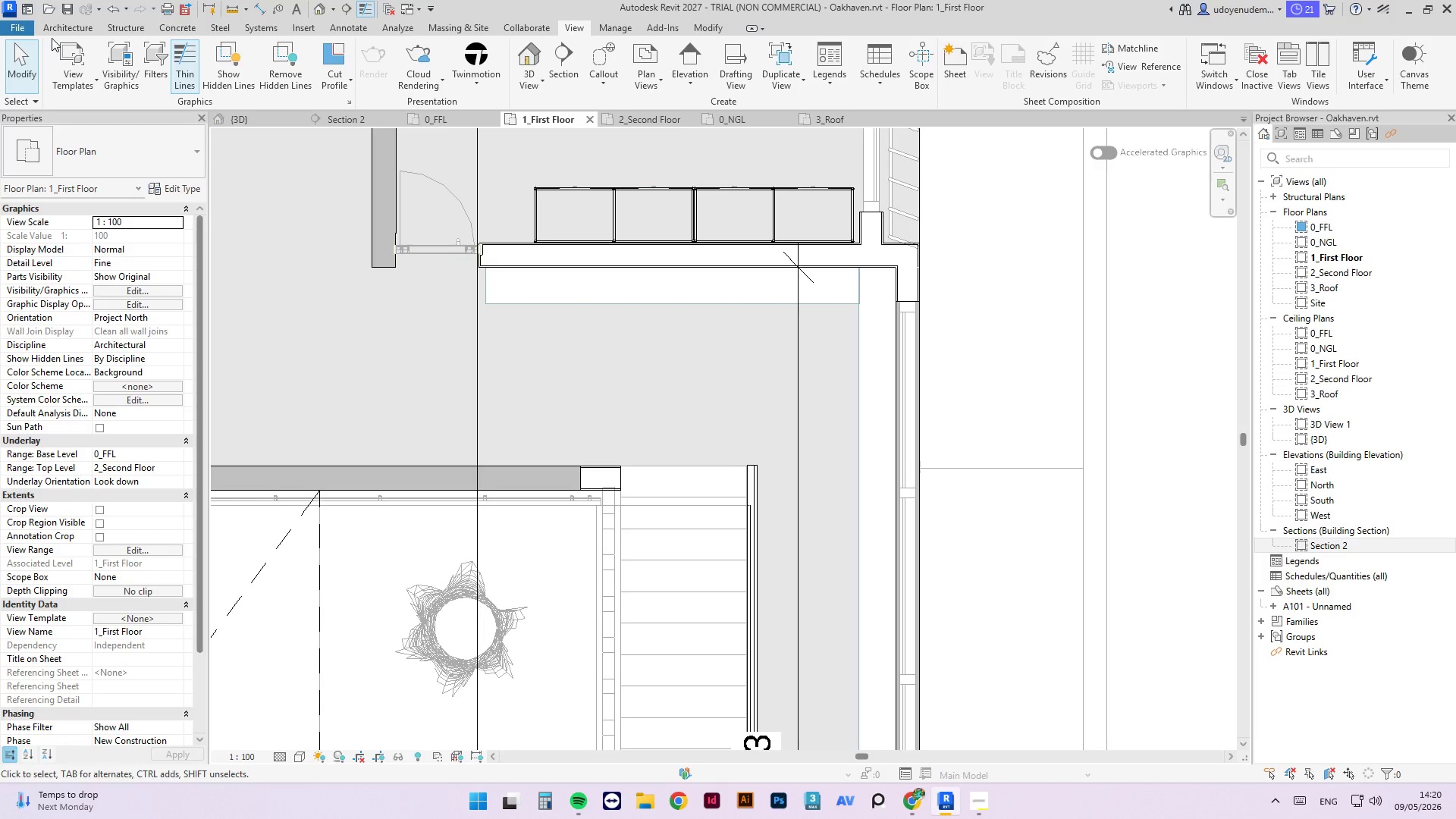 
hold_key(key=ControlLeft, duration=0.44)
 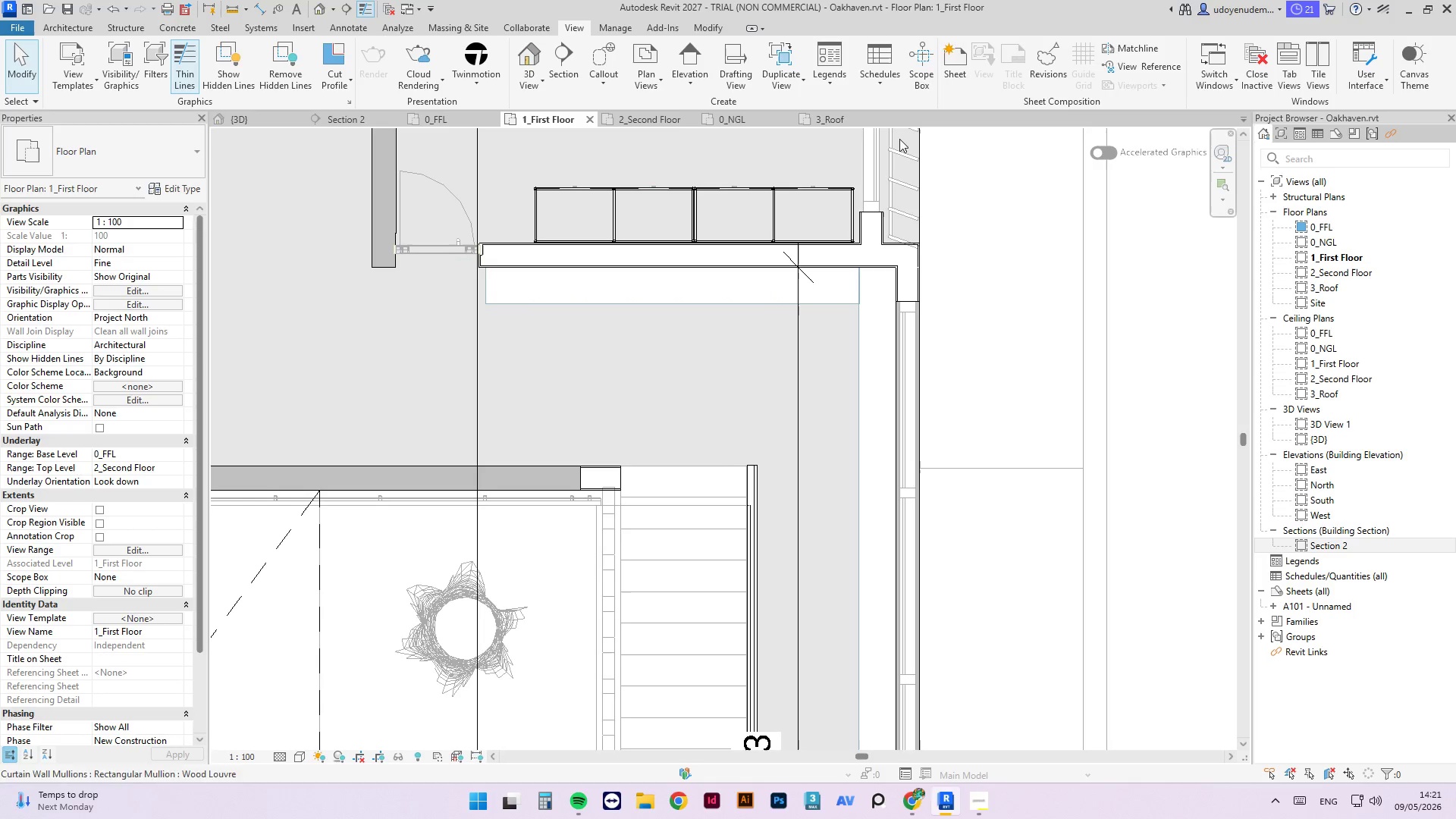 
left_click([883, 117])
 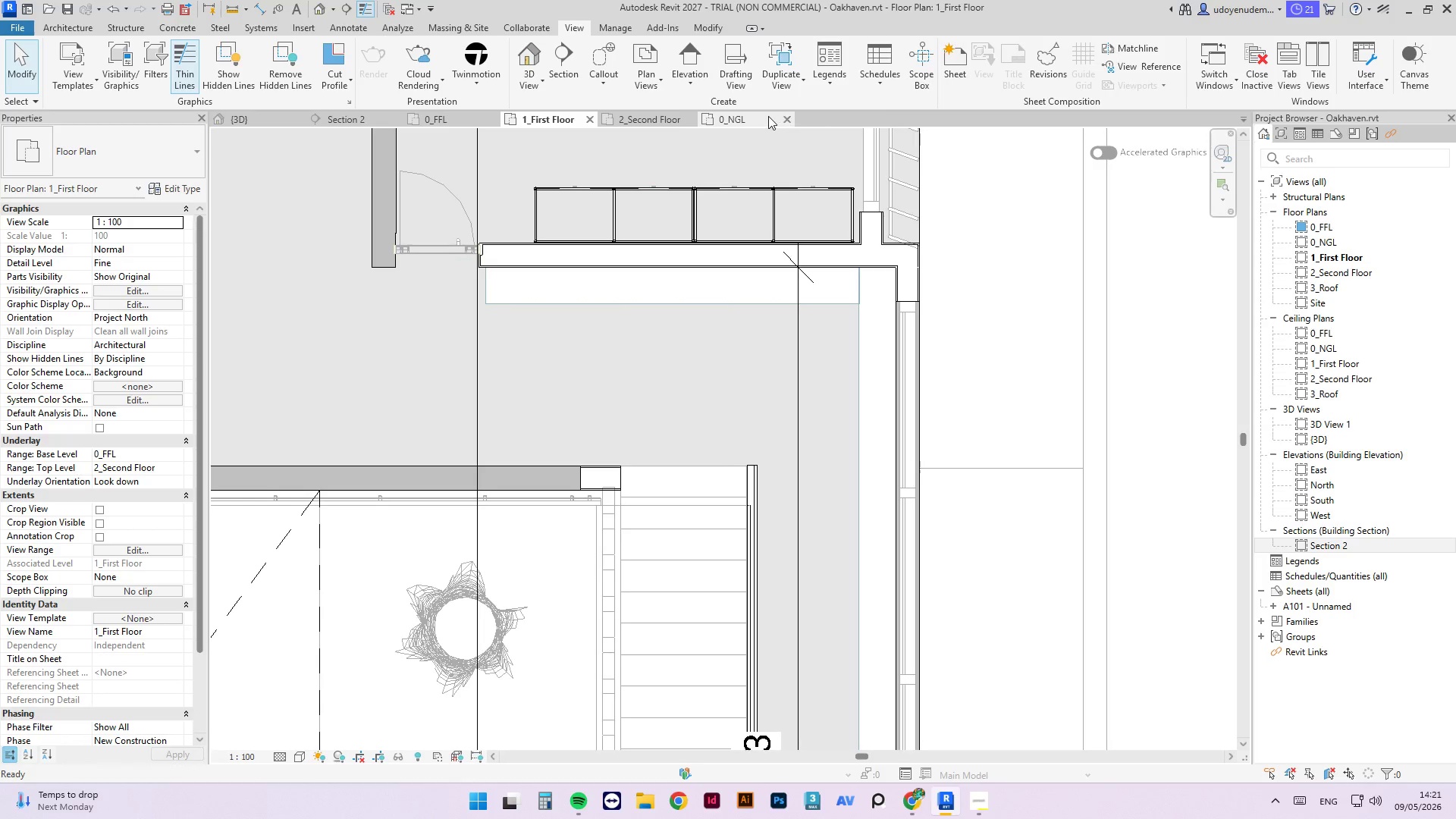 
left_click([791, 115])
 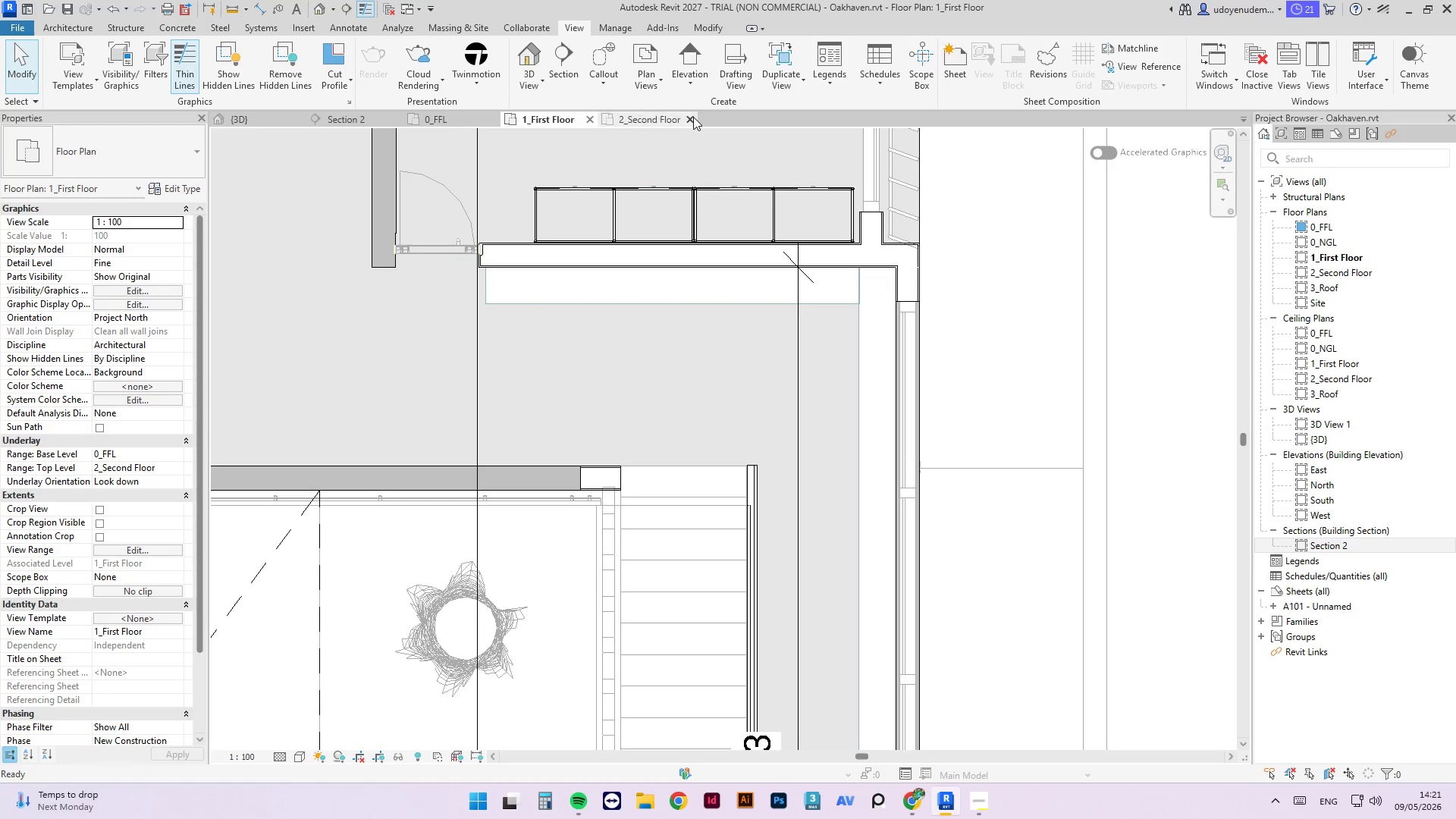 
left_click([690, 117])
 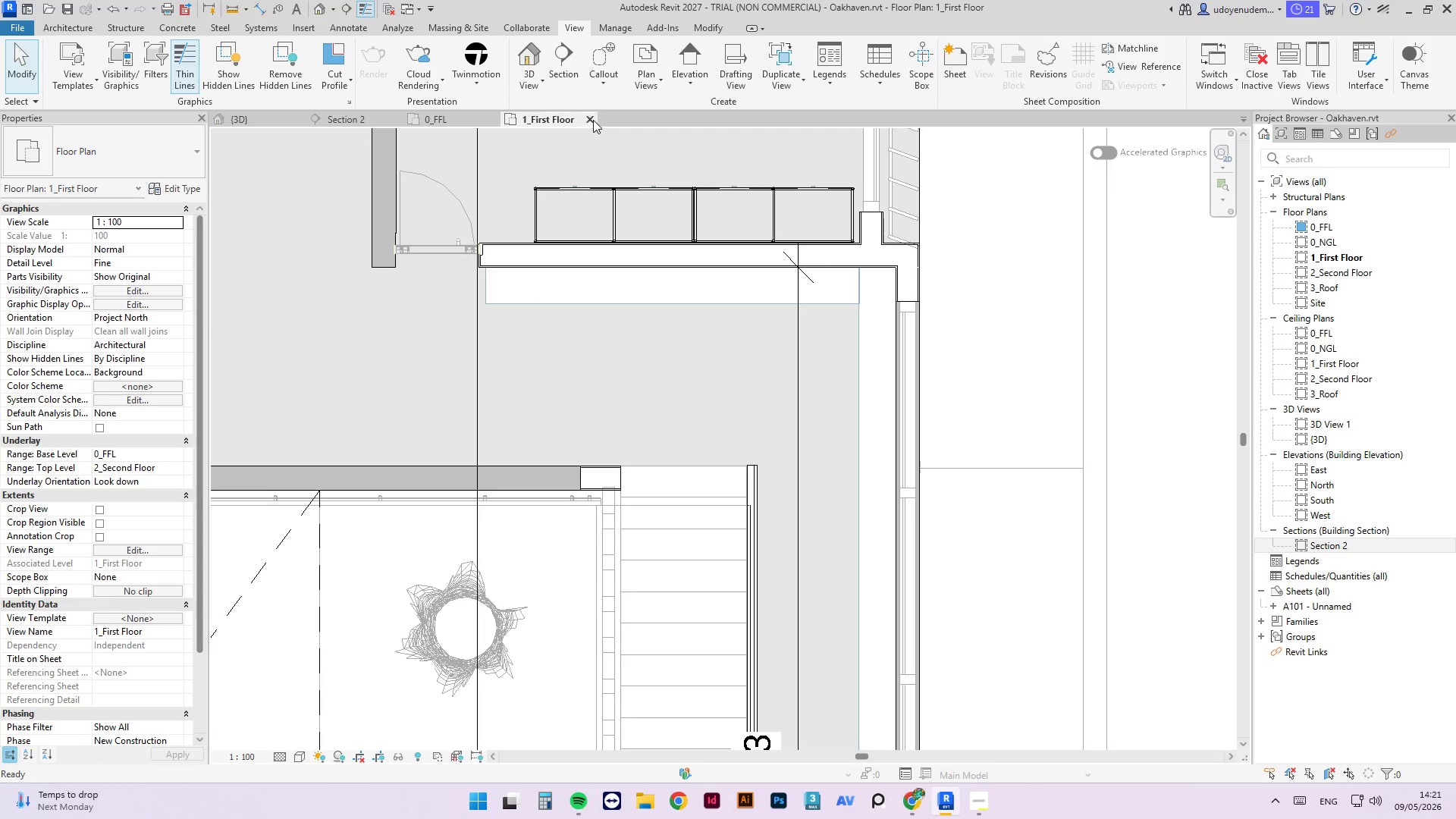 
left_click([592, 120])
 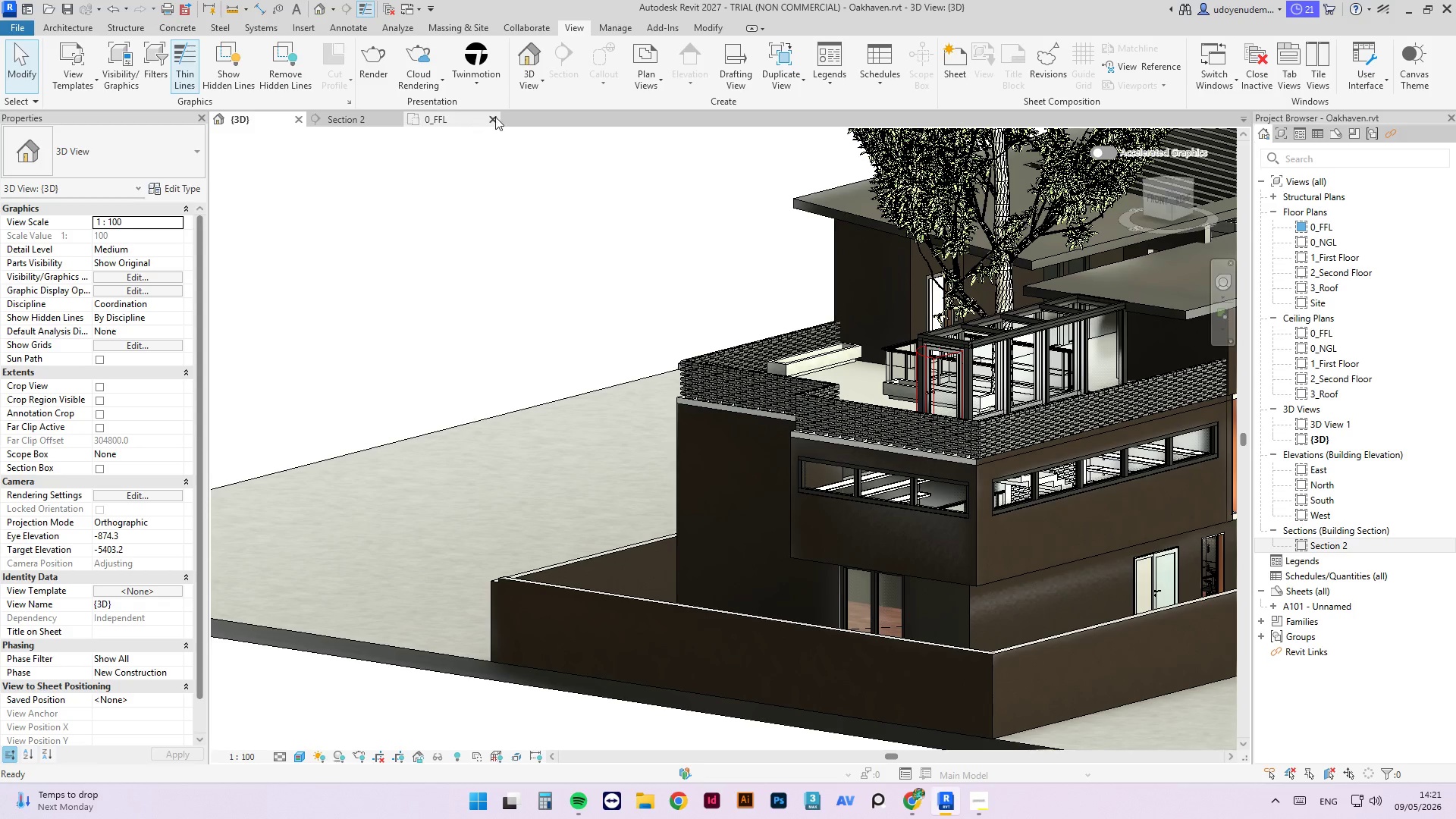 
left_click([492, 117])
 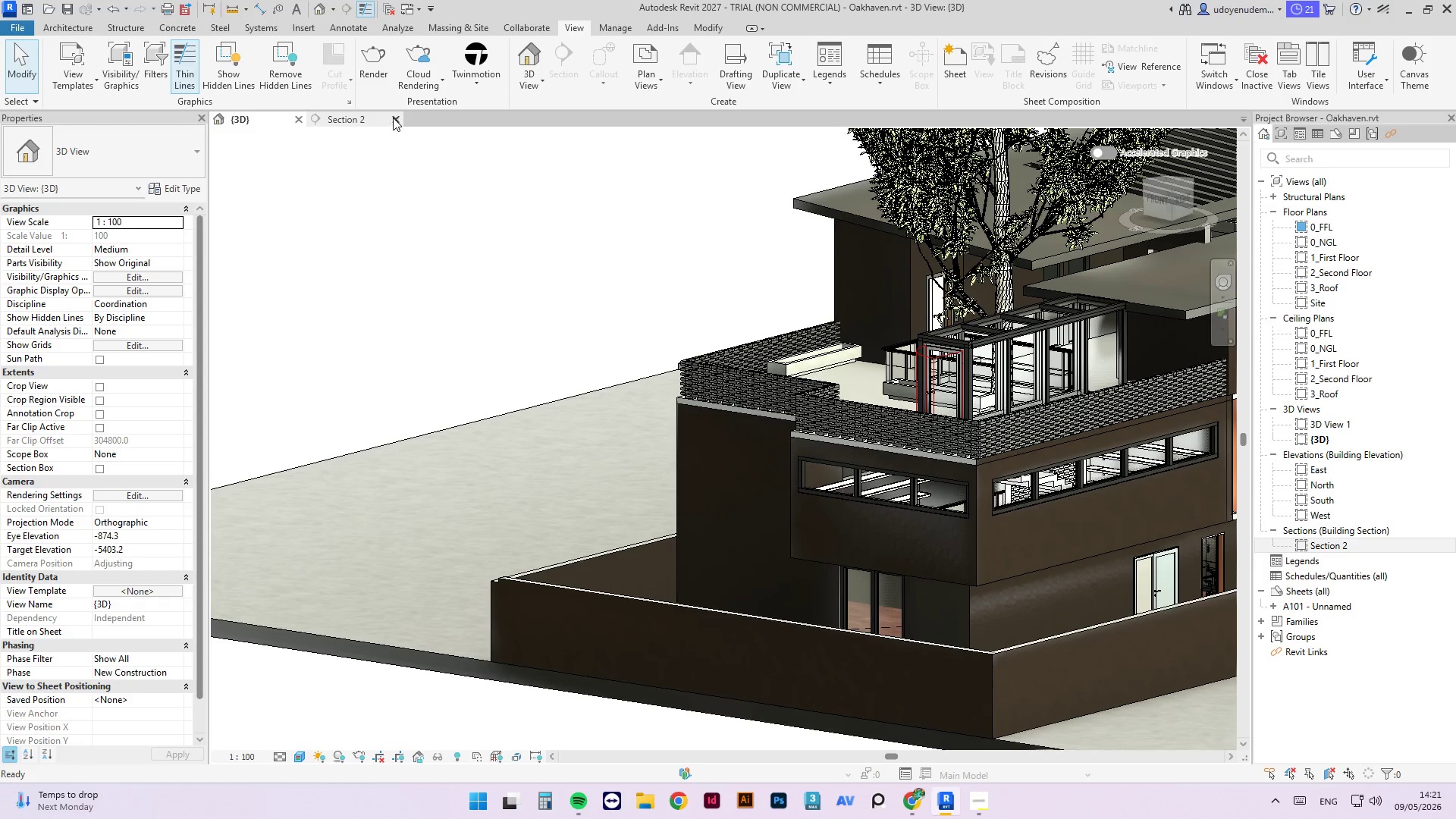 
left_click([396, 116])
 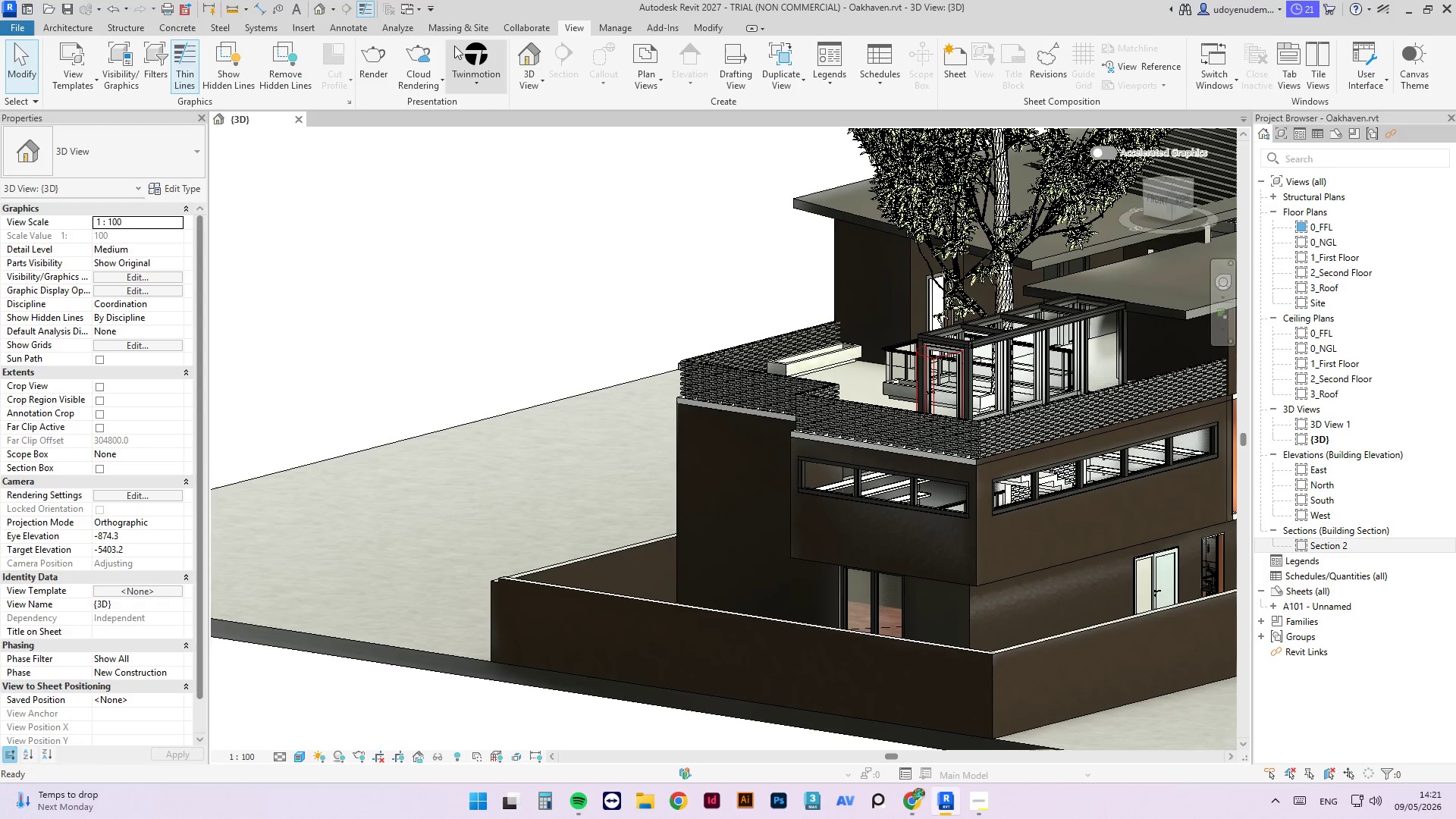 
left_click([476, 77])
 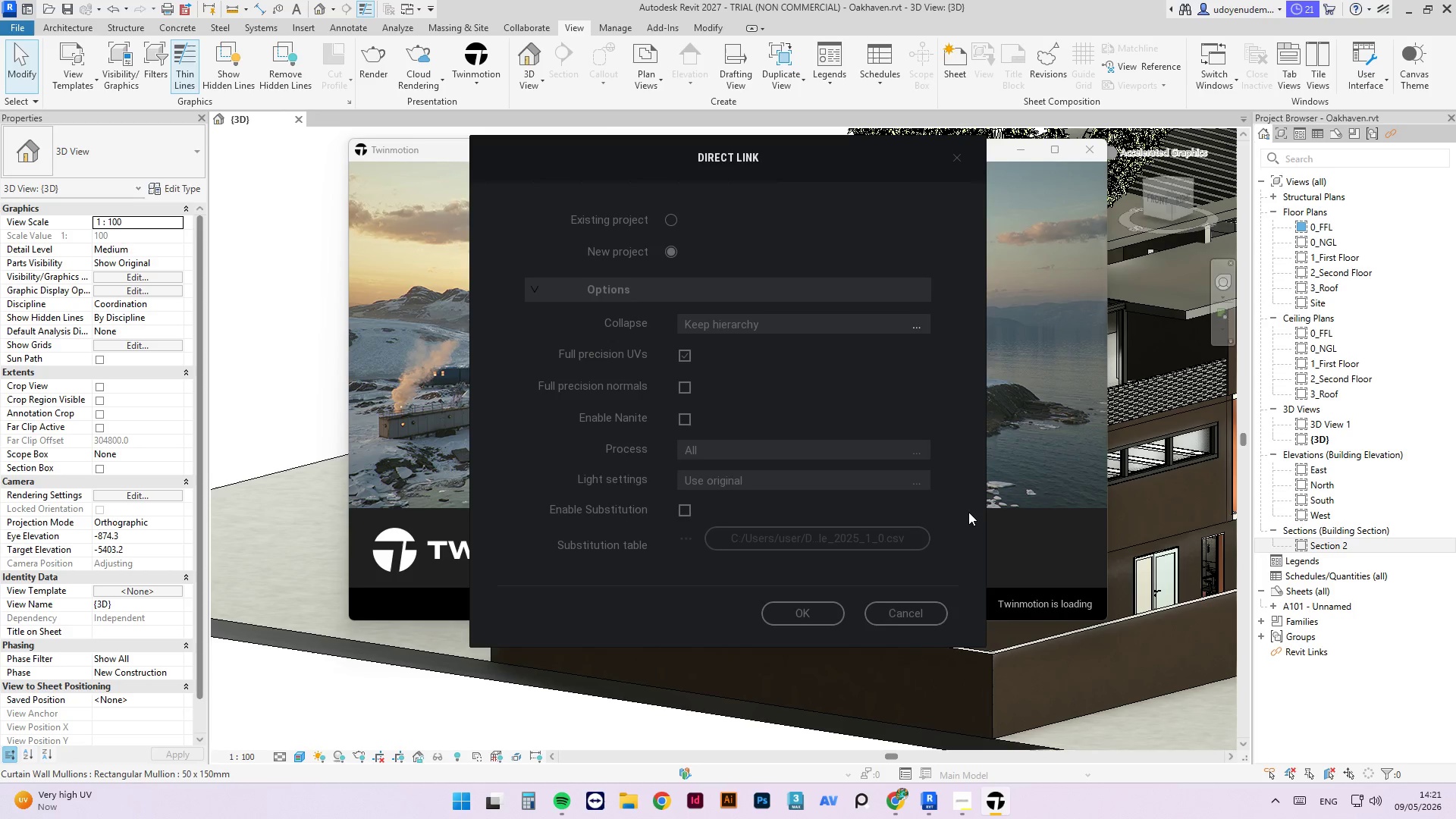 
wait(23.05)
 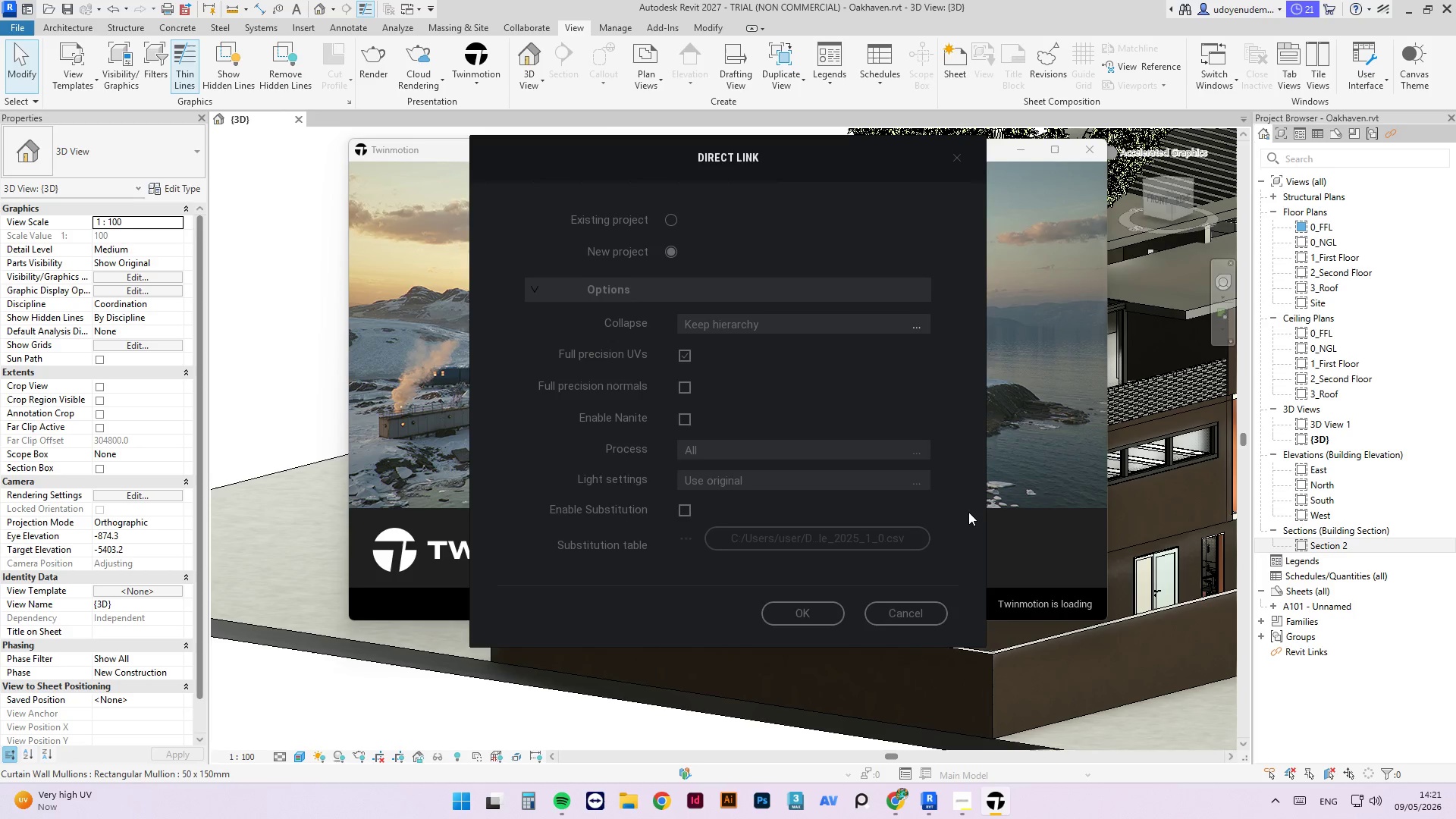 
left_click([813, 618])
 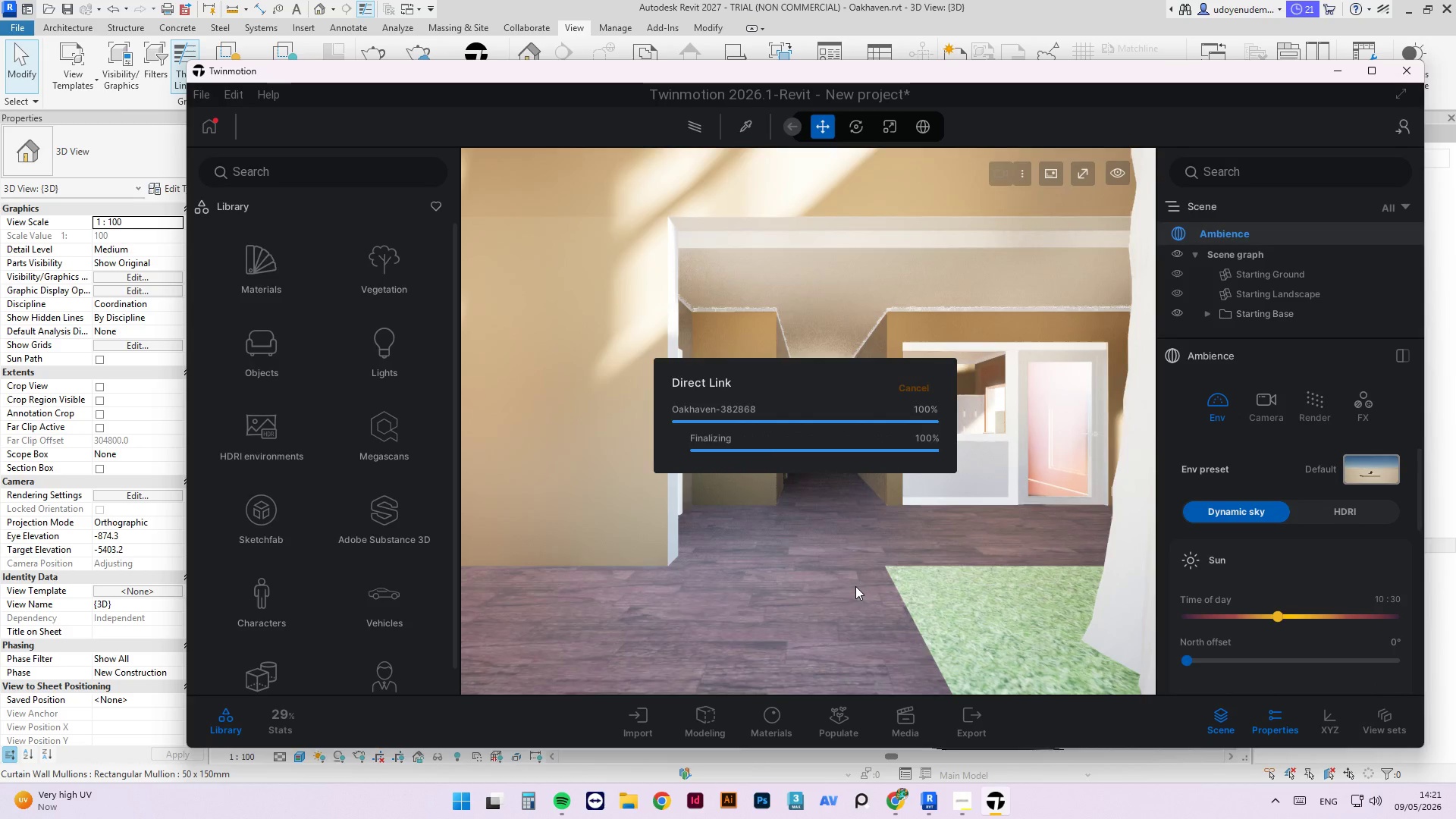 
wait(17.44)
 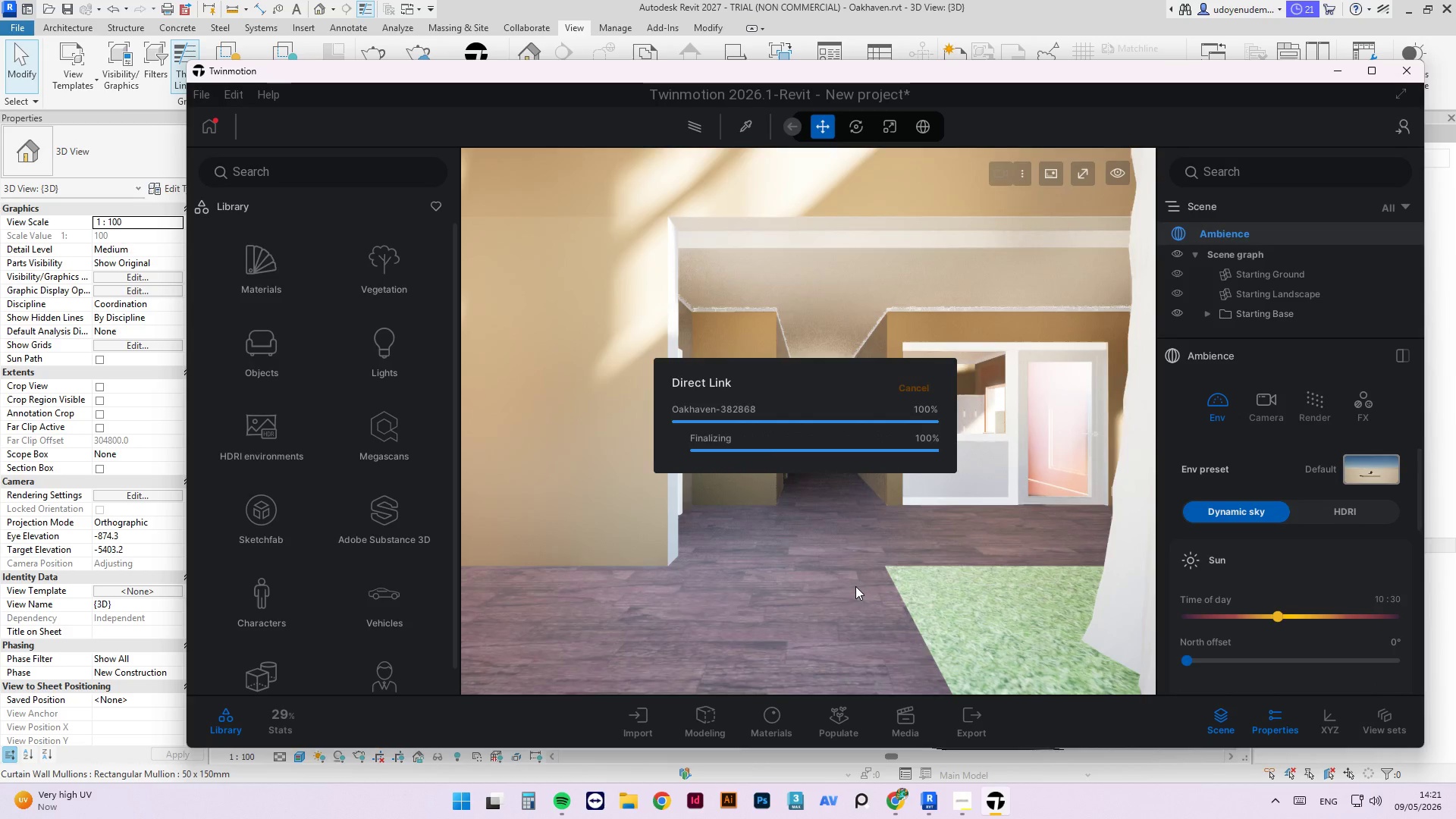 
scroll: coordinate [828, 517], scroll_direction: up, amount: 21.0
 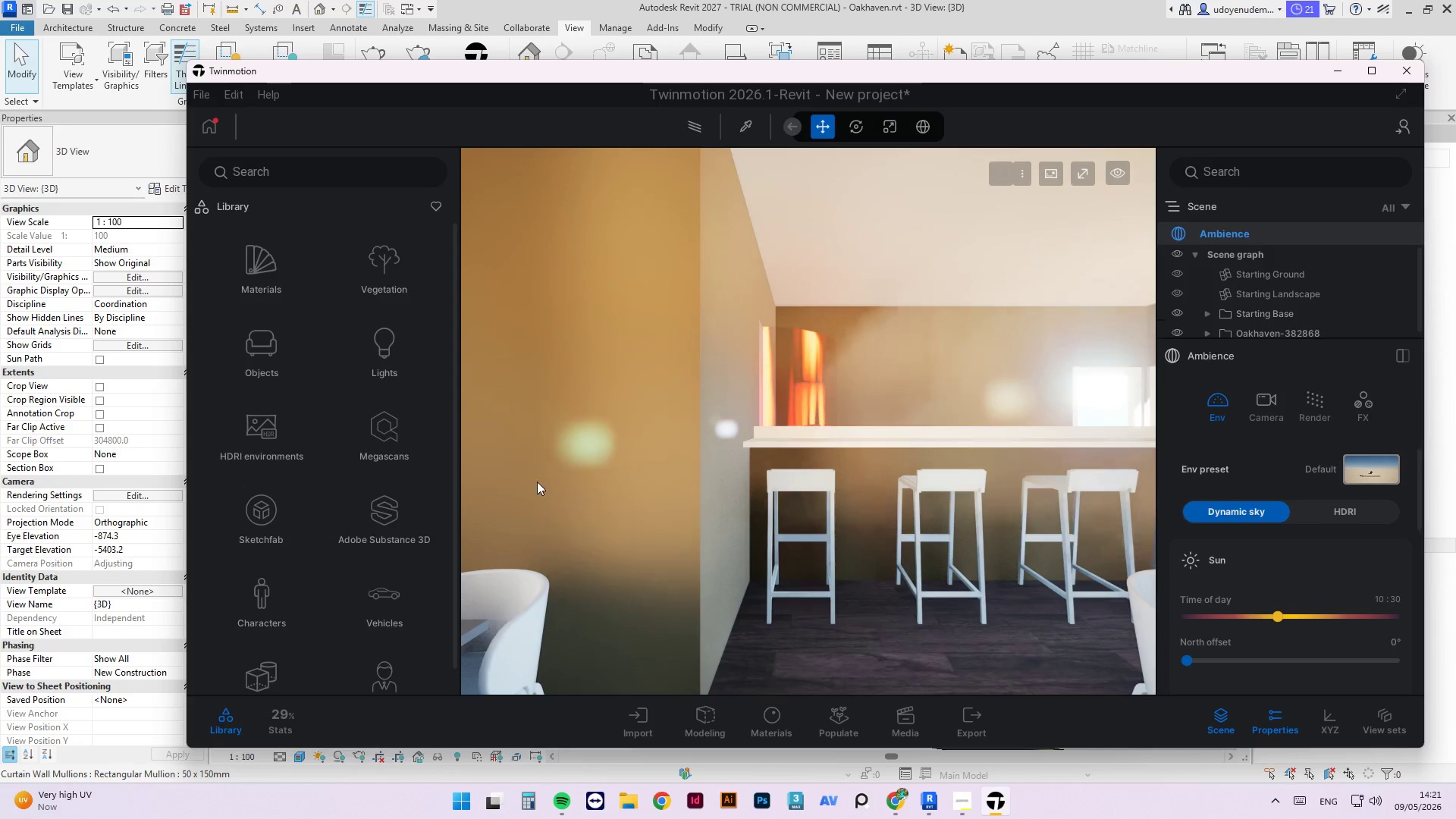 
left_click_drag(start_coordinate=[442, 476], to_coordinate=[725, 438])
 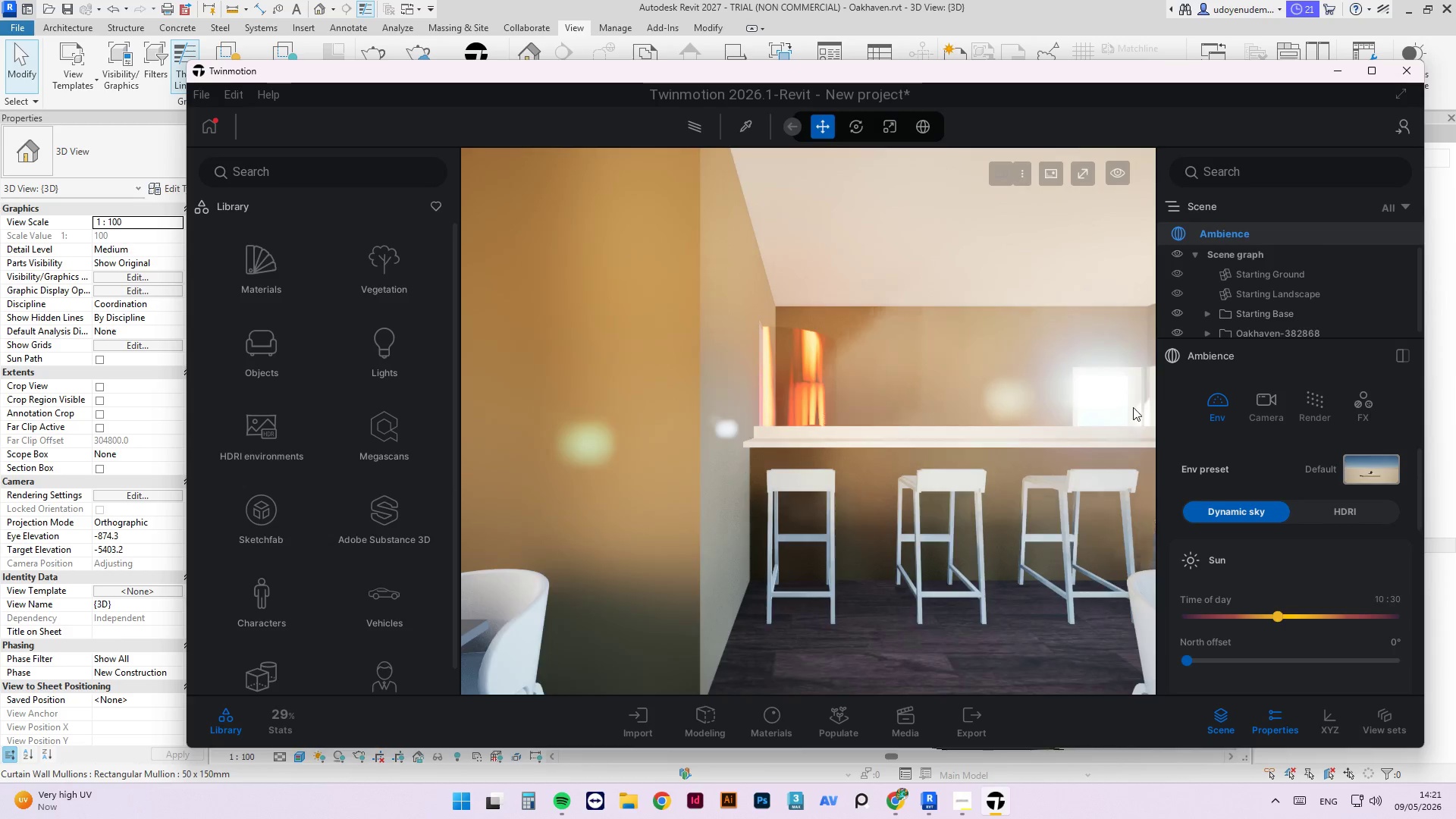 
scroll: coordinate [1107, 402], scroll_direction: down, amount: 1.0
 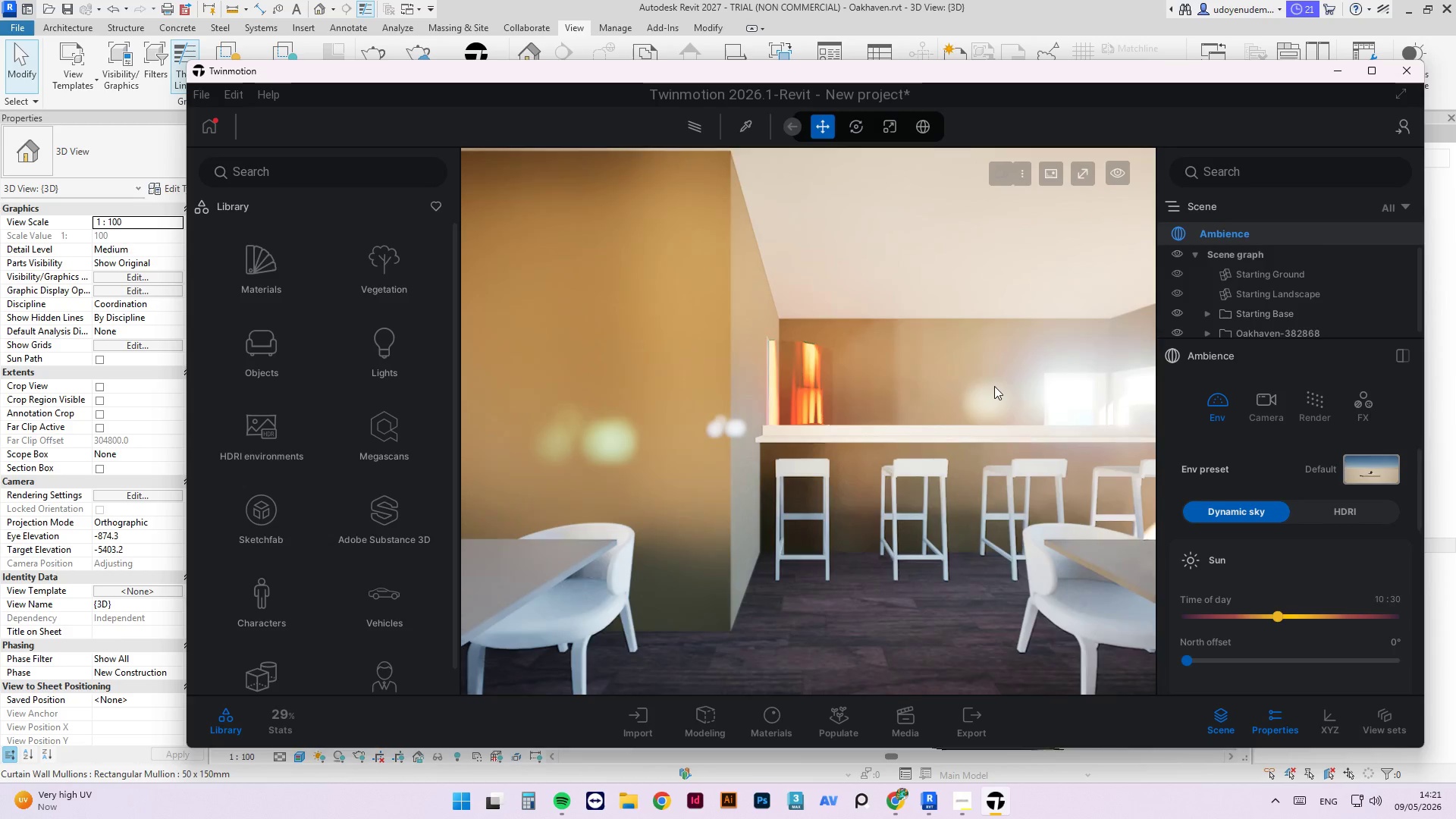 
left_click_drag(start_coordinate=[996, 385], to_coordinate=[473, 392])
 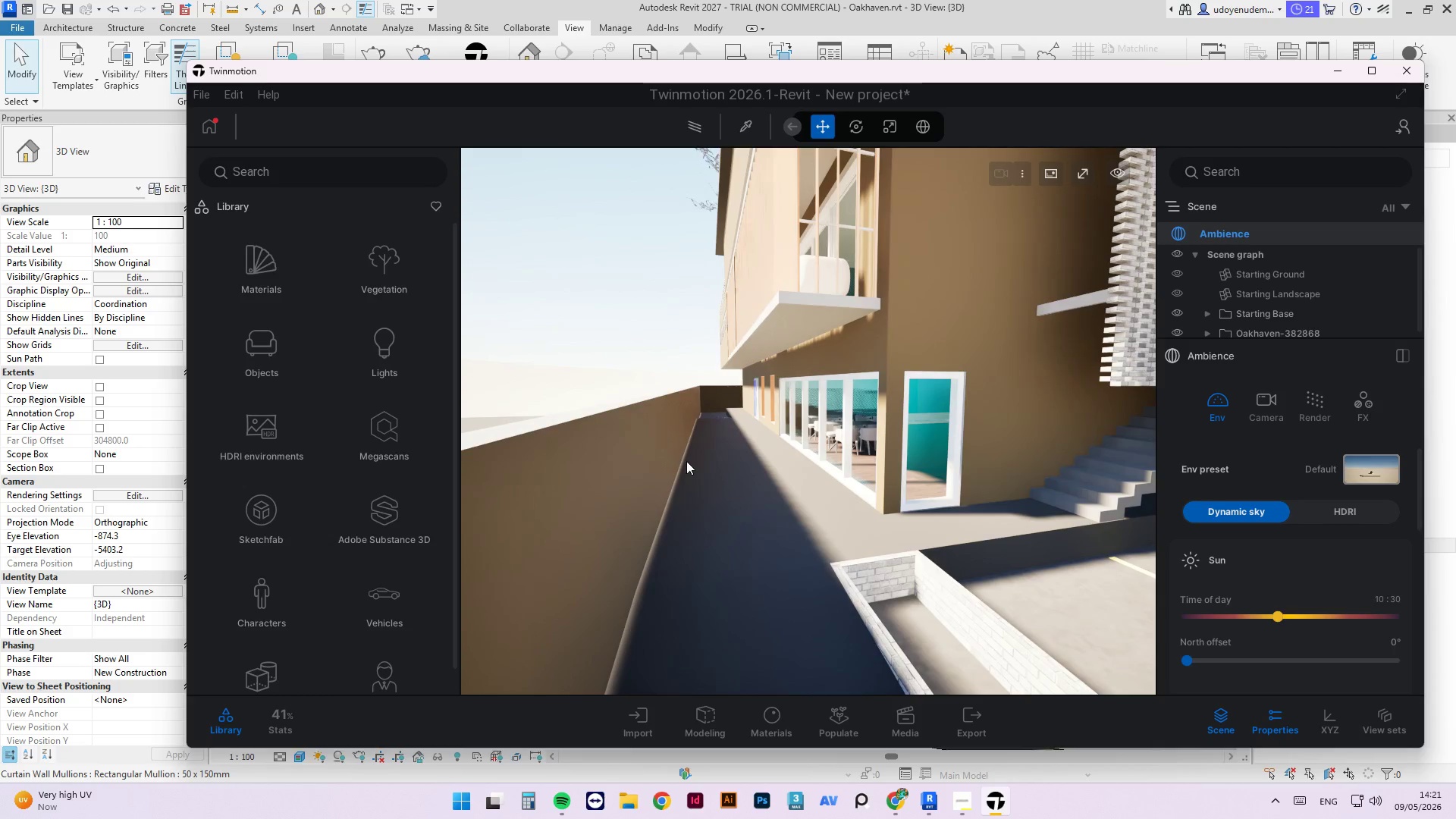 
scroll: coordinate [673, 404], scroll_direction: up, amount: 8.0
 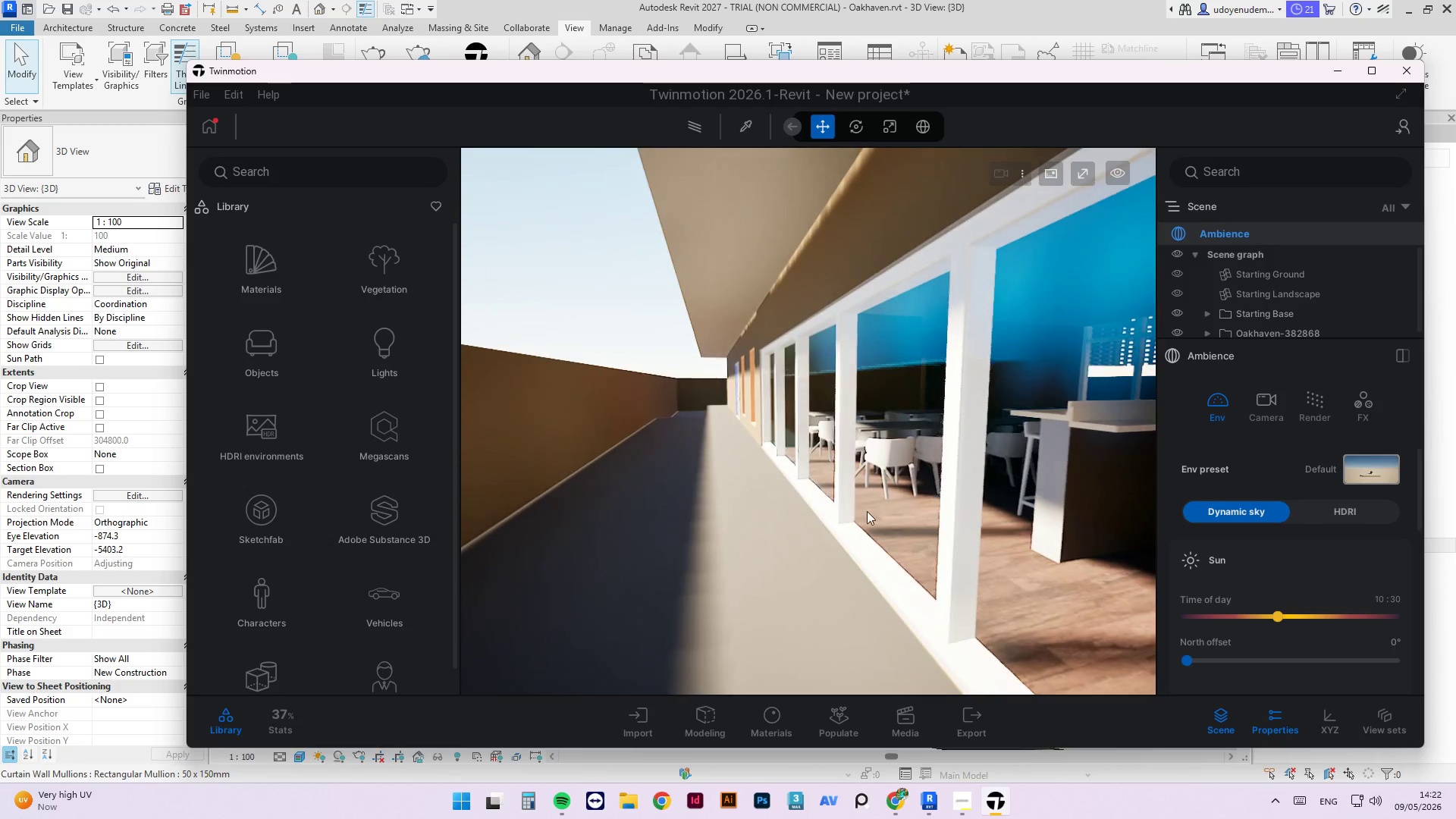 
left_click_drag(start_coordinate=[866, 510], to_coordinate=[834, 494])
 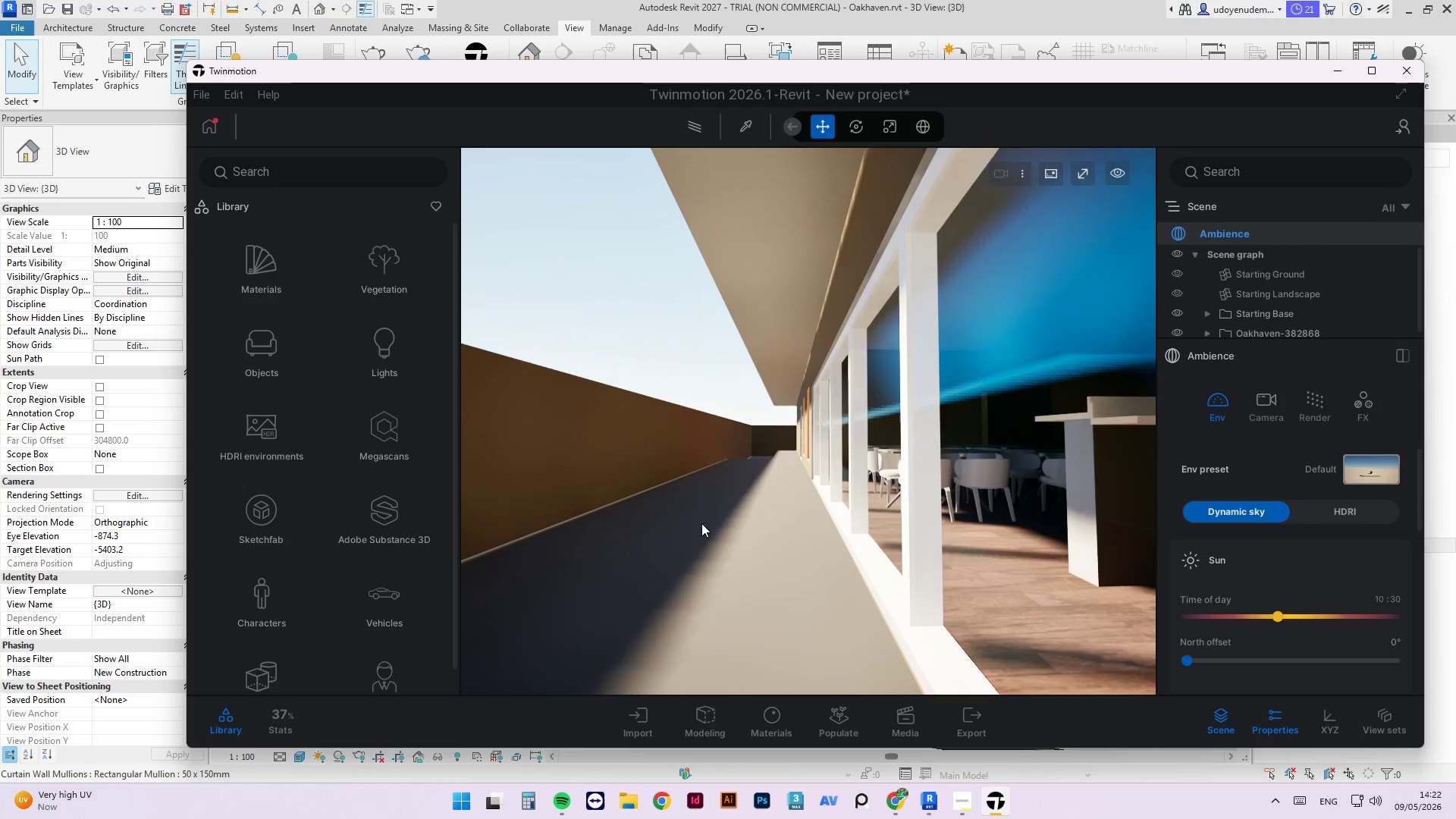 
scroll: coordinate [949, 535], scroll_direction: up, amount: 22.0
 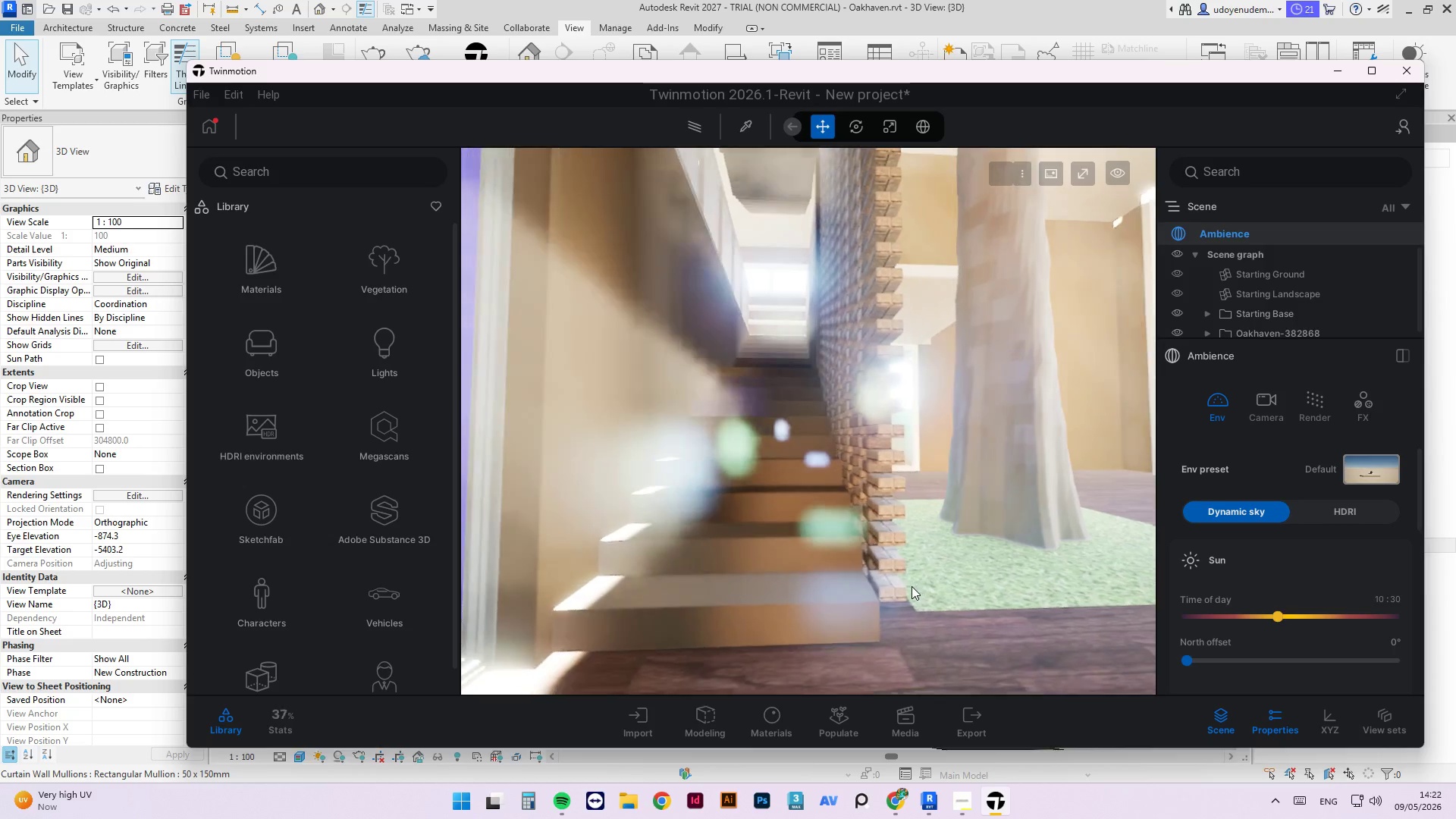 
left_click_drag(start_coordinate=[1079, 408], to_coordinate=[1103, 407])
 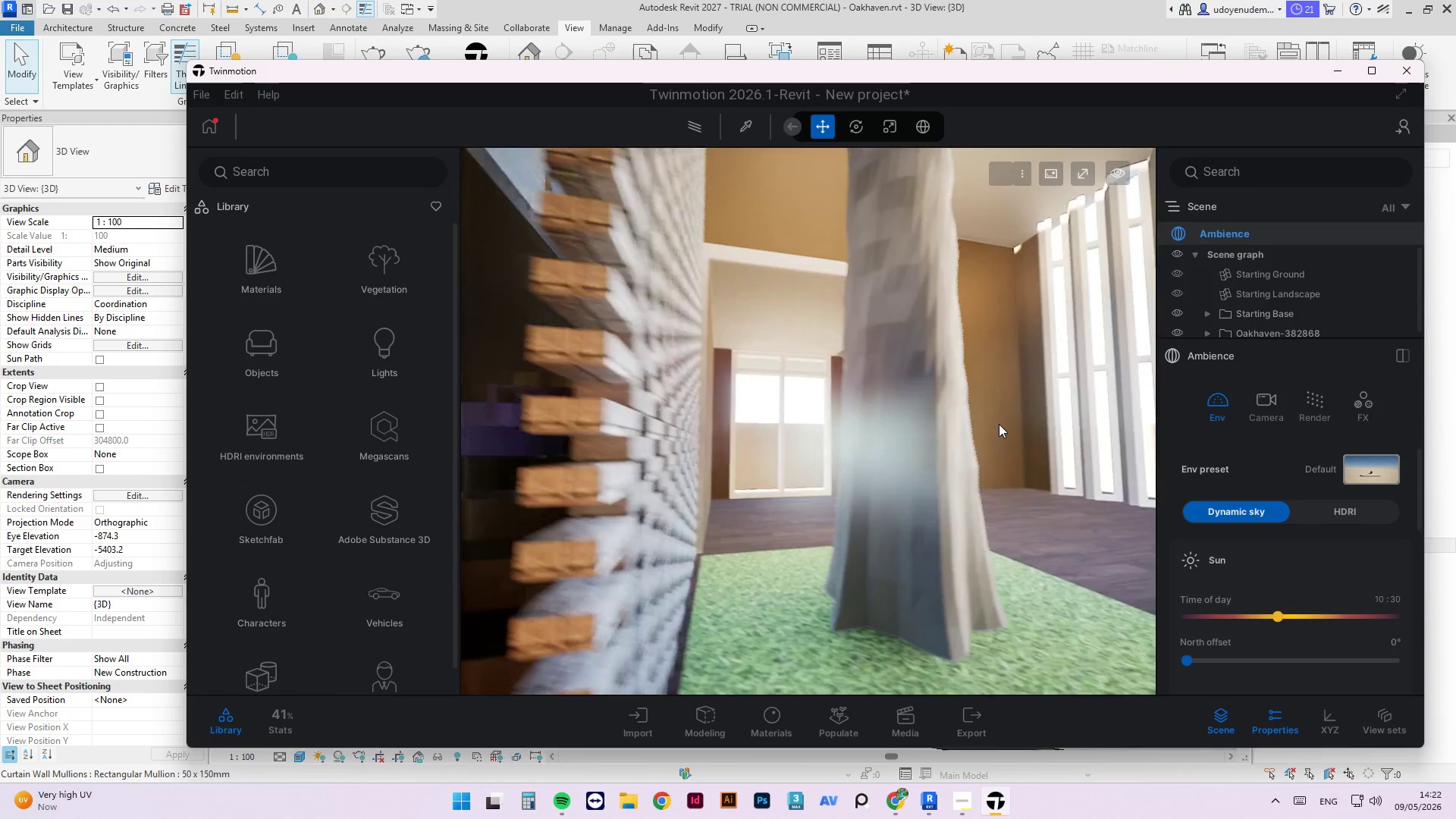 
scroll: coordinate [903, 409], scroll_direction: down, amount: 3.0
 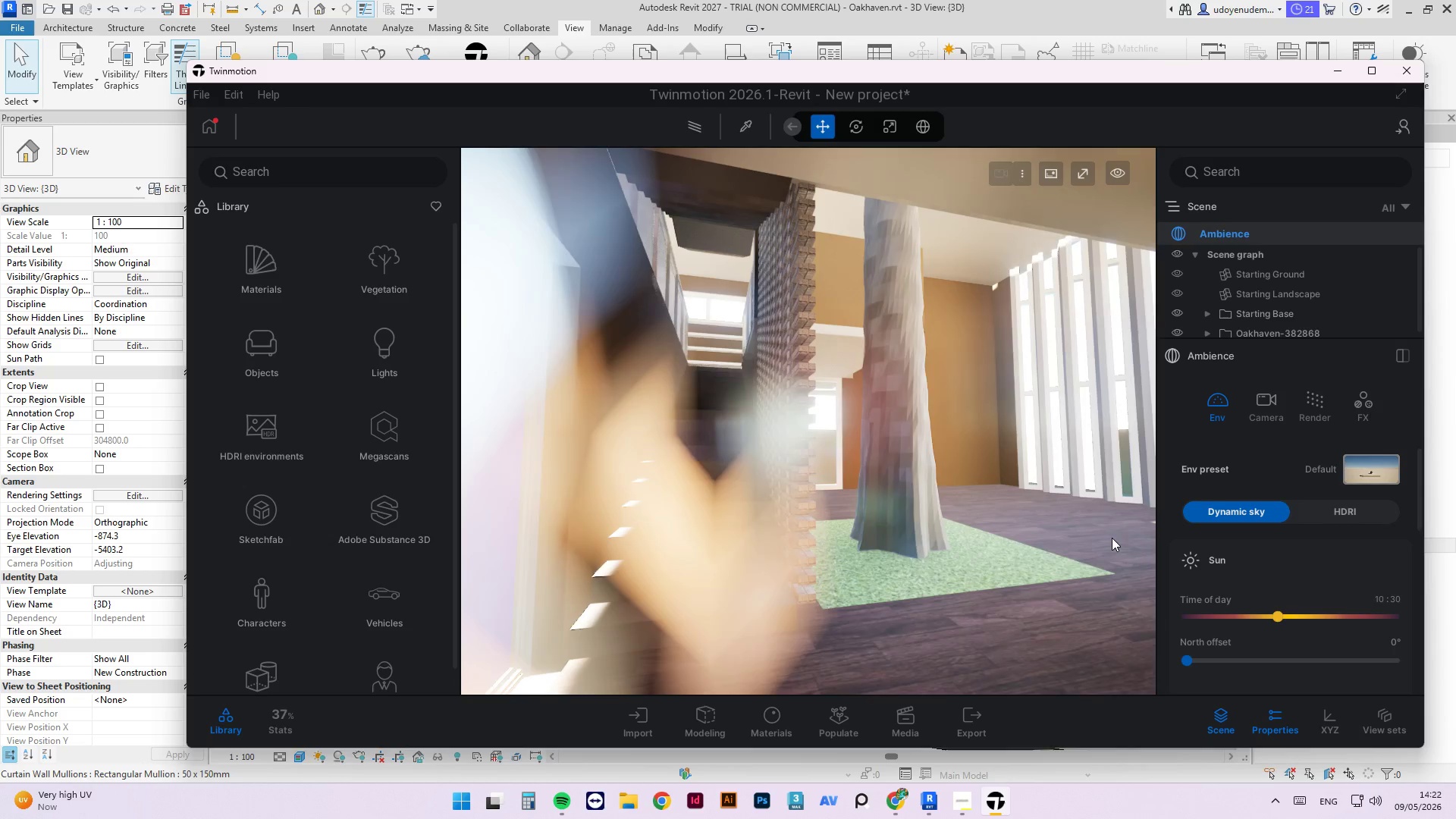 
wait(8.04)
 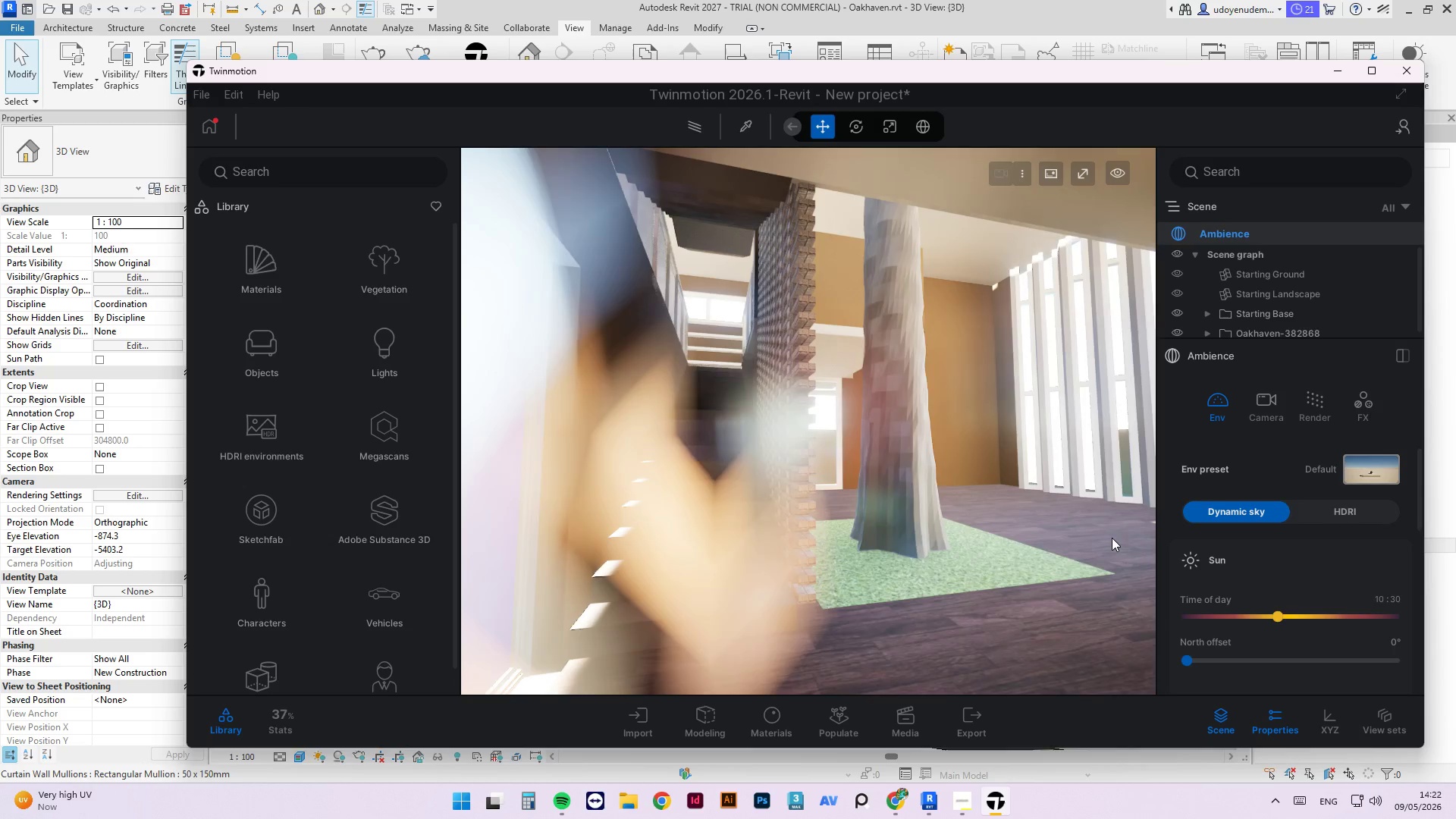 
scroll: coordinate [1086, 464], scroll_direction: up, amount: 2.0
 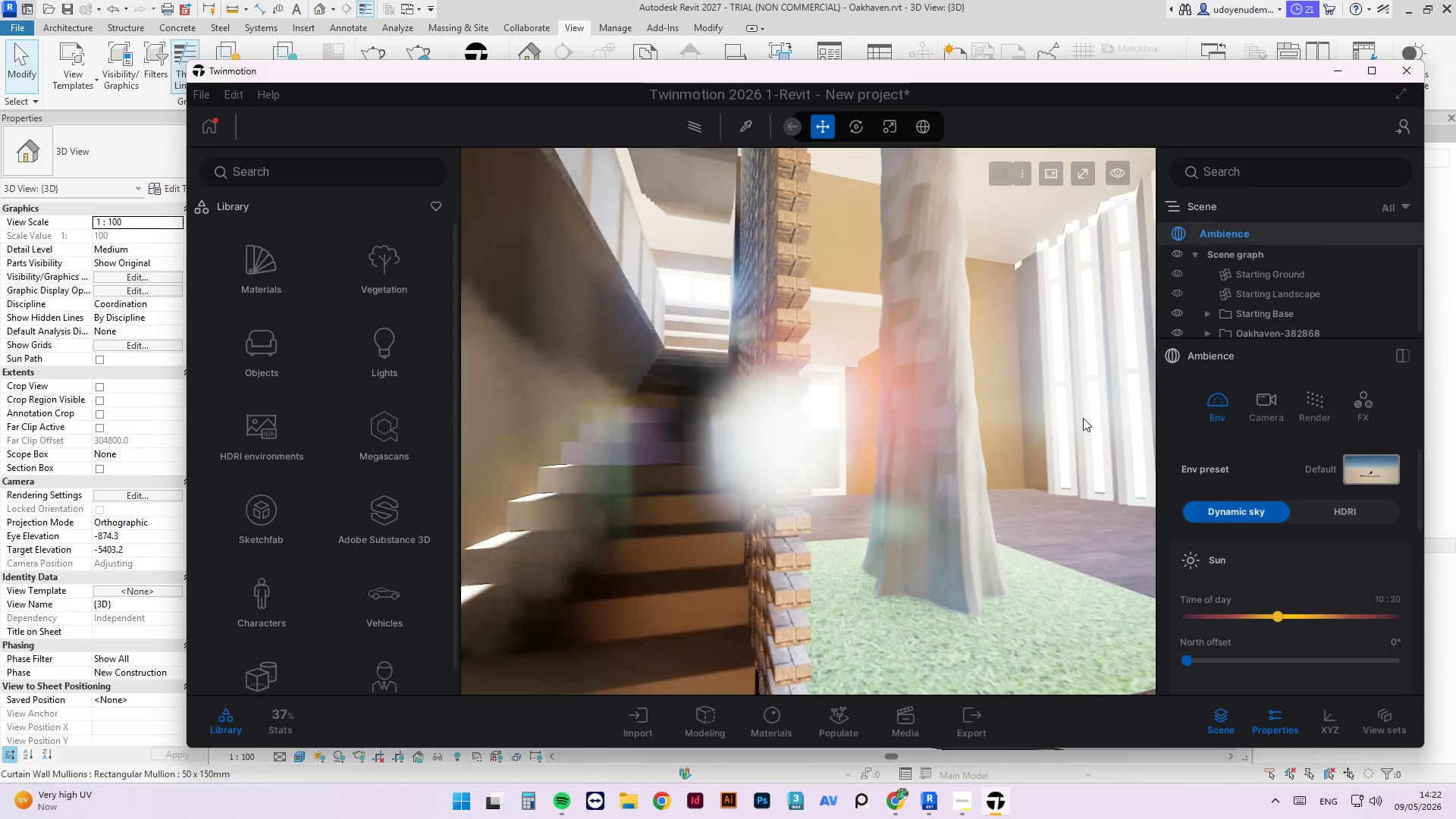 
left_click_drag(start_coordinate=[1084, 418], to_coordinate=[1128, 419])
 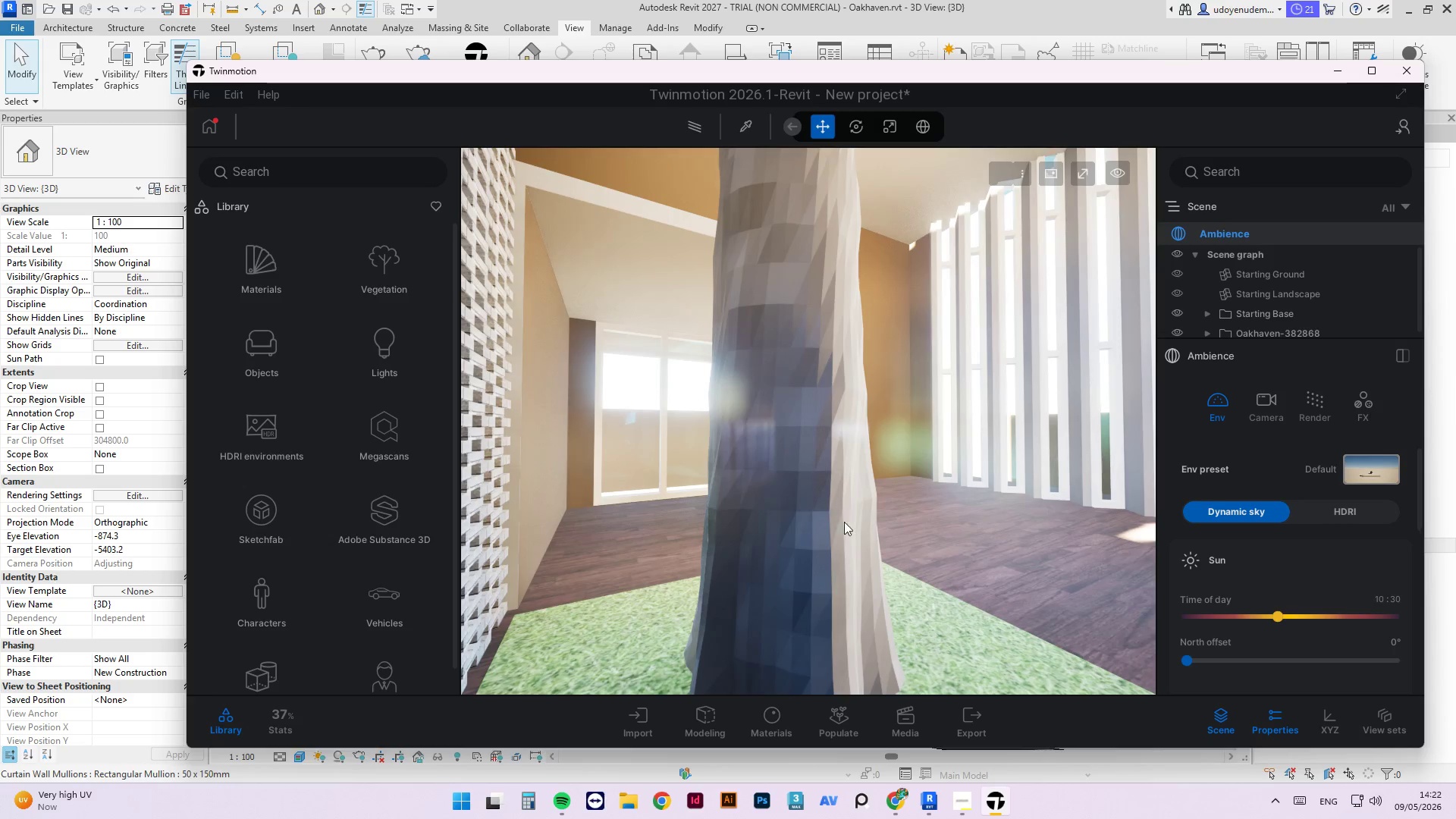 
wait(5.02)
 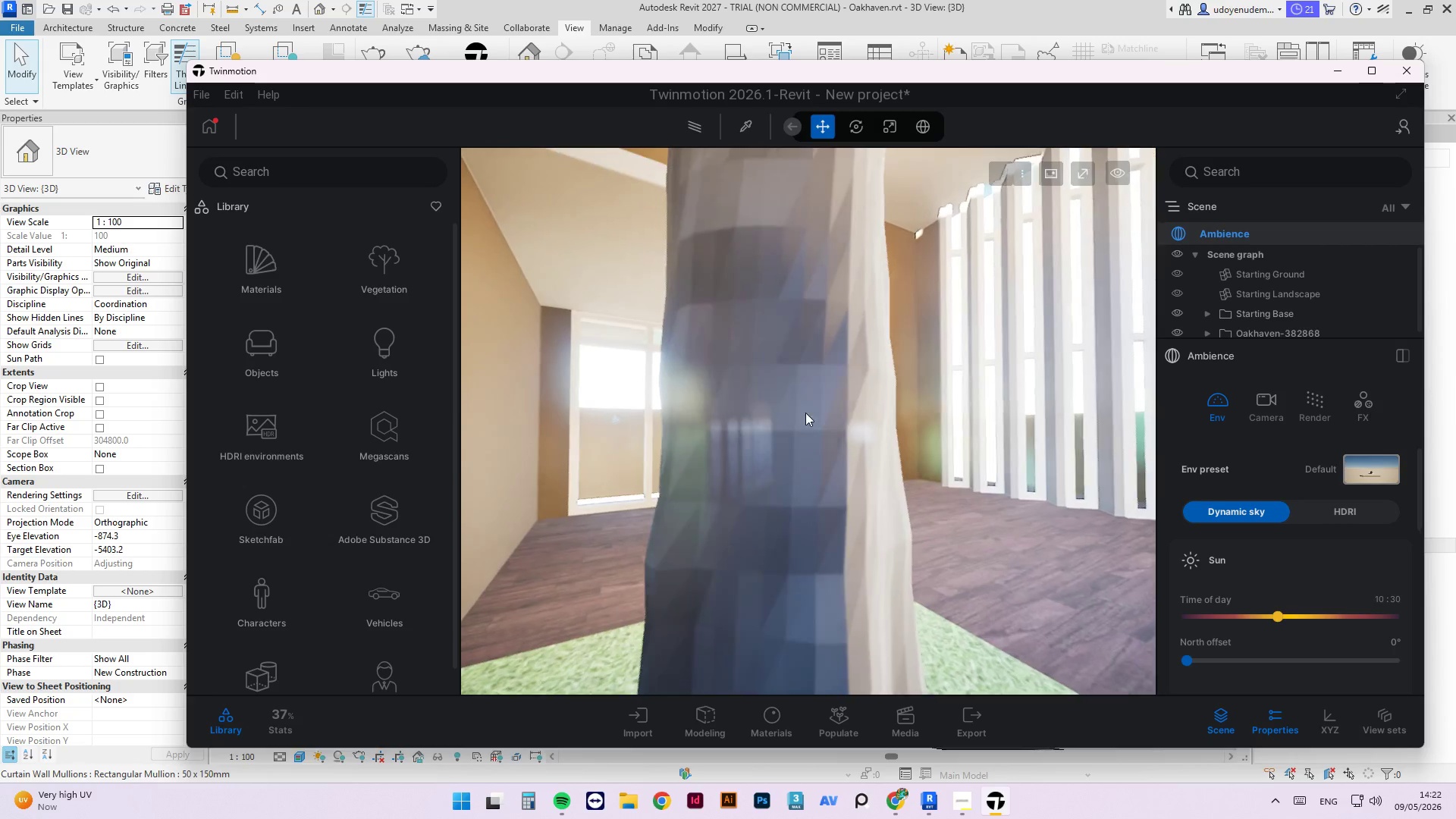 
left_click_drag(start_coordinate=[1021, 436], to_coordinate=[964, 457])
 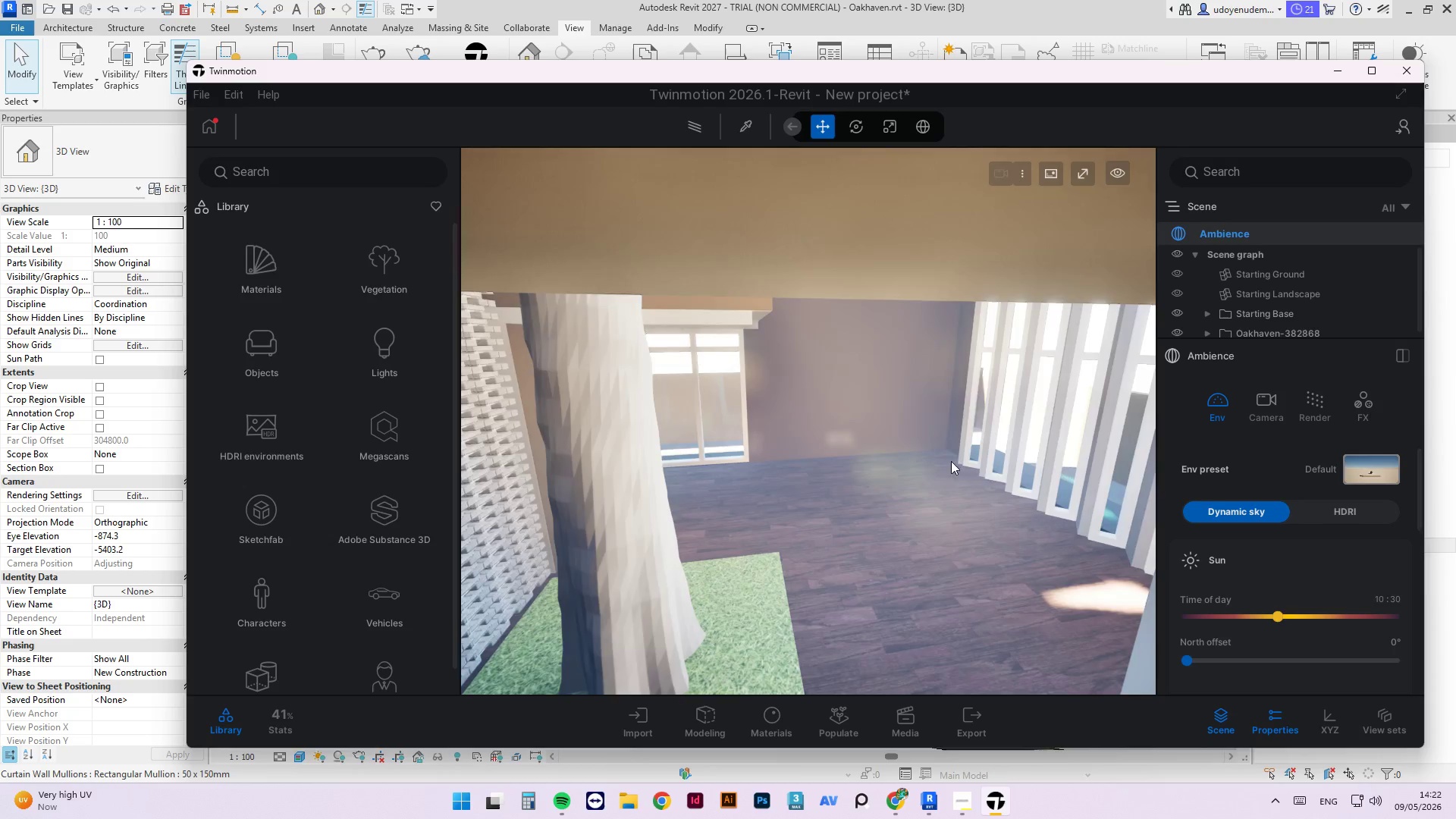 
scroll: coordinate [671, 374], scroll_direction: up, amount: 1.0
 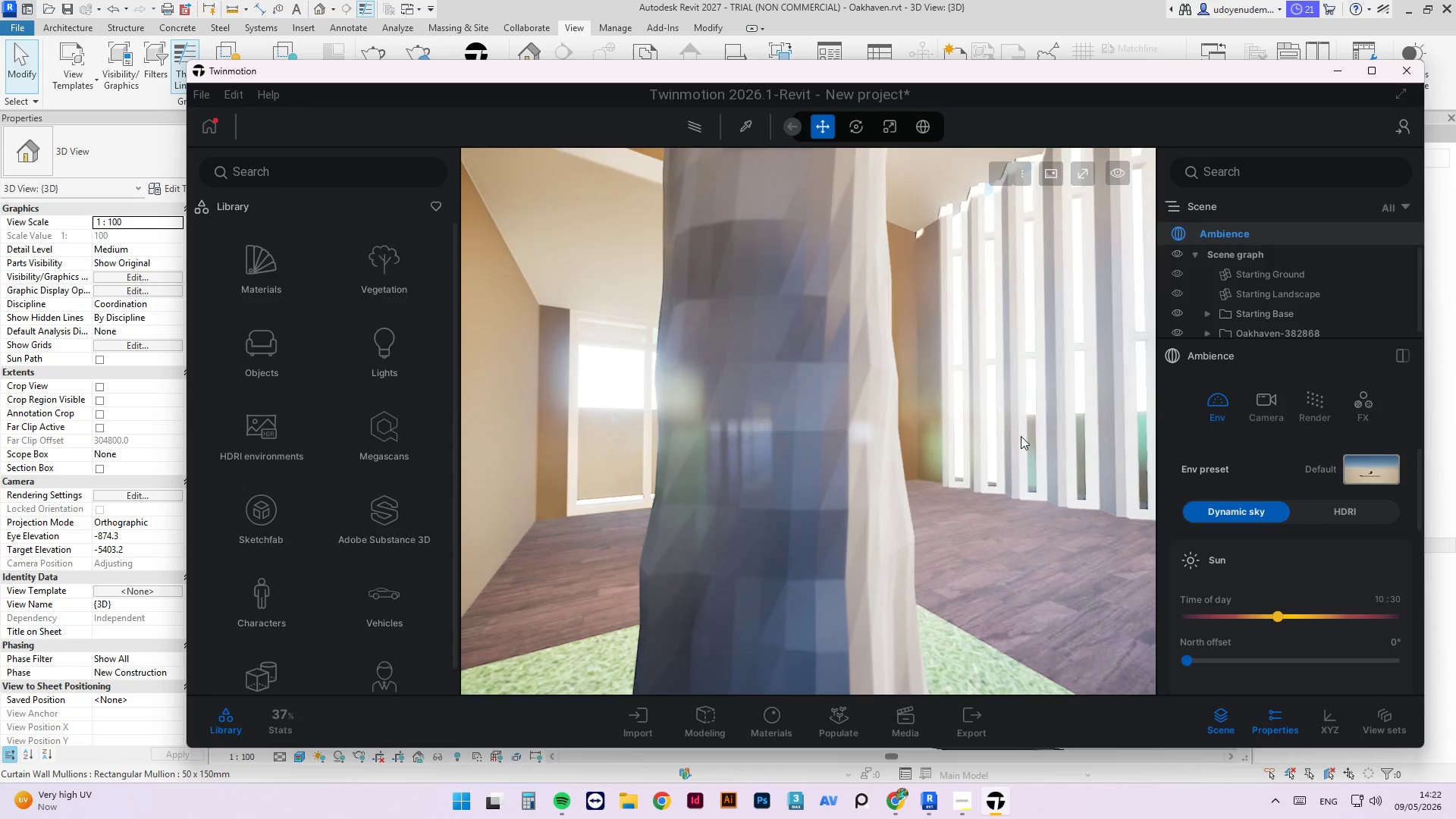 
scroll: coordinate [969, 479], scroll_direction: down, amount: 2.0
 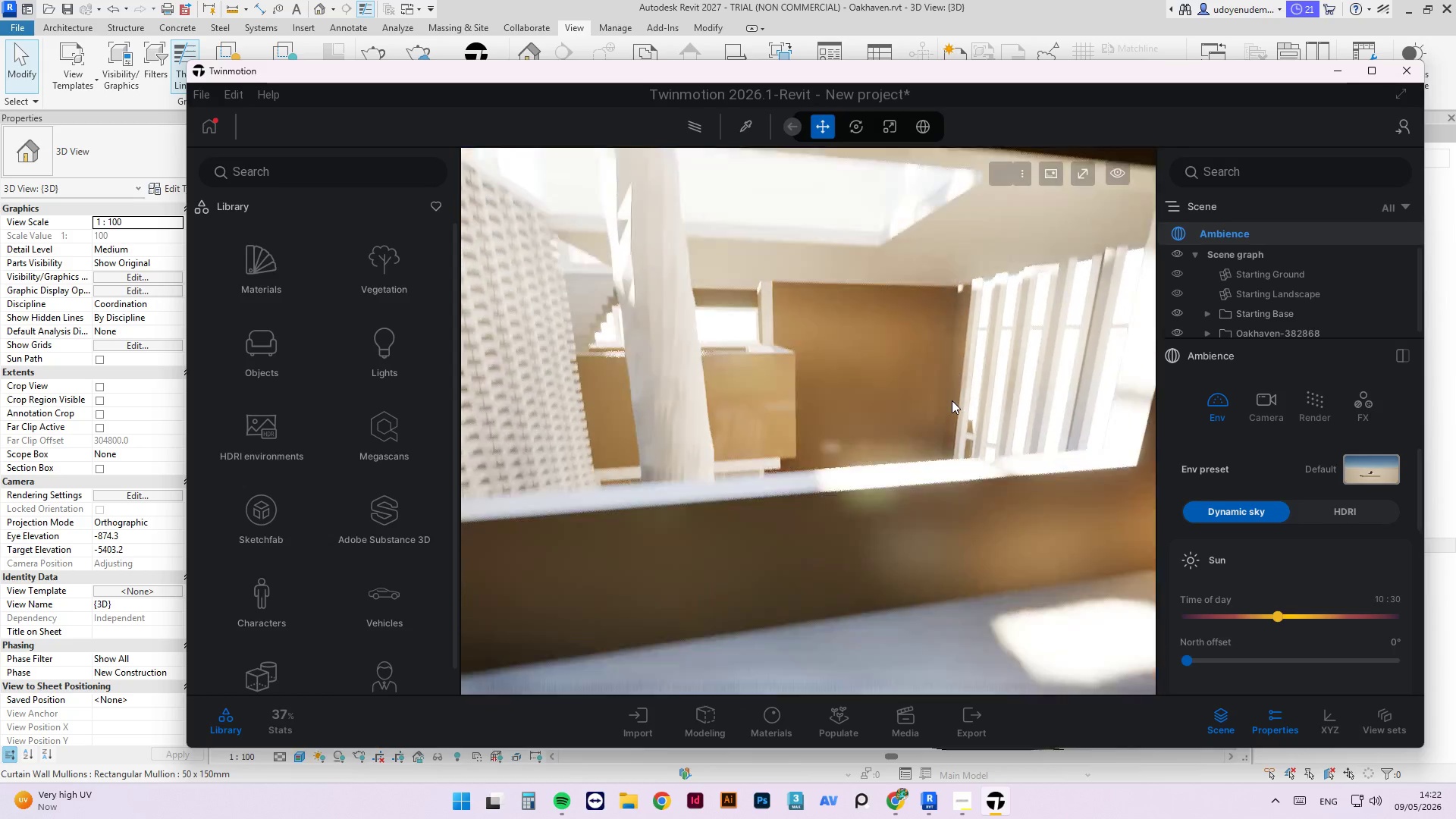 
left_click_drag(start_coordinate=[933, 402], to_coordinate=[910, 402])
 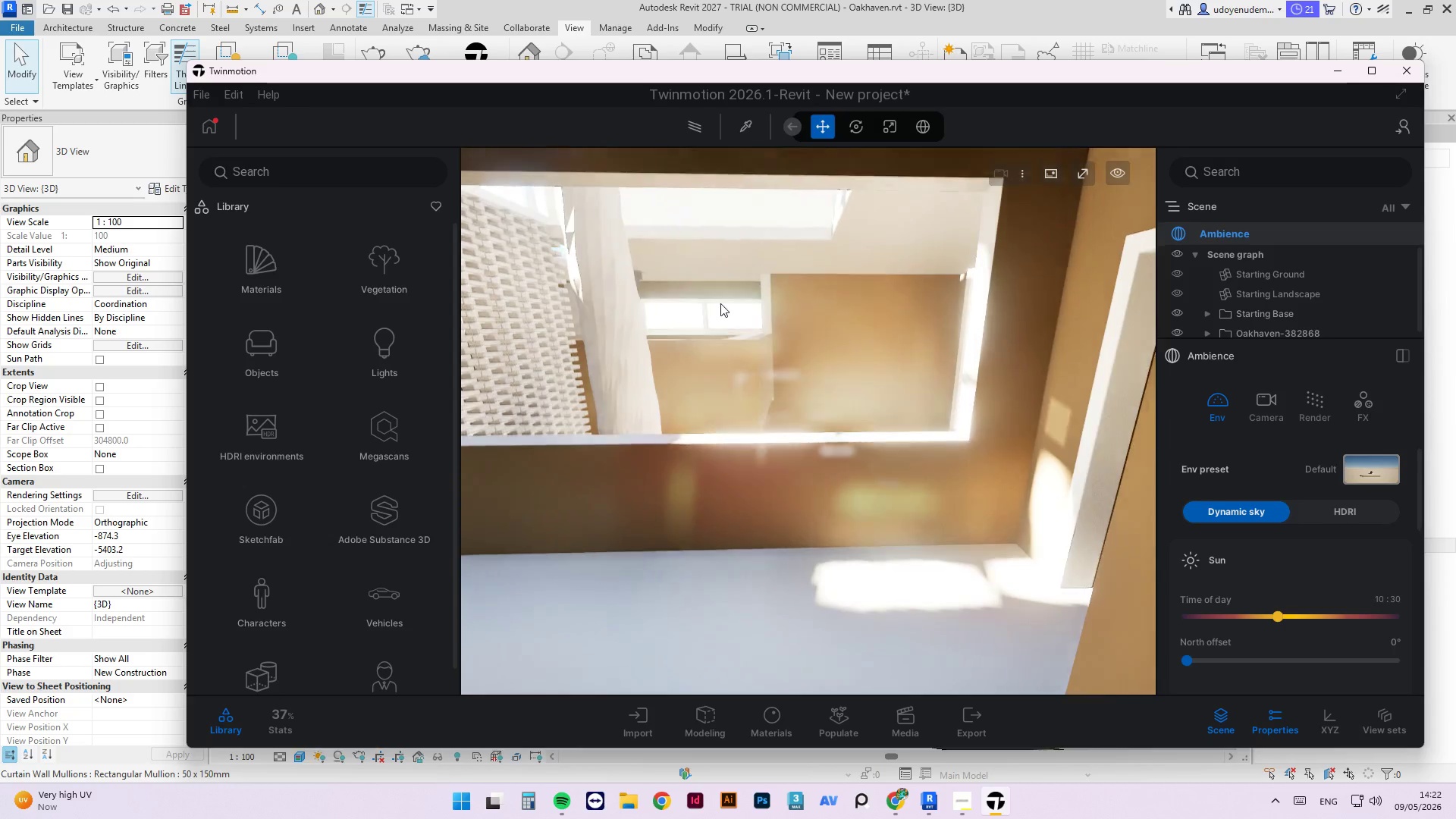 
scroll: coordinate [711, 307], scroll_direction: up, amount: 3.0
 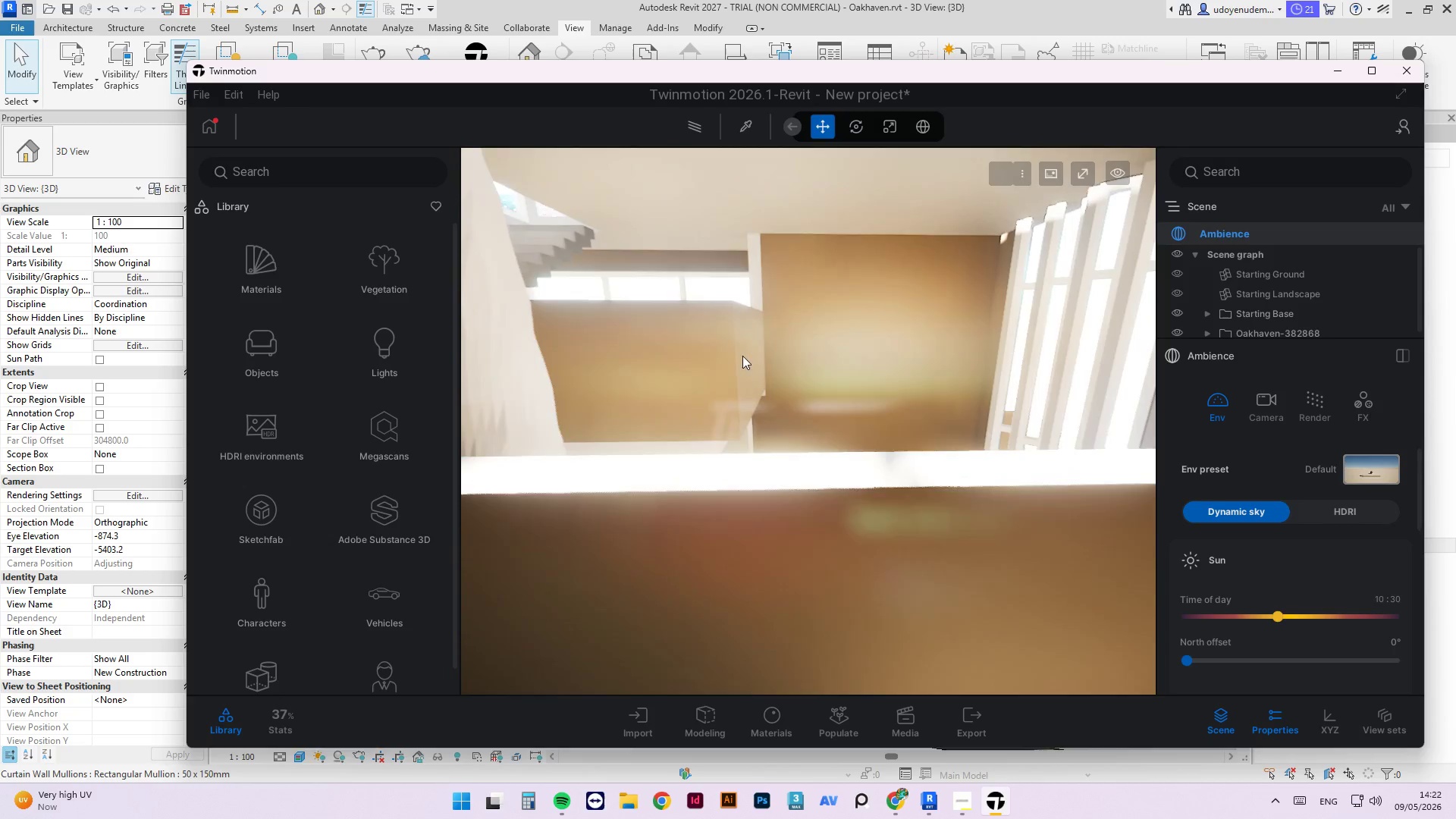 
mouse_move([812, 377])
 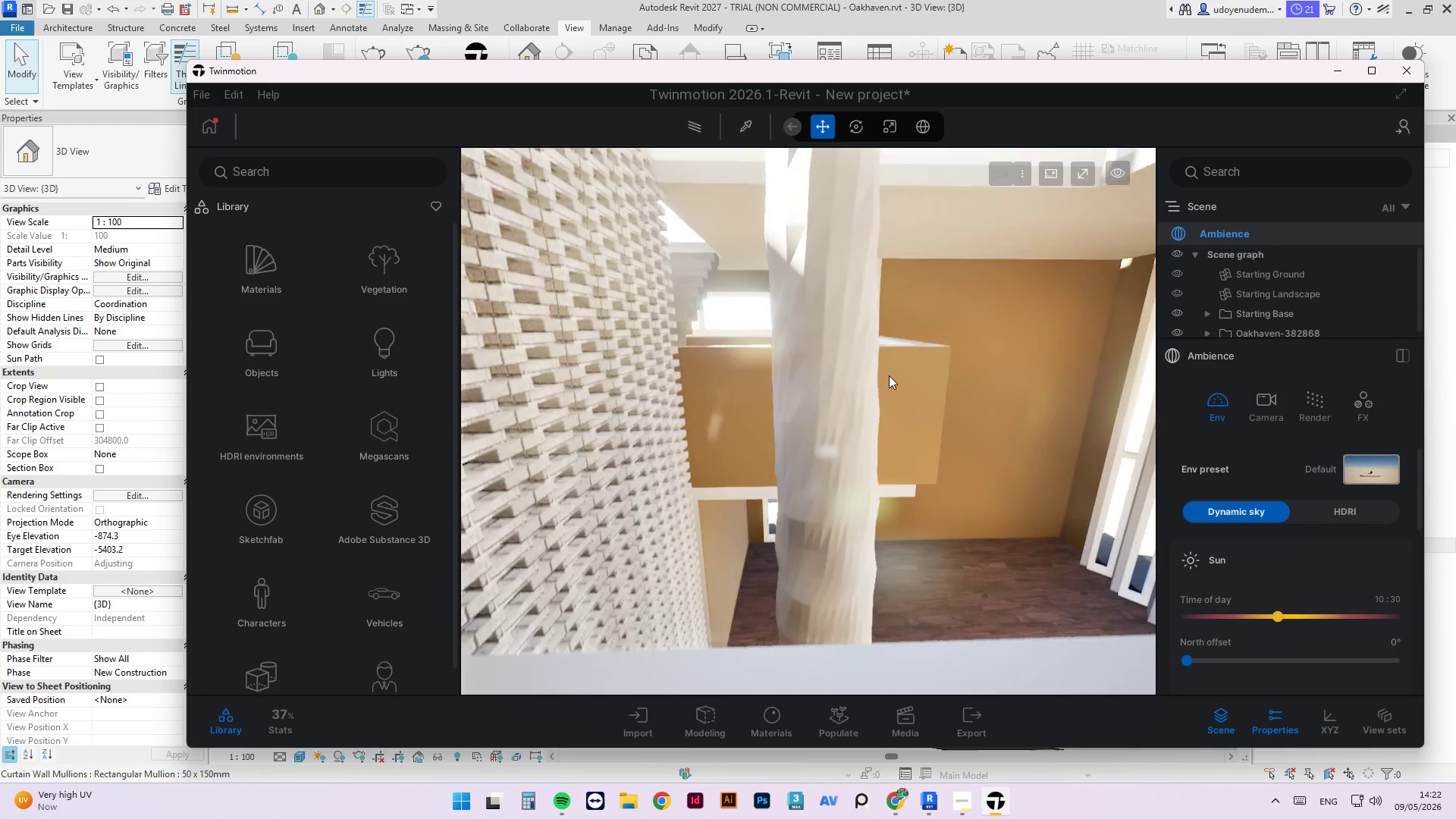 
wait(6.37)
 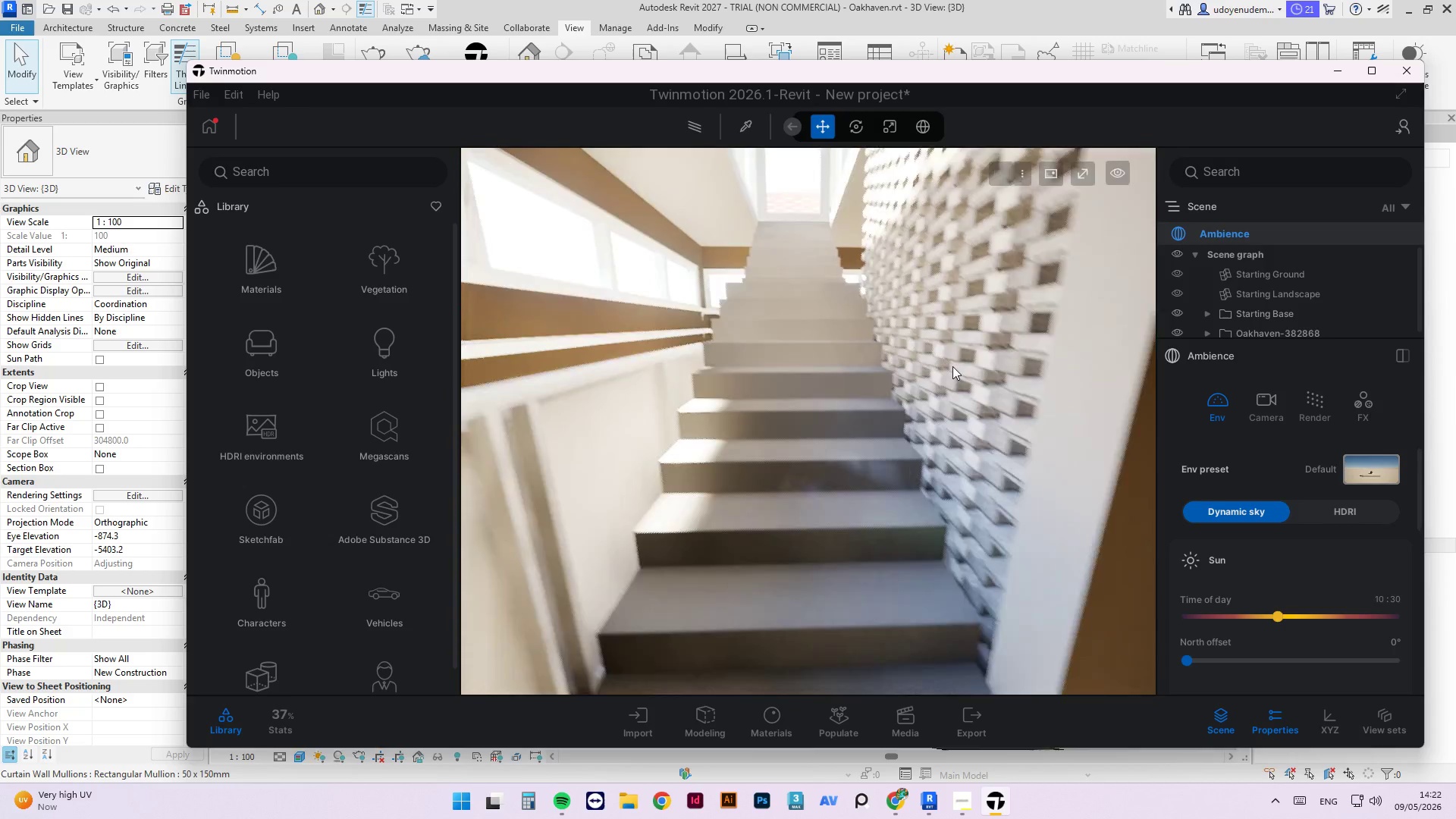 
scroll: coordinate [766, 386], scroll_direction: up, amount: 6.0
 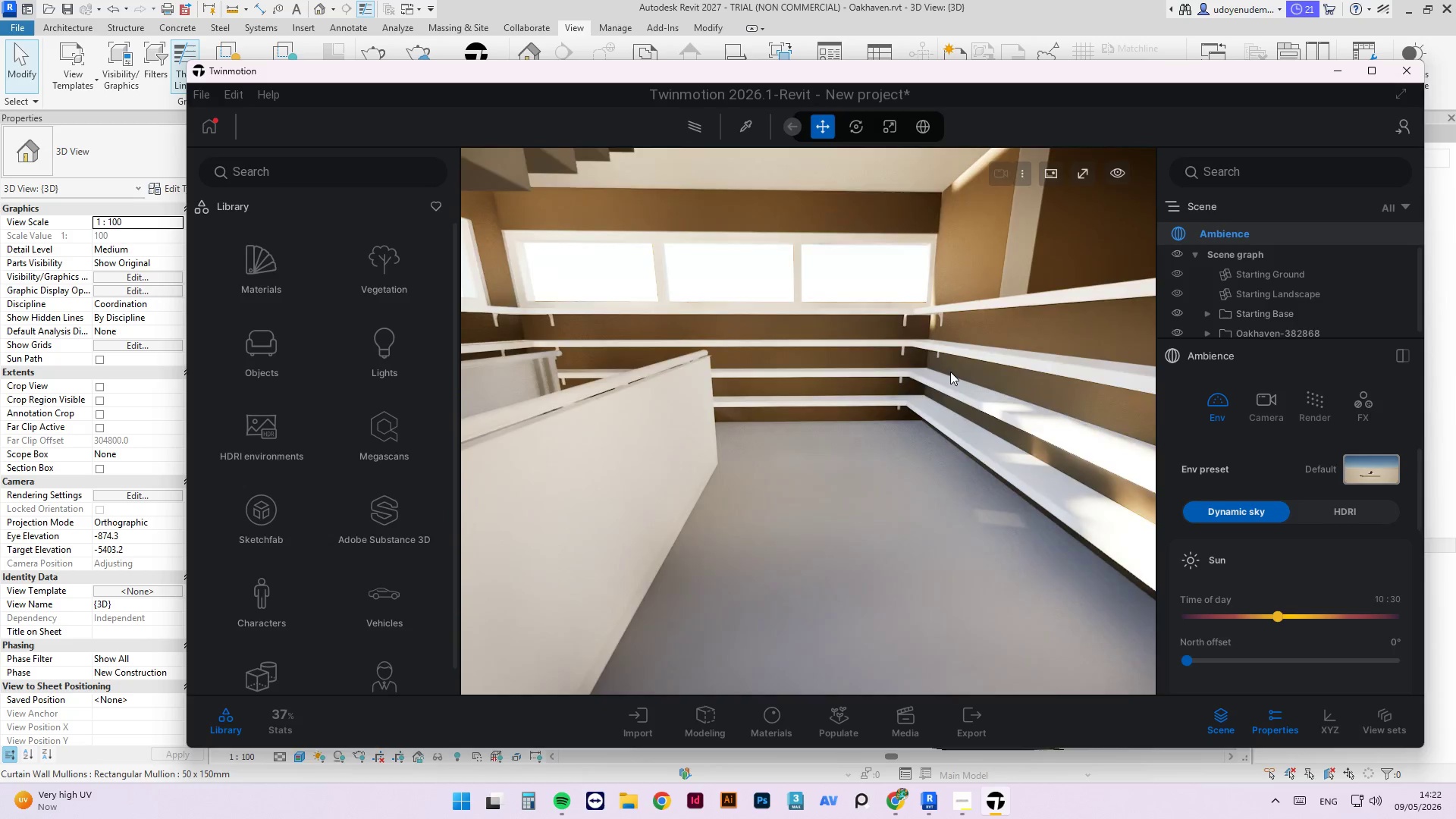 
scroll: coordinate [849, 418], scroll_direction: down, amount: 2.0
 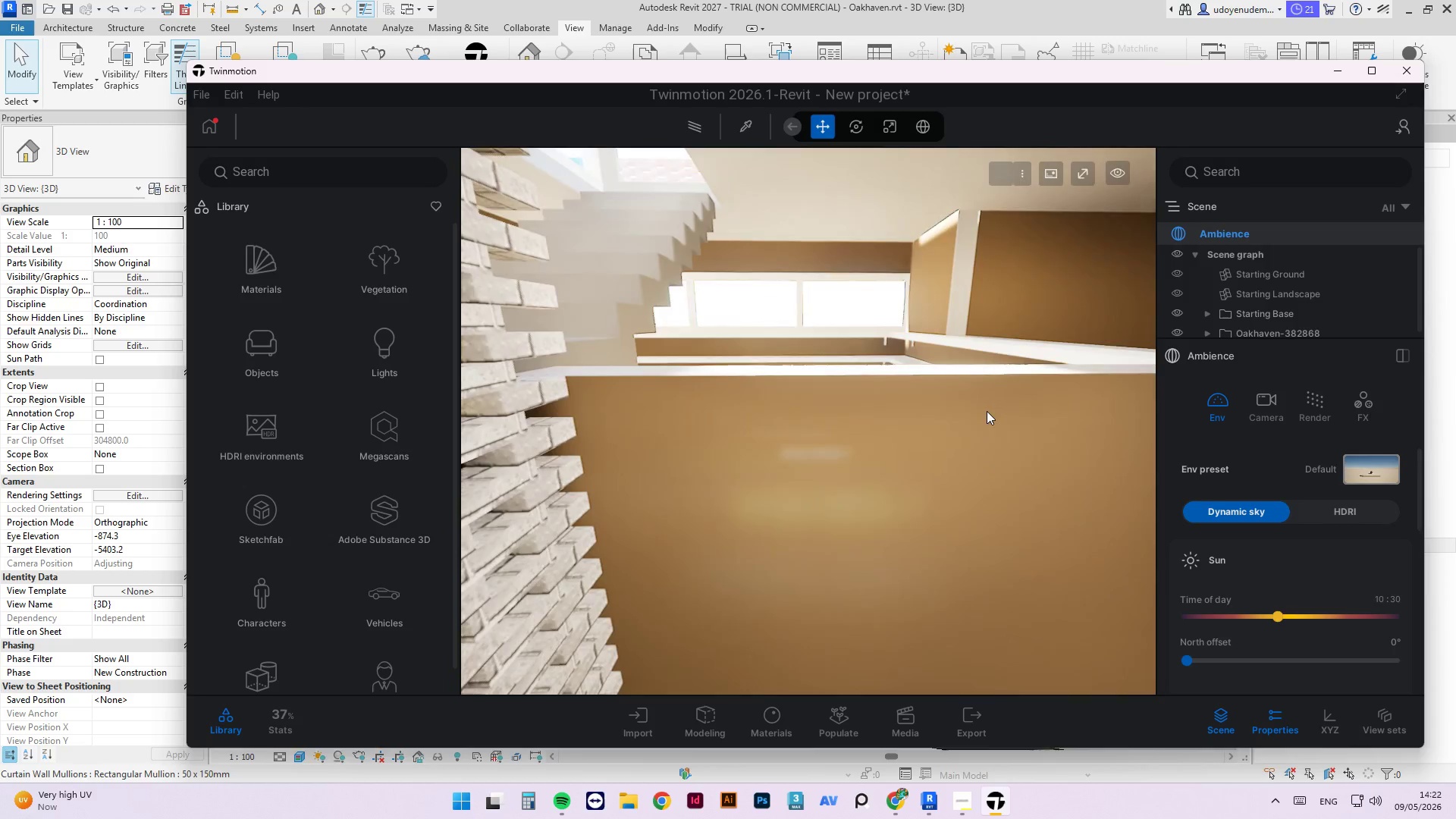 
left_click_drag(start_coordinate=[988, 406], to_coordinate=[895, 423])
 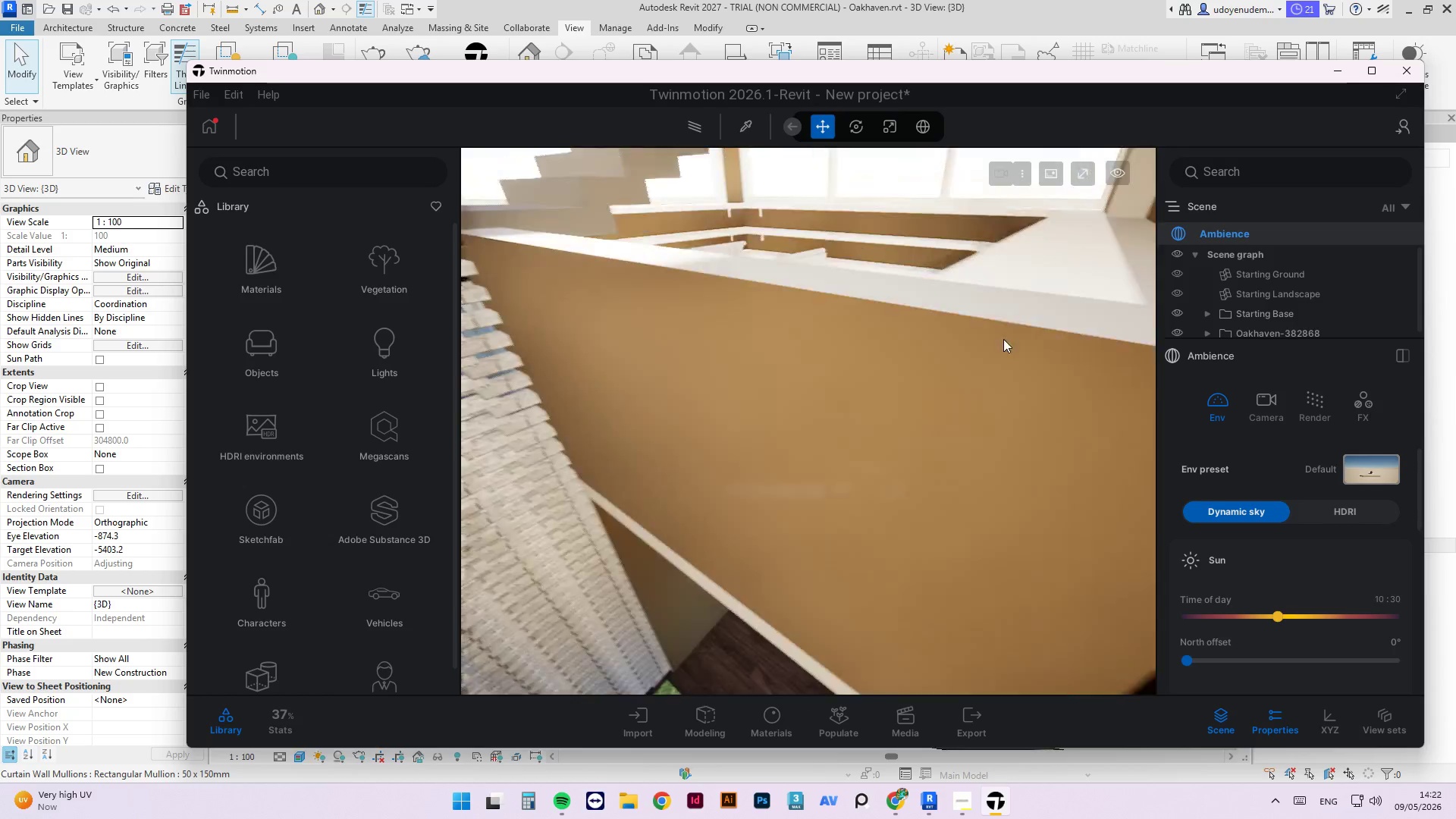 
scroll: coordinate [887, 359], scroll_direction: down, amount: 2.0
 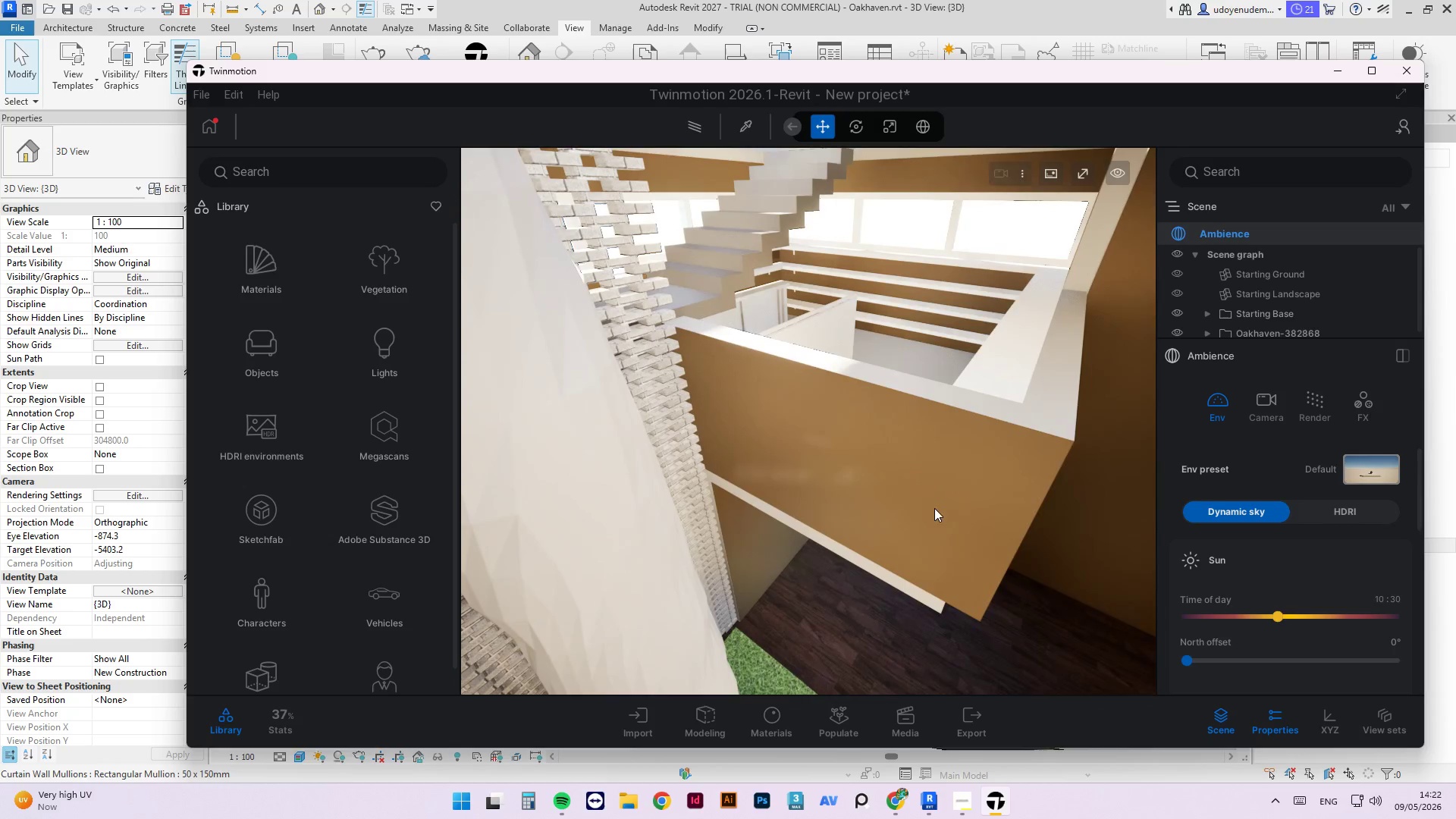 
left_click_drag(start_coordinate=[908, 522], to_coordinate=[997, 463])
 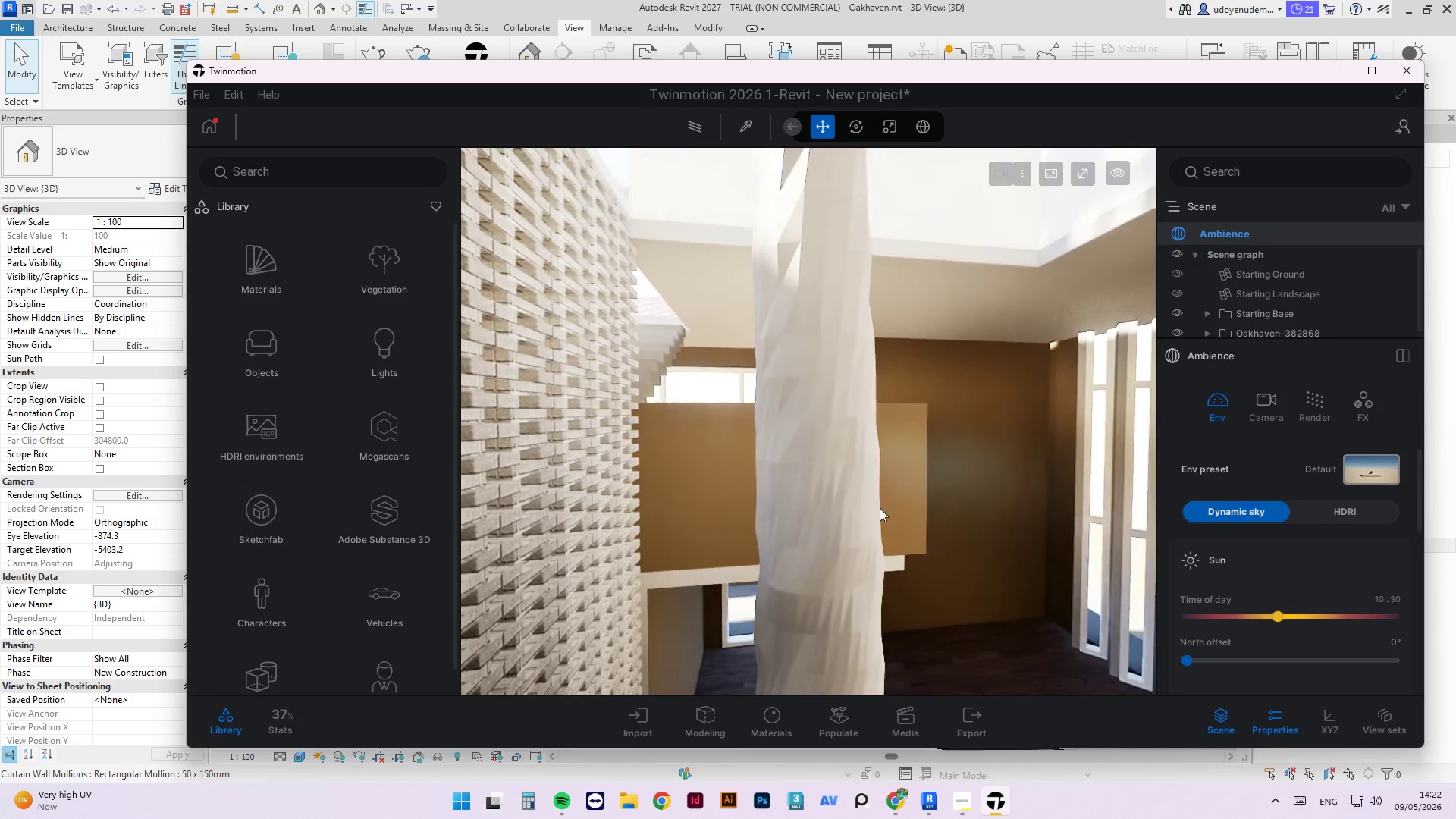 
scroll: coordinate [898, 520], scroll_direction: down, amount: 5.0
 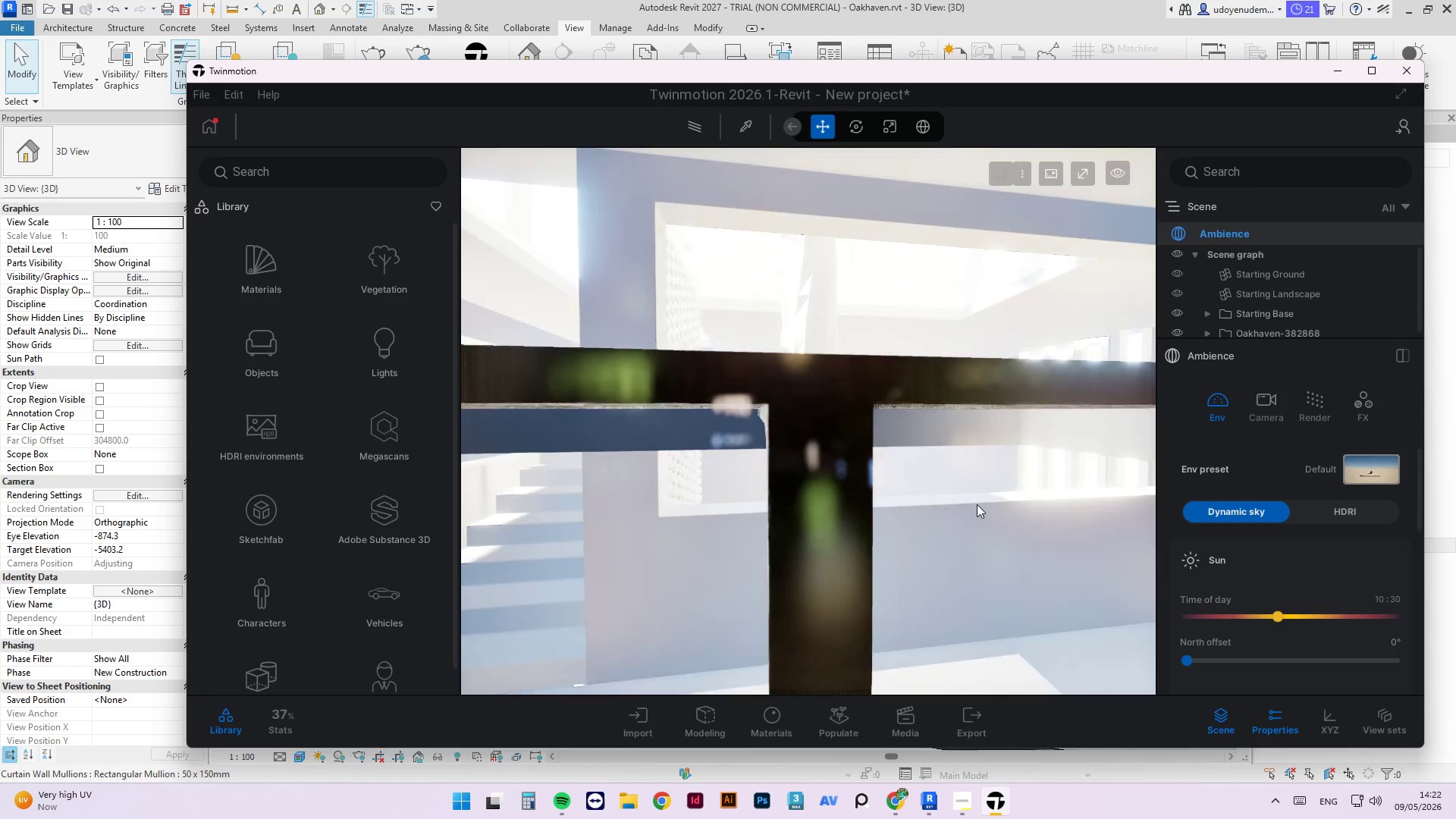 
scroll: coordinate [941, 485], scroll_direction: up, amount: 2.0
 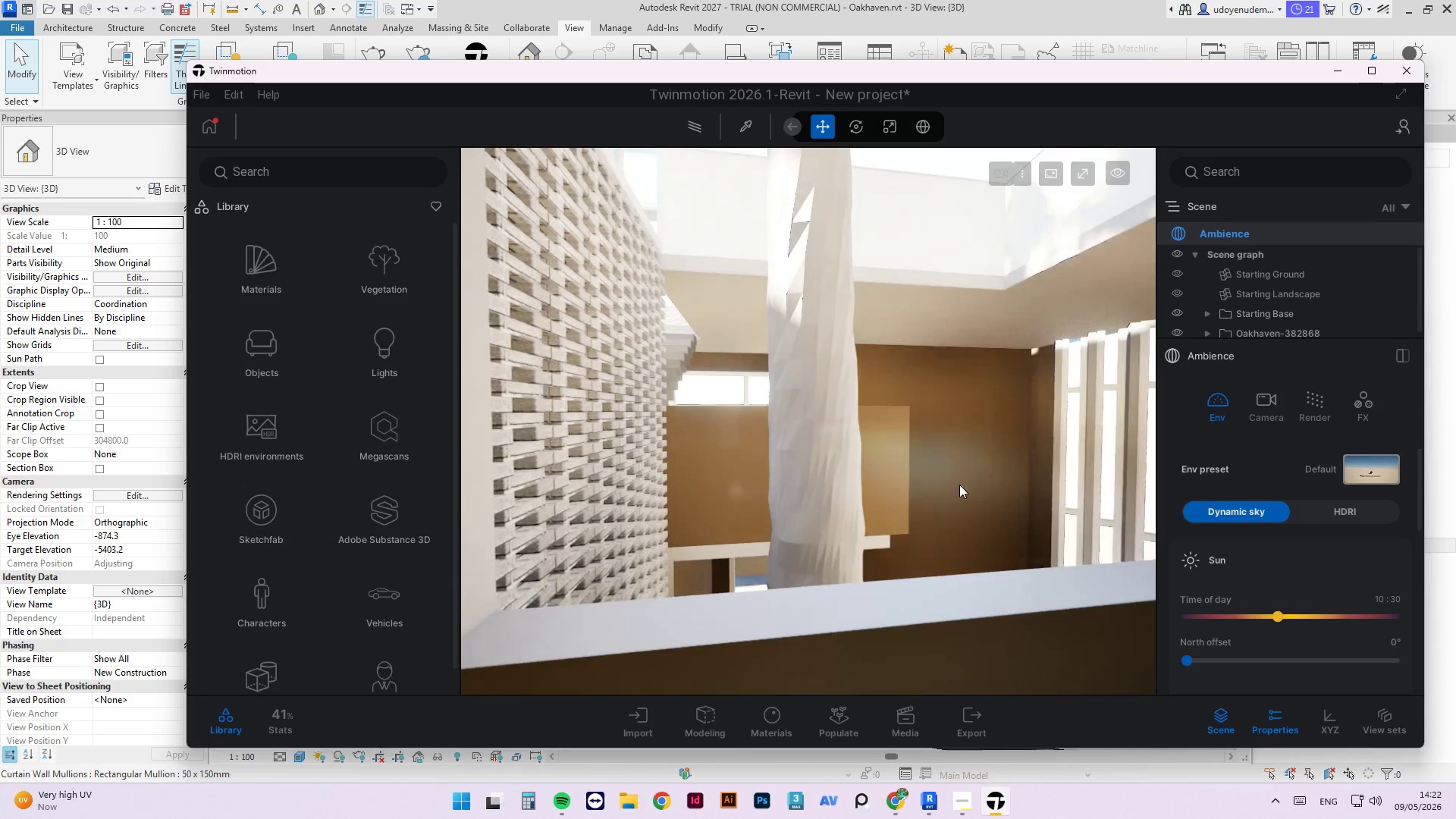 
left_click_drag(start_coordinate=[965, 485], to_coordinate=[914, 485])
 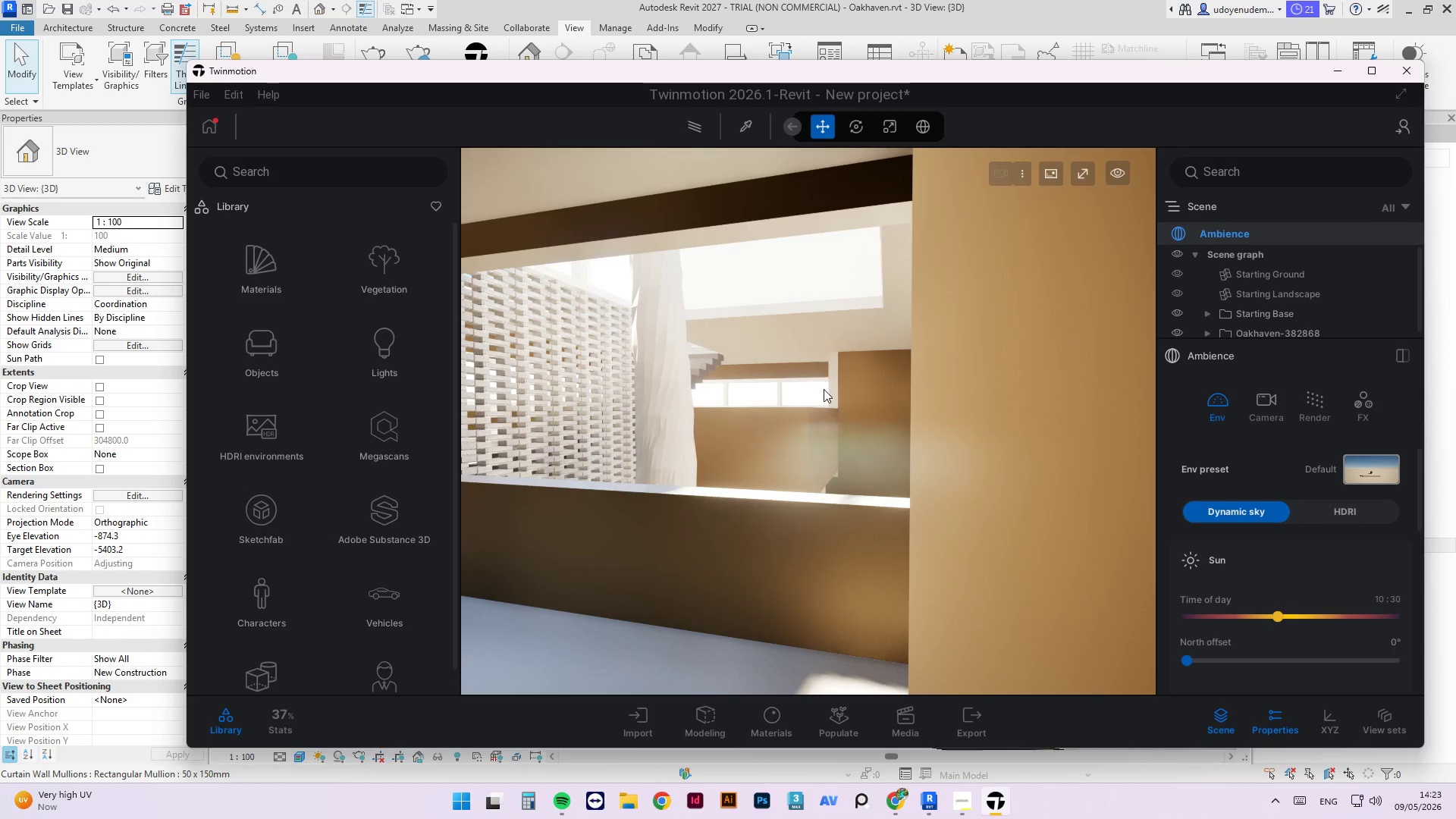 
scroll: coordinate [787, 446], scroll_direction: up, amount: 2.0
 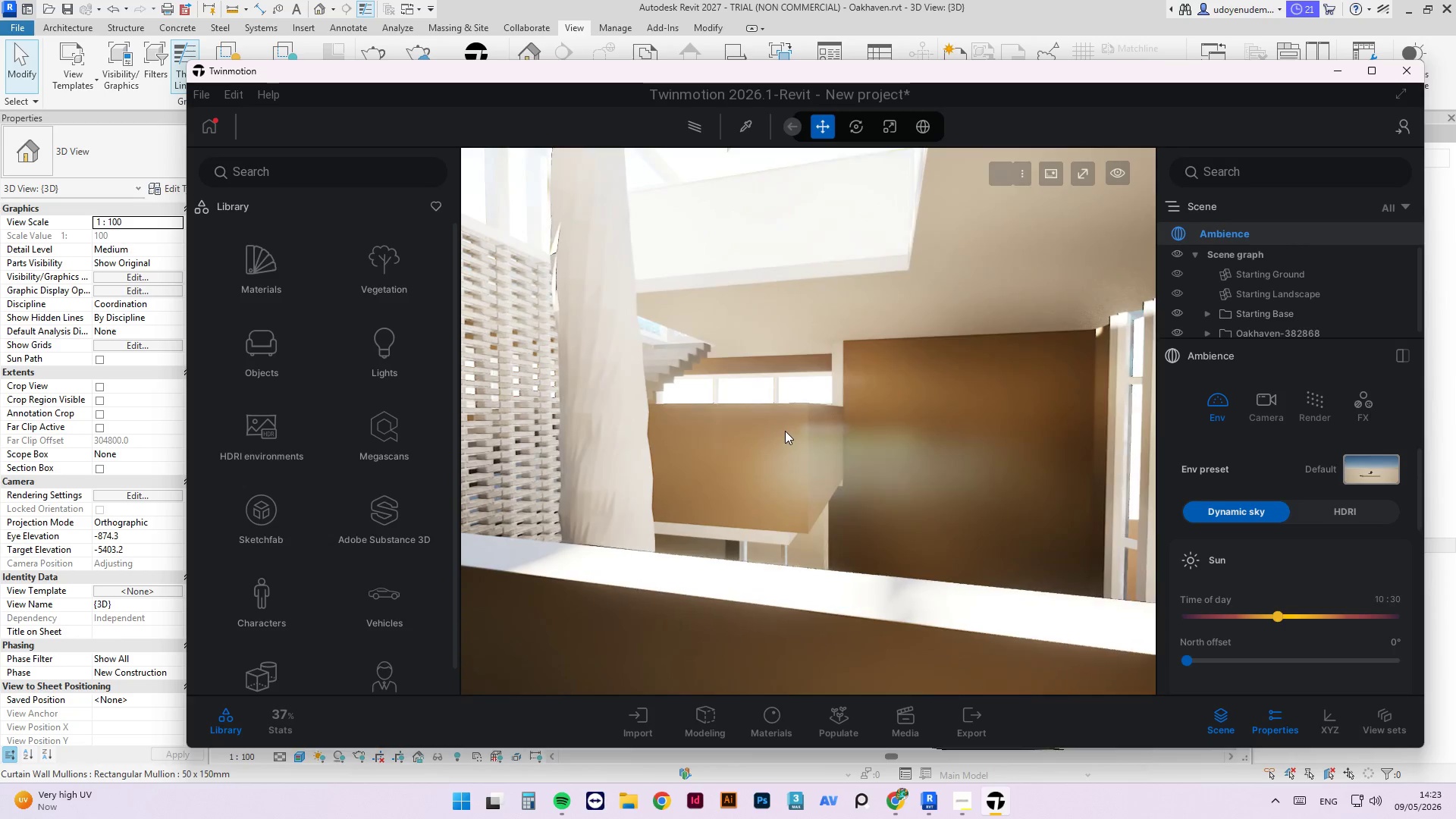 
left_click_drag(start_coordinate=[794, 428], to_coordinate=[612, 438])
 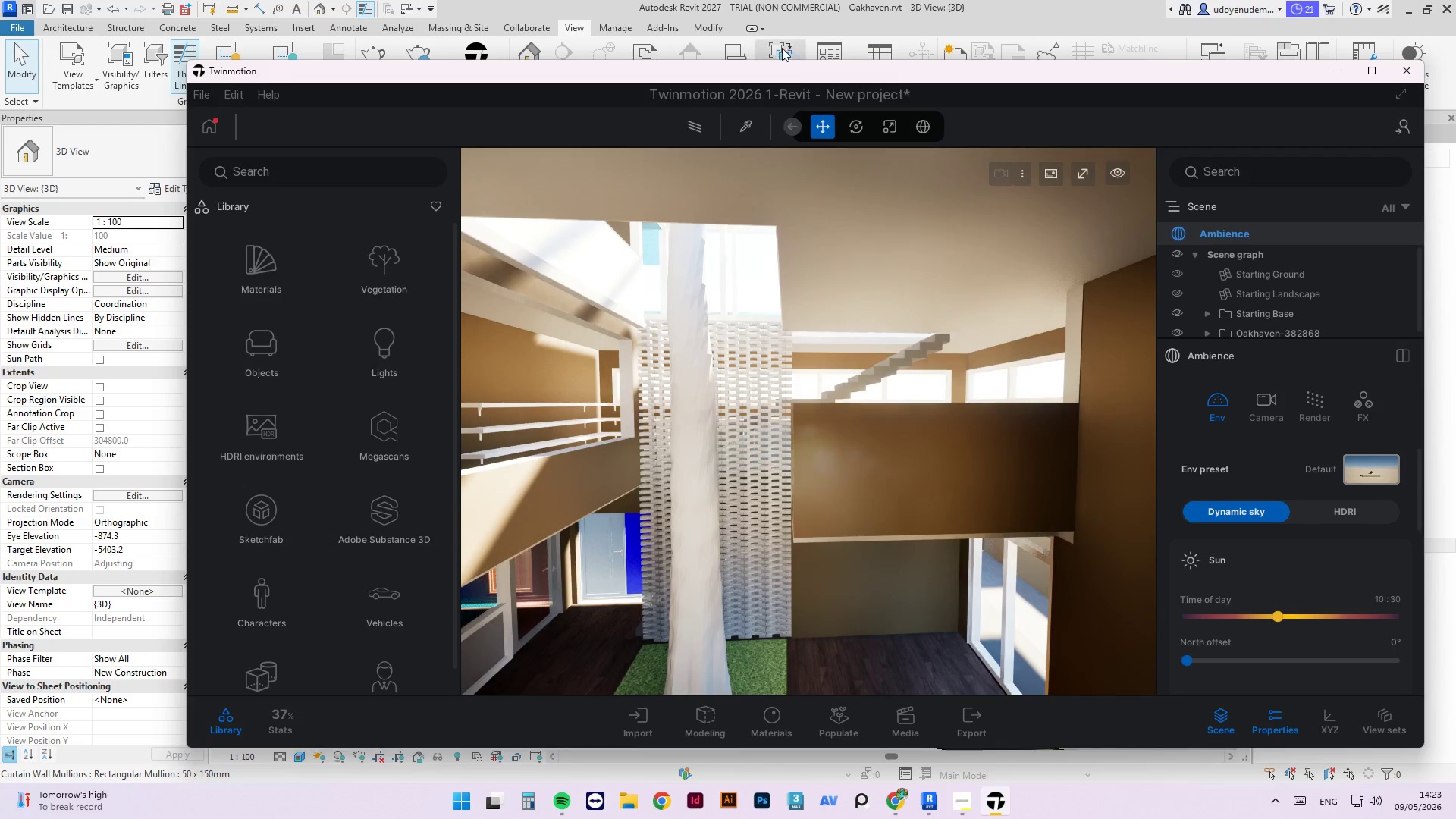 
left_click_drag(start_coordinate=[774, 67], to_coordinate=[649, 691])
 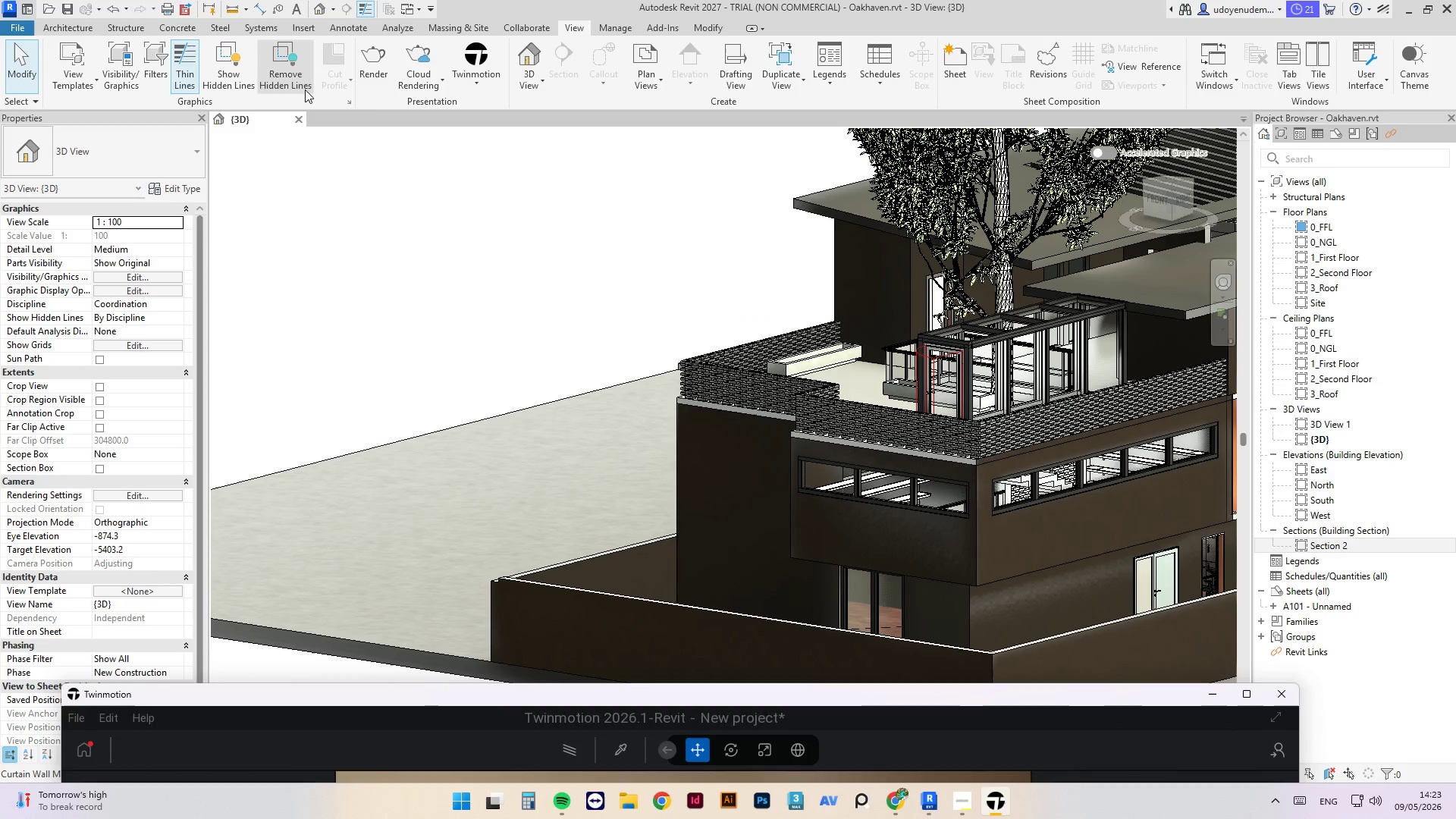 
left_click([384, 124])
 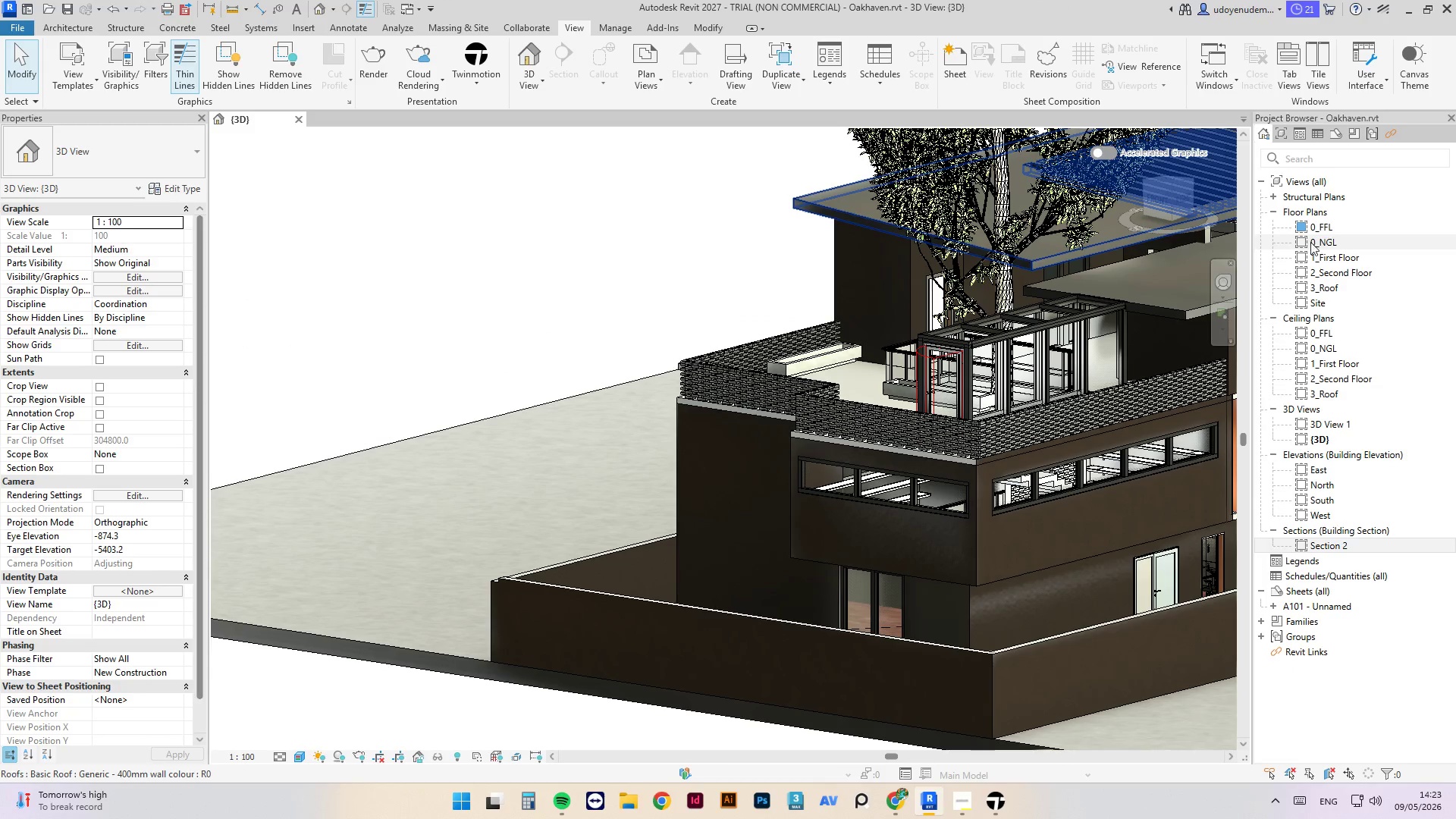 
double_click([1335, 256])
 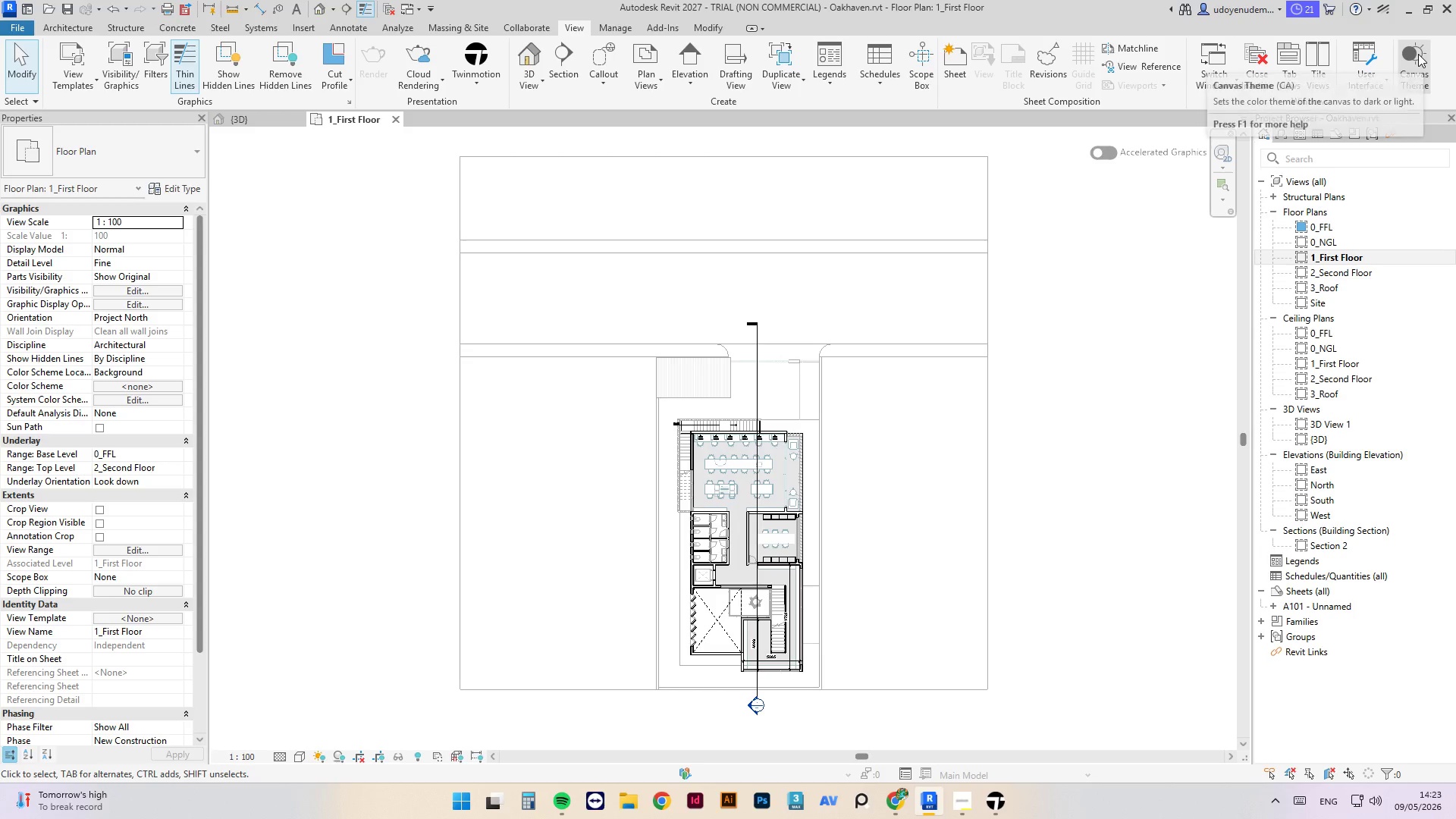 
left_click([1418, 54])
 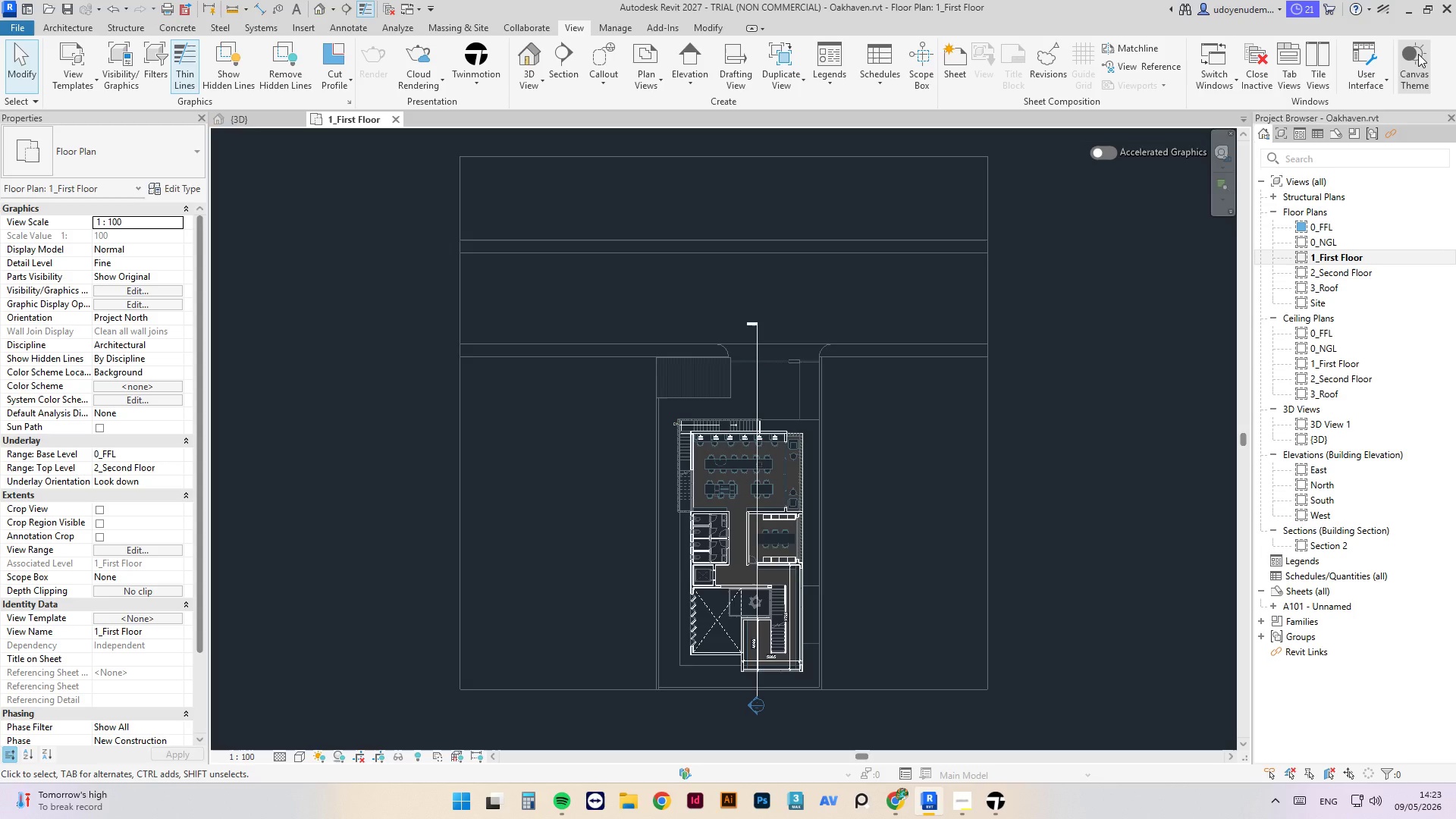 
left_click([1418, 54])
 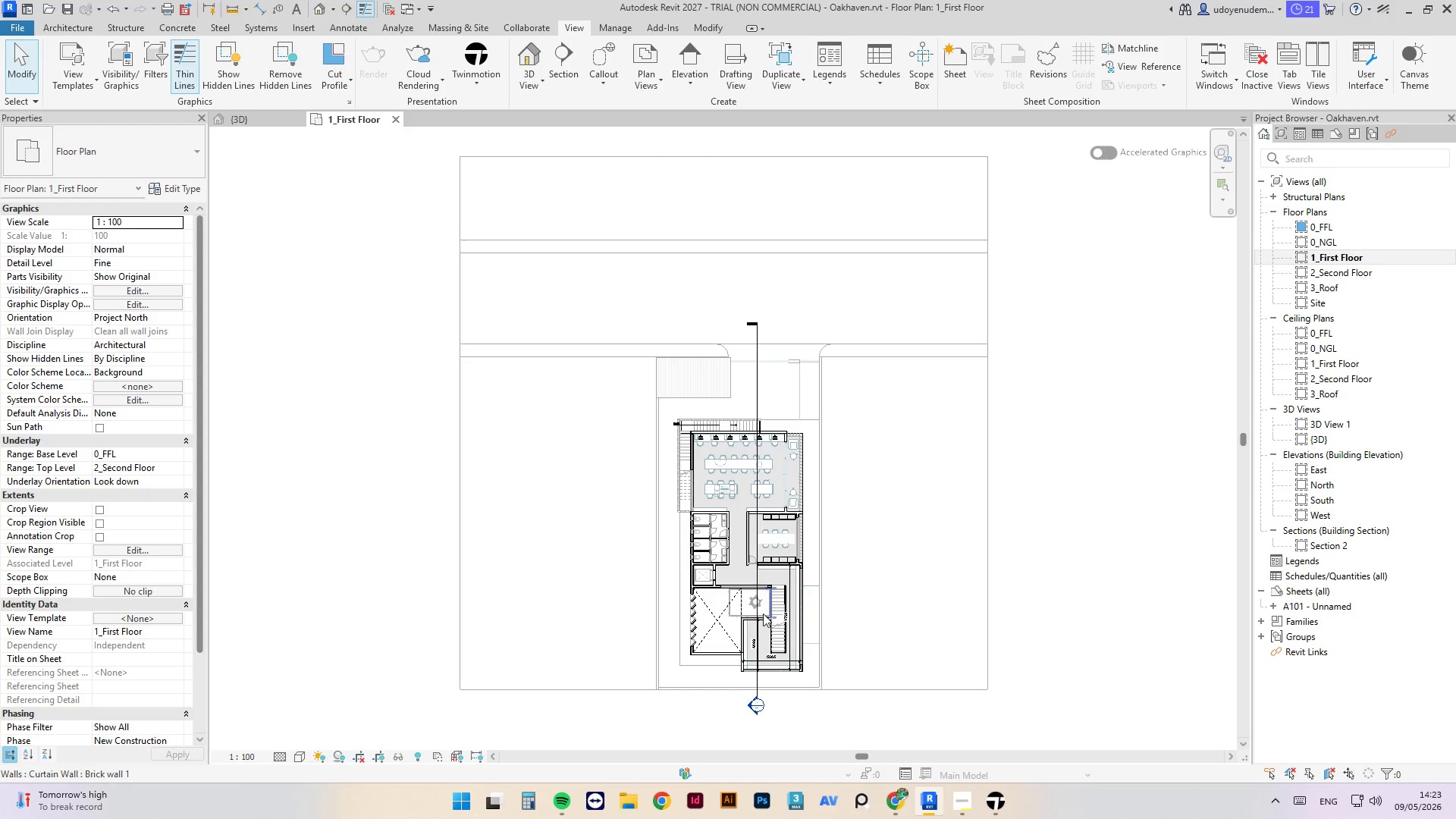 
scroll: coordinate [744, 629], scroll_direction: up, amount: 13.0
 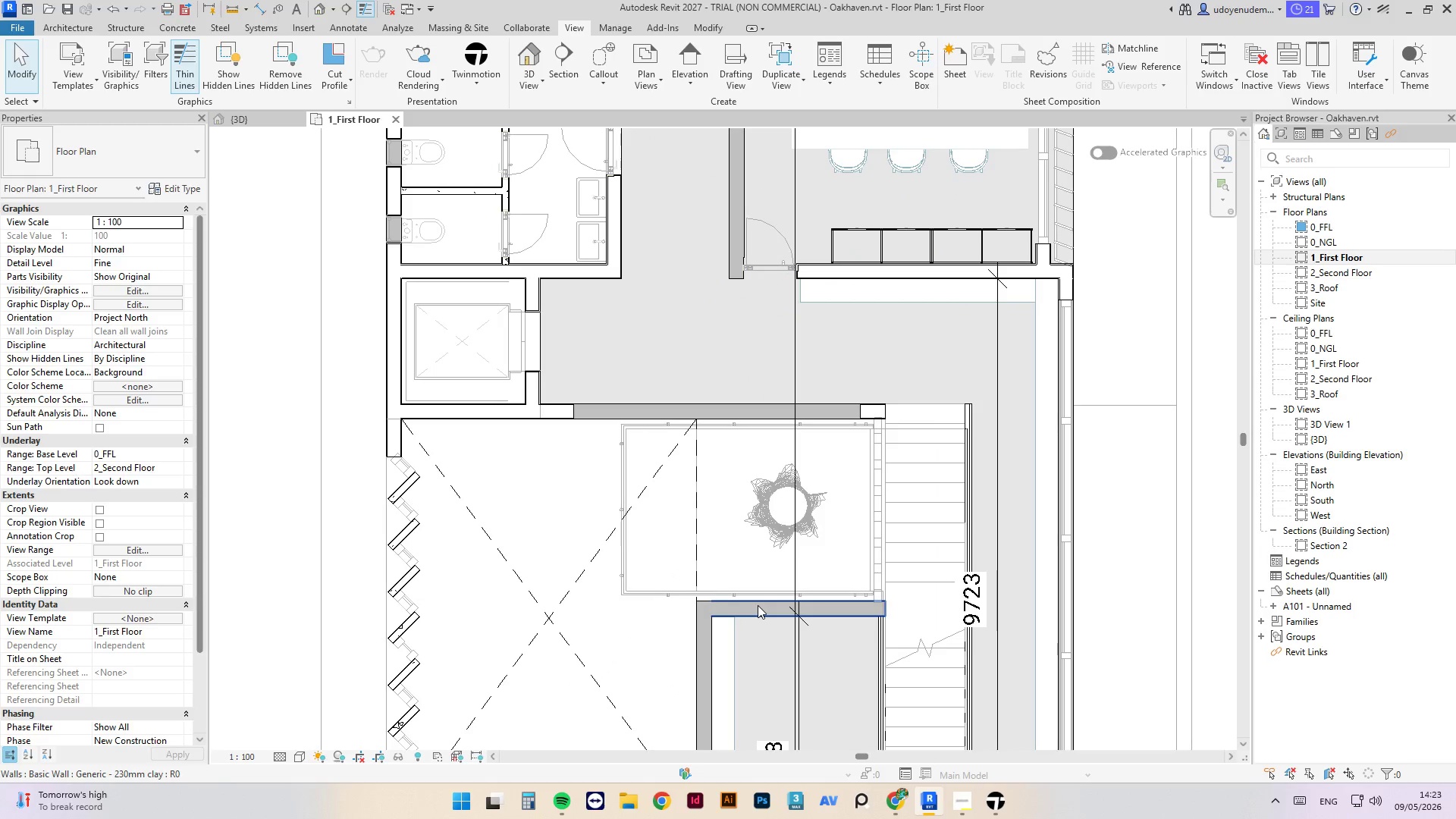 
left_click([758, 605])
 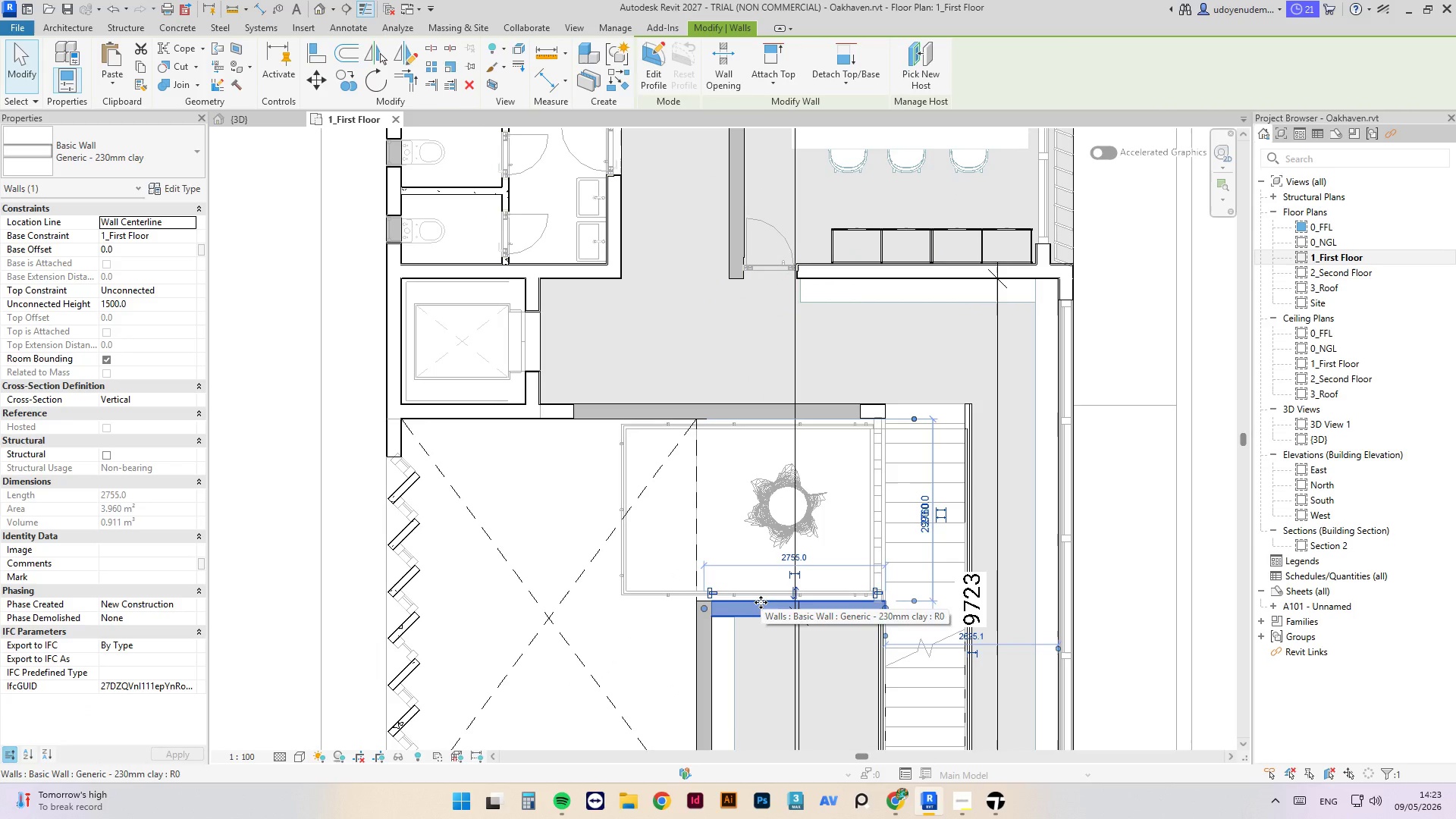 
key(Delete)
 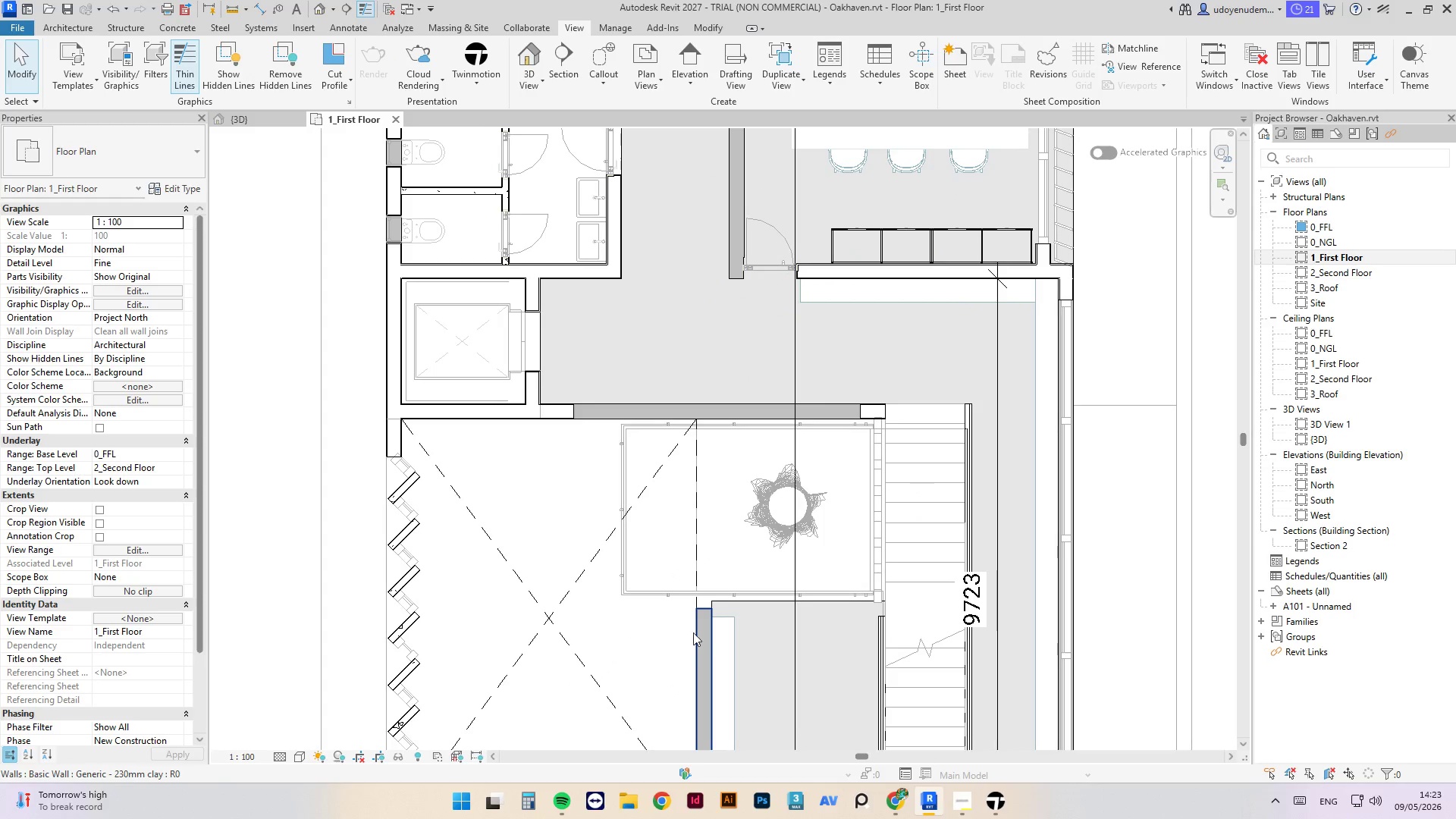 
left_click([695, 632])
 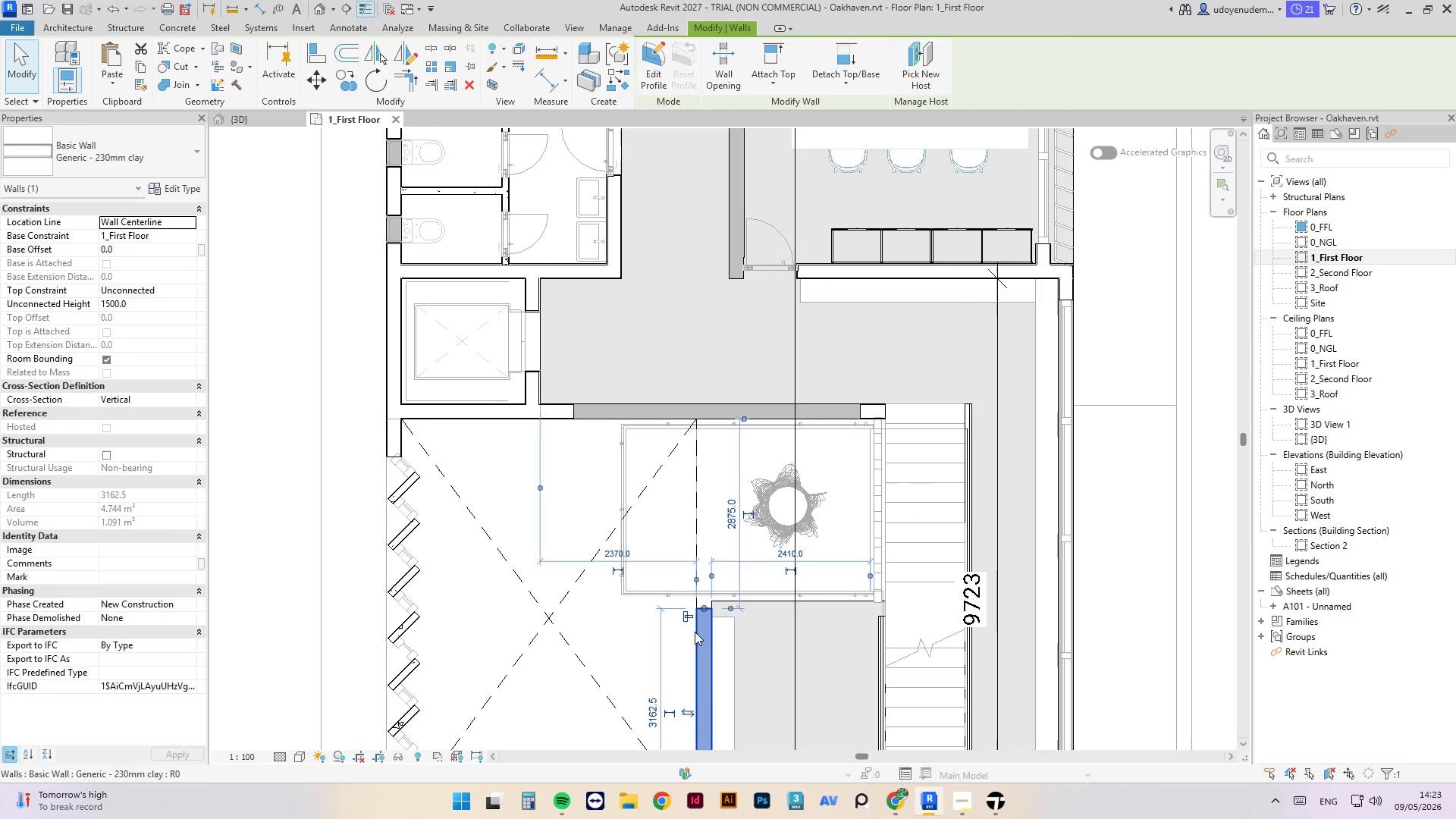 
key(Delete)
 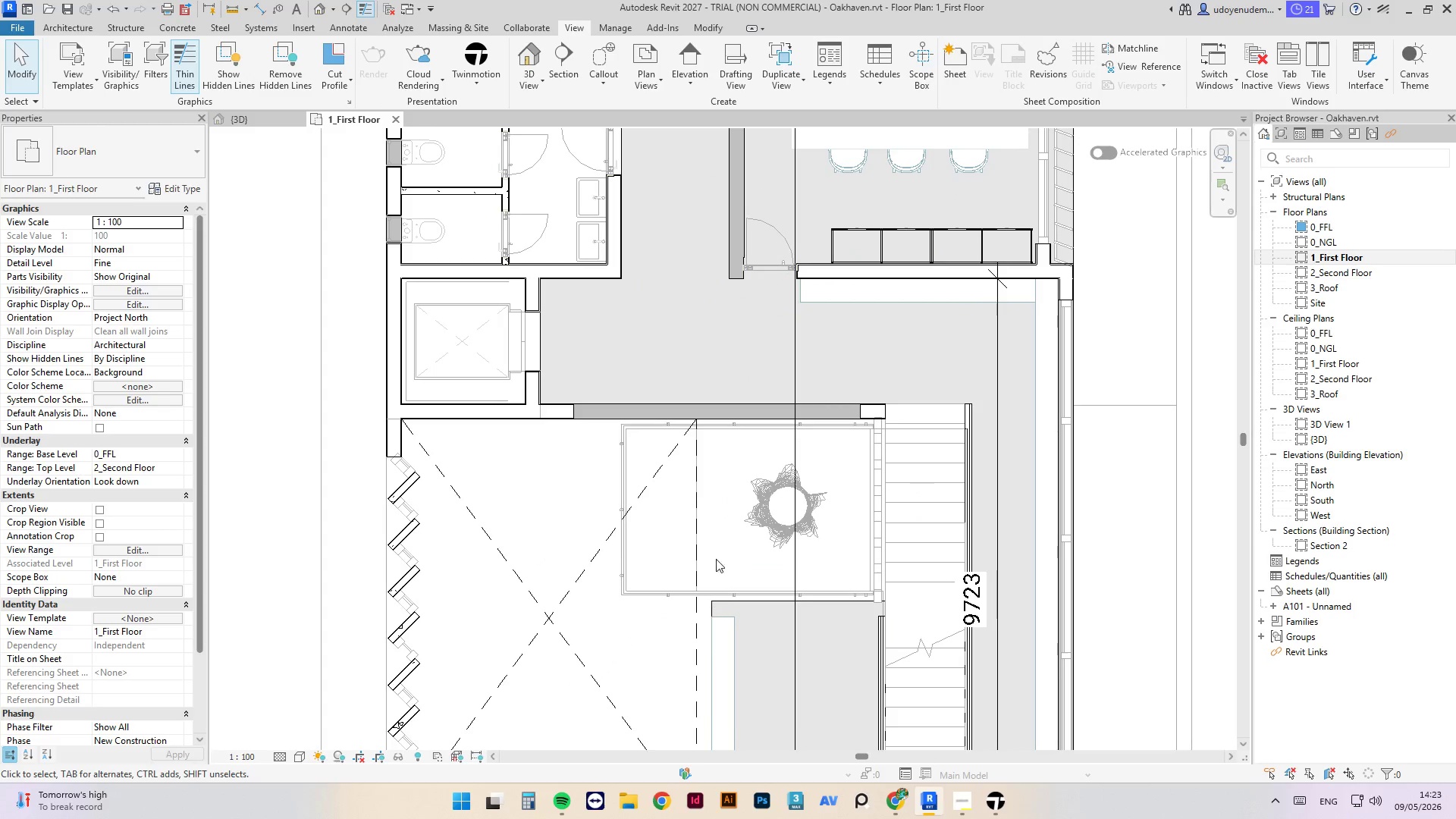 
scroll: coordinate [686, 253], scroll_direction: down, amount: 4.0
 